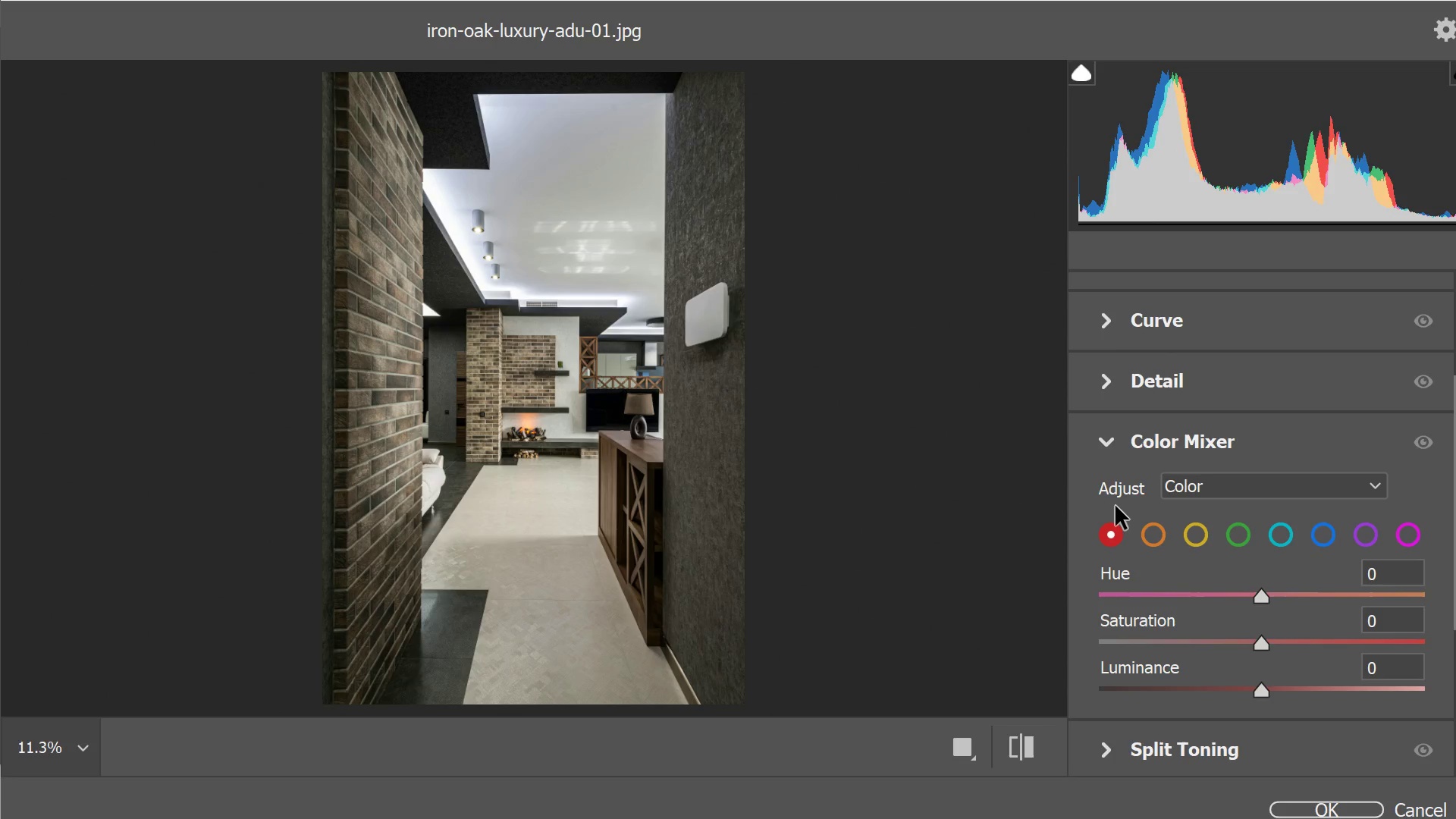 
left_click([1112, 450])
 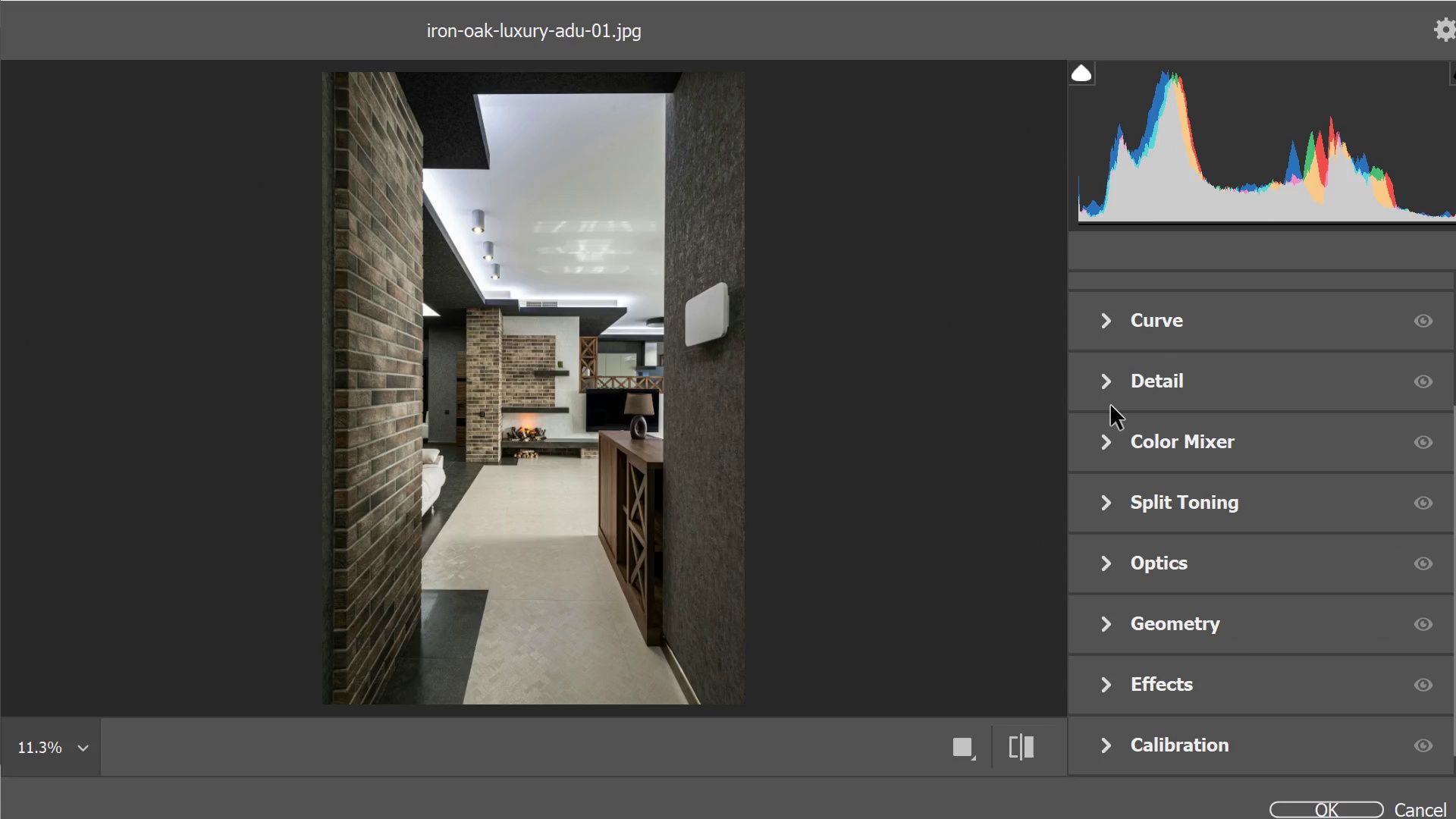 
left_click([1111, 403])
 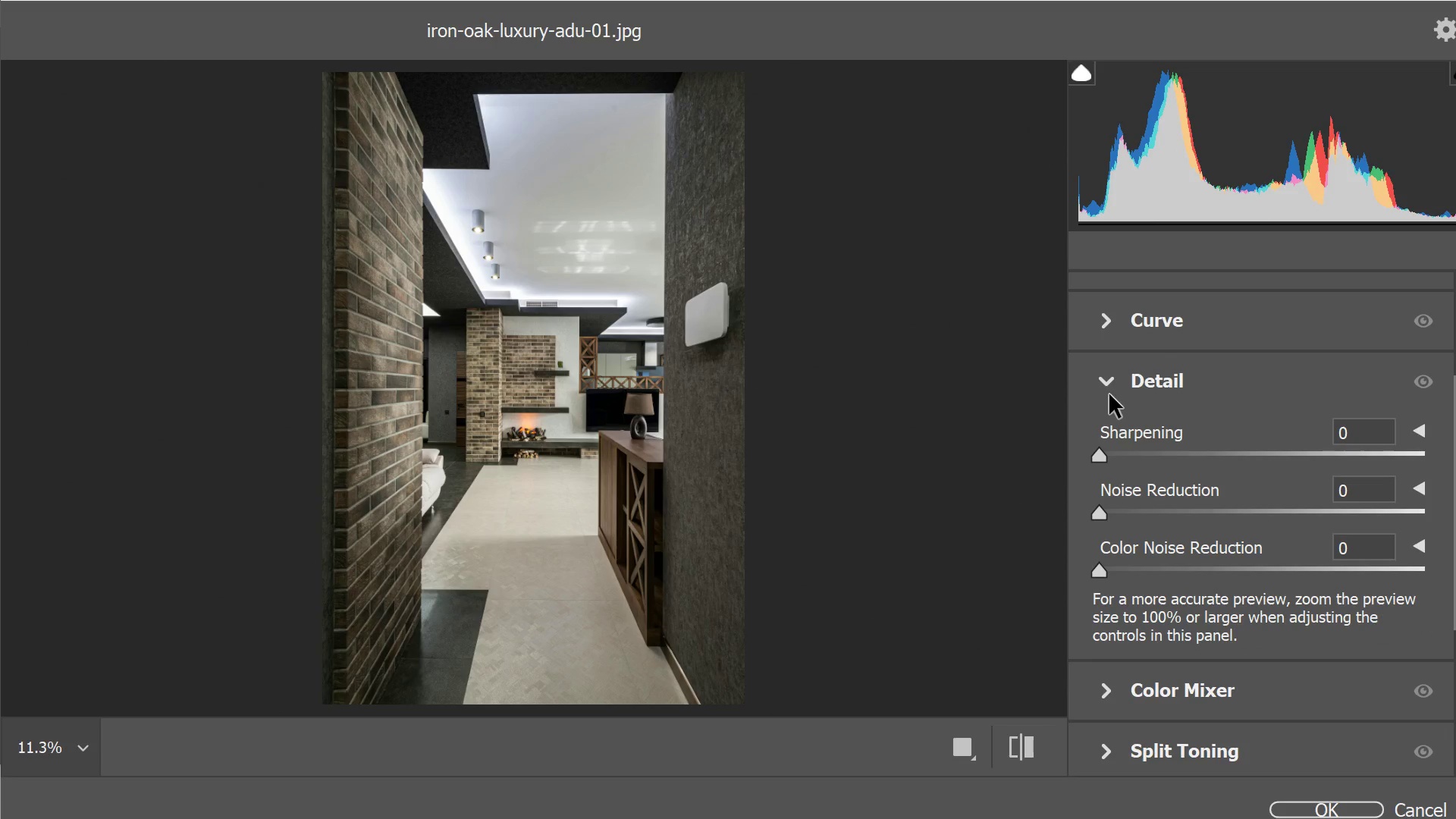 
wait(5.44)
 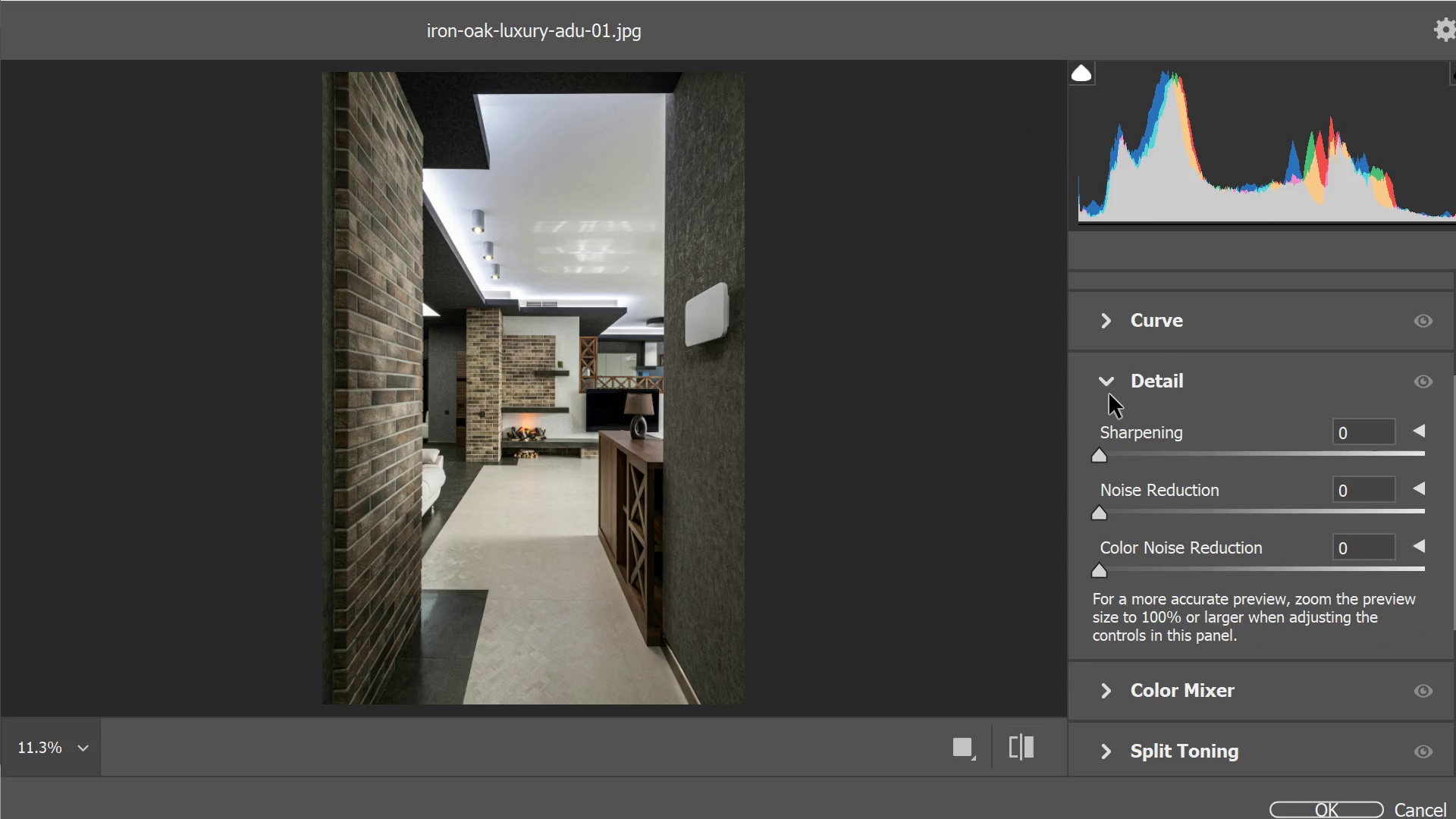 
left_click([1109, 394])
 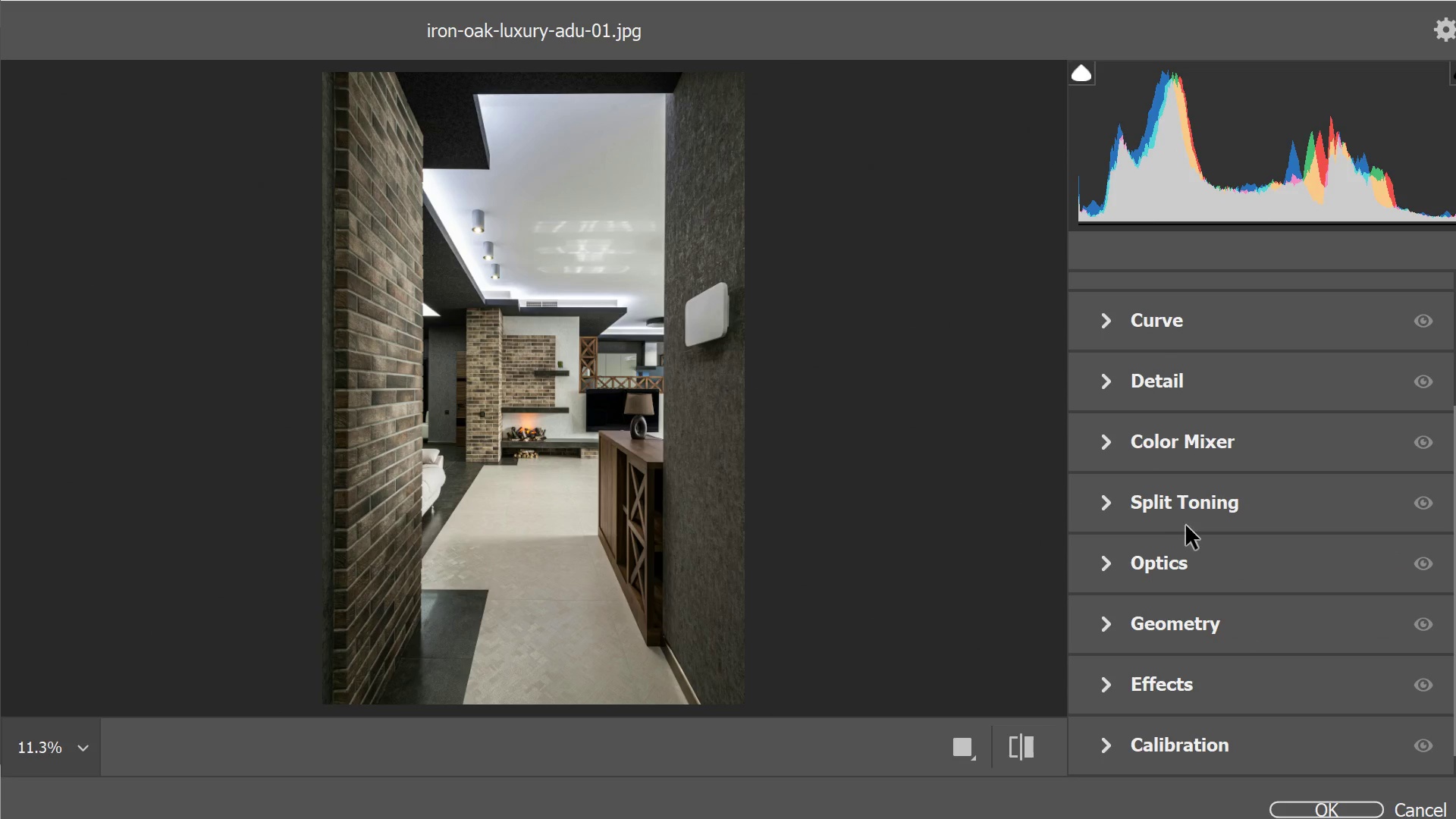 
scroll: coordinate [1188, 526], scroll_direction: down, amount: 1.0
 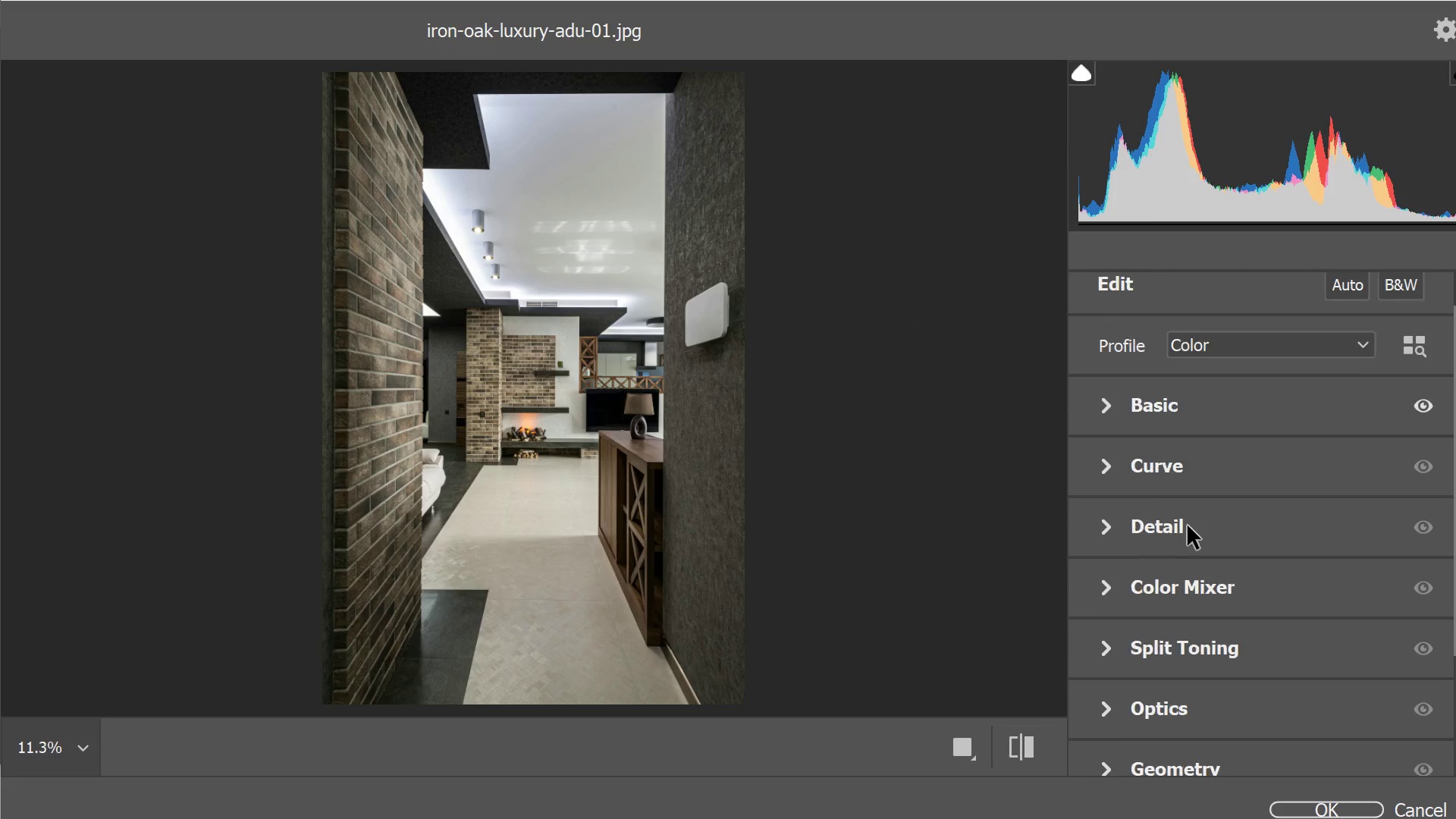 
scroll: coordinate [1117, 406], scroll_direction: up, amount: 3.0
 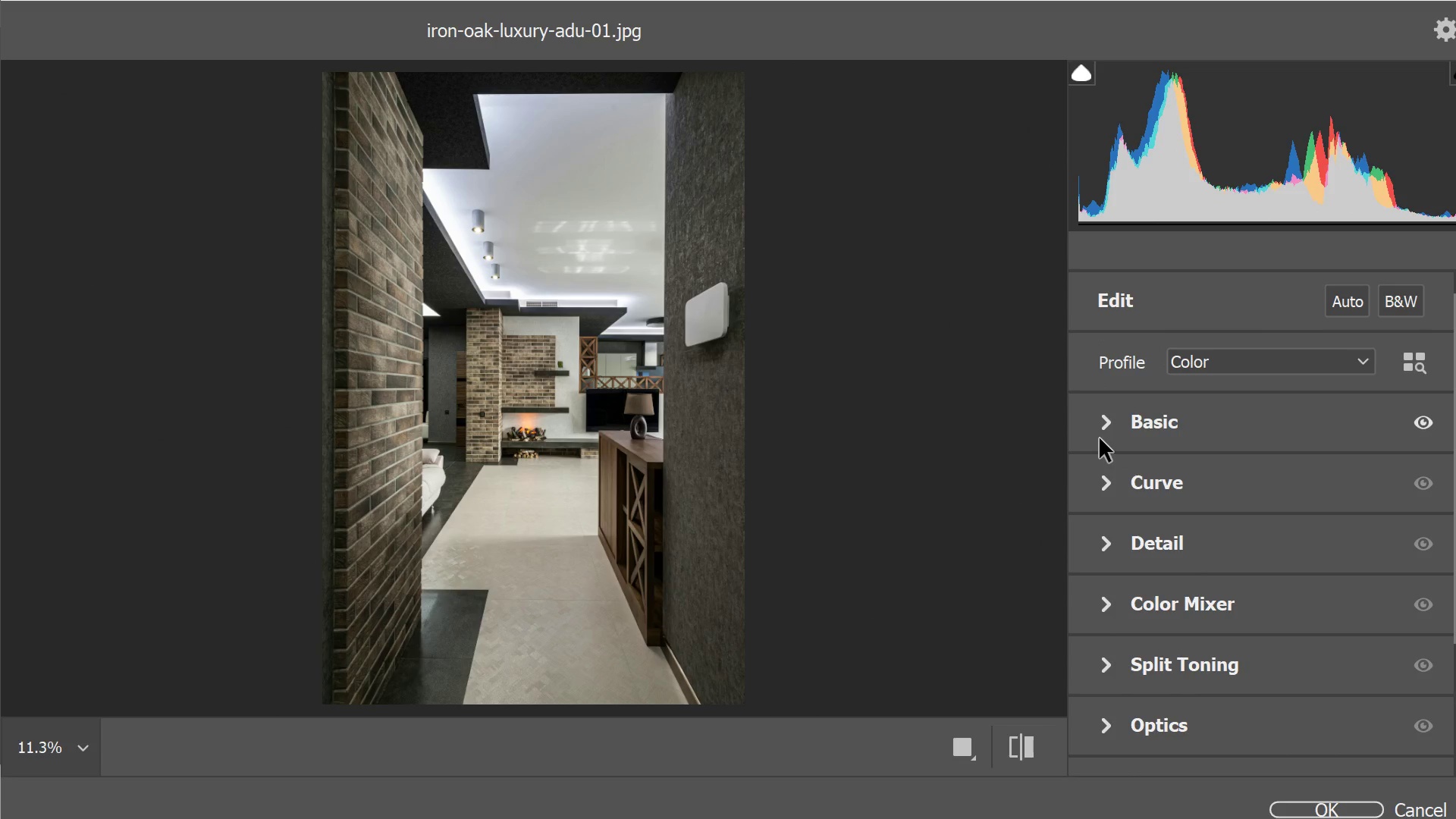 
left_click([1108, 428])
 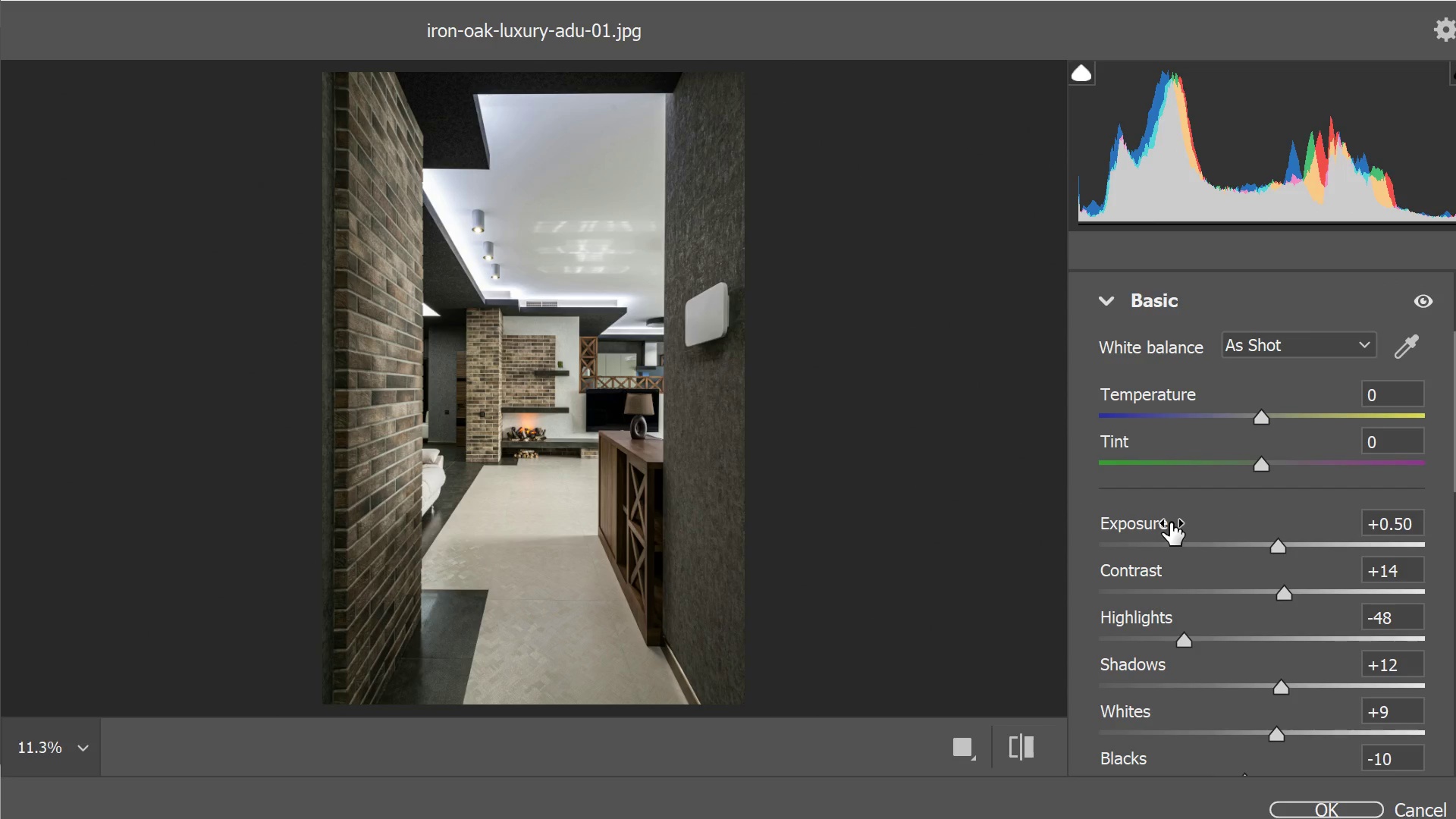 
wait(13.23)
 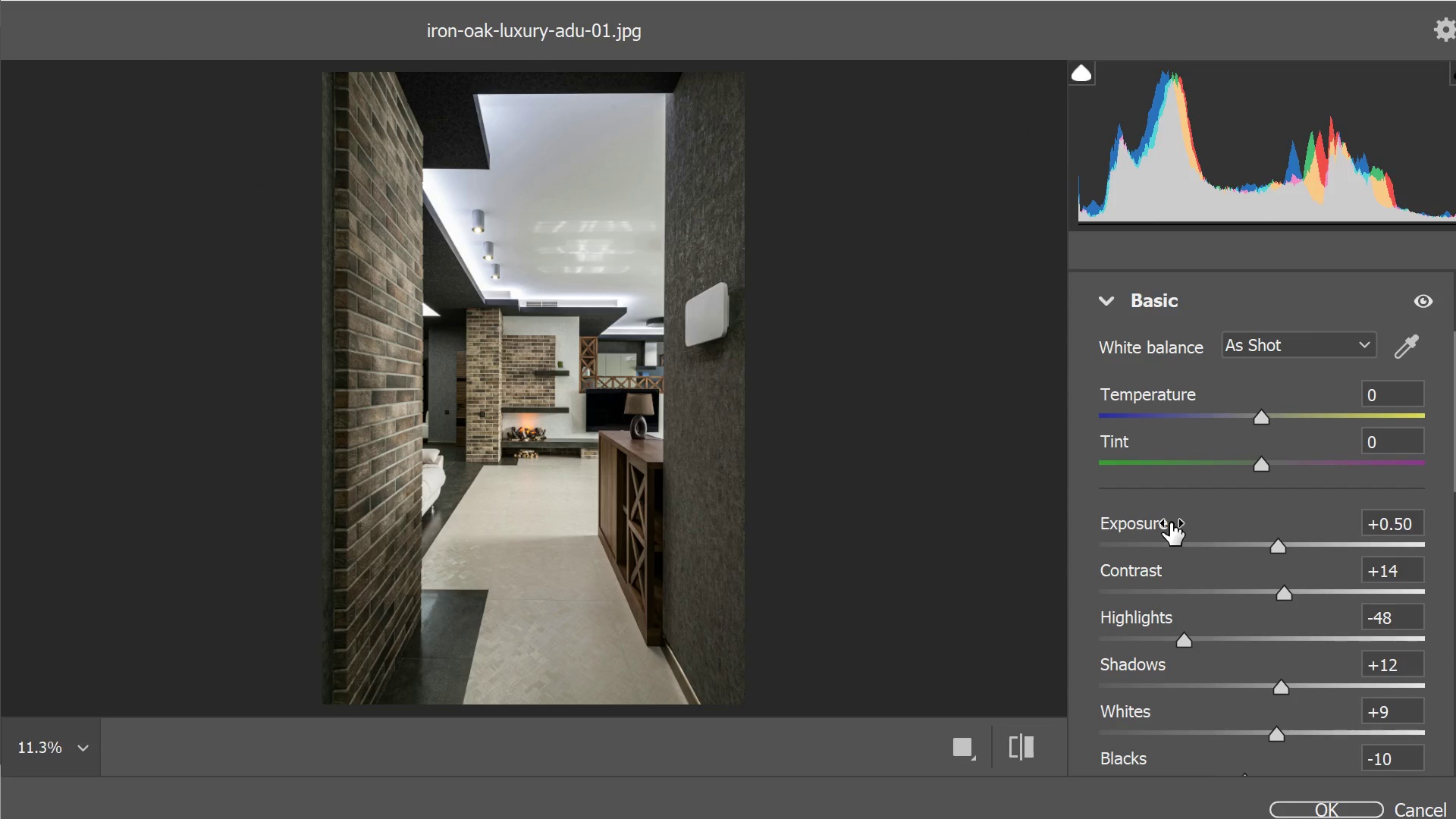 
left_click_drag(start_coordinate=[1261, 419], to_coordinate=[1272, 427])
 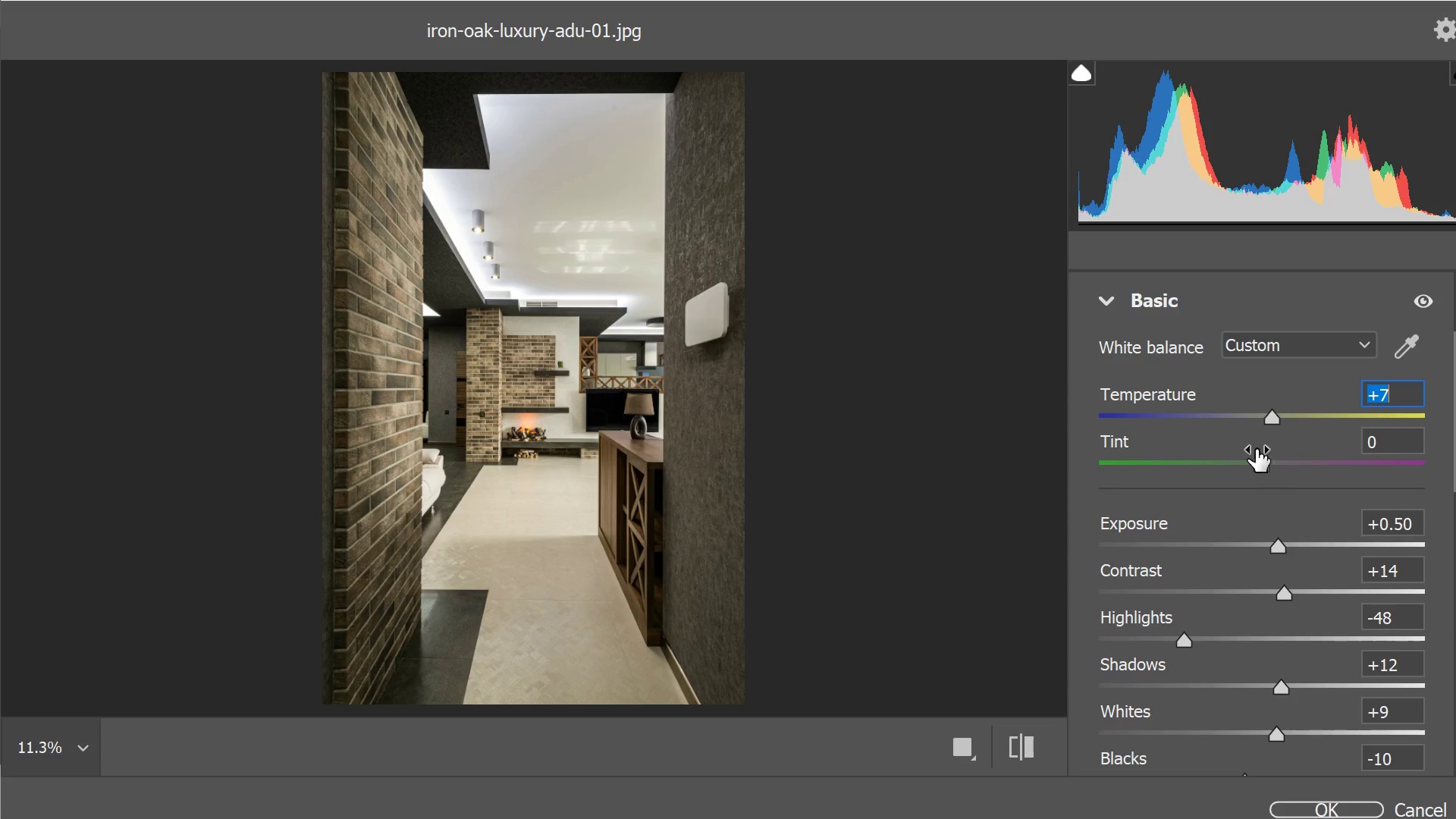 
wait(7.97)
 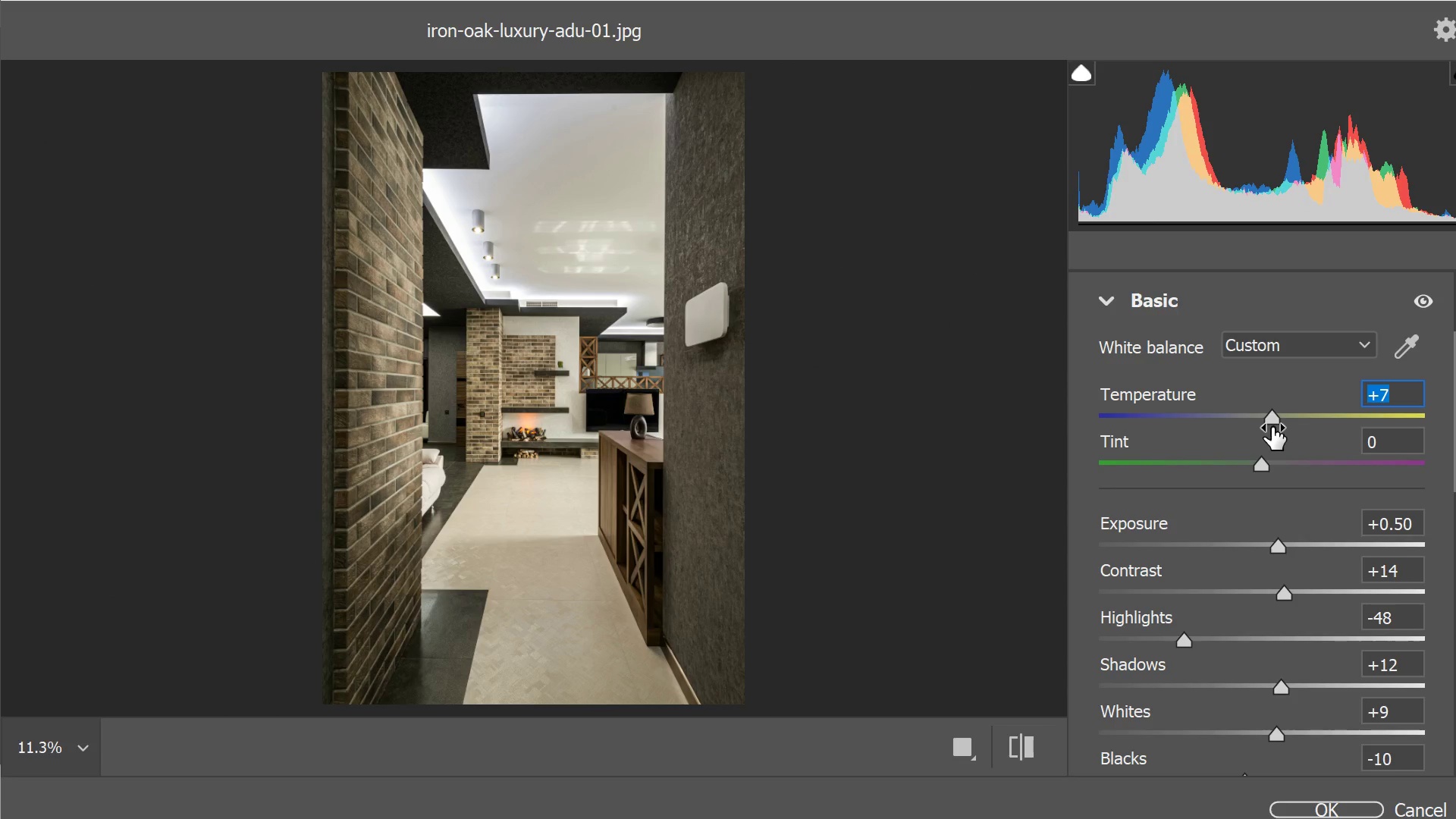 
key(ArrowDown)
 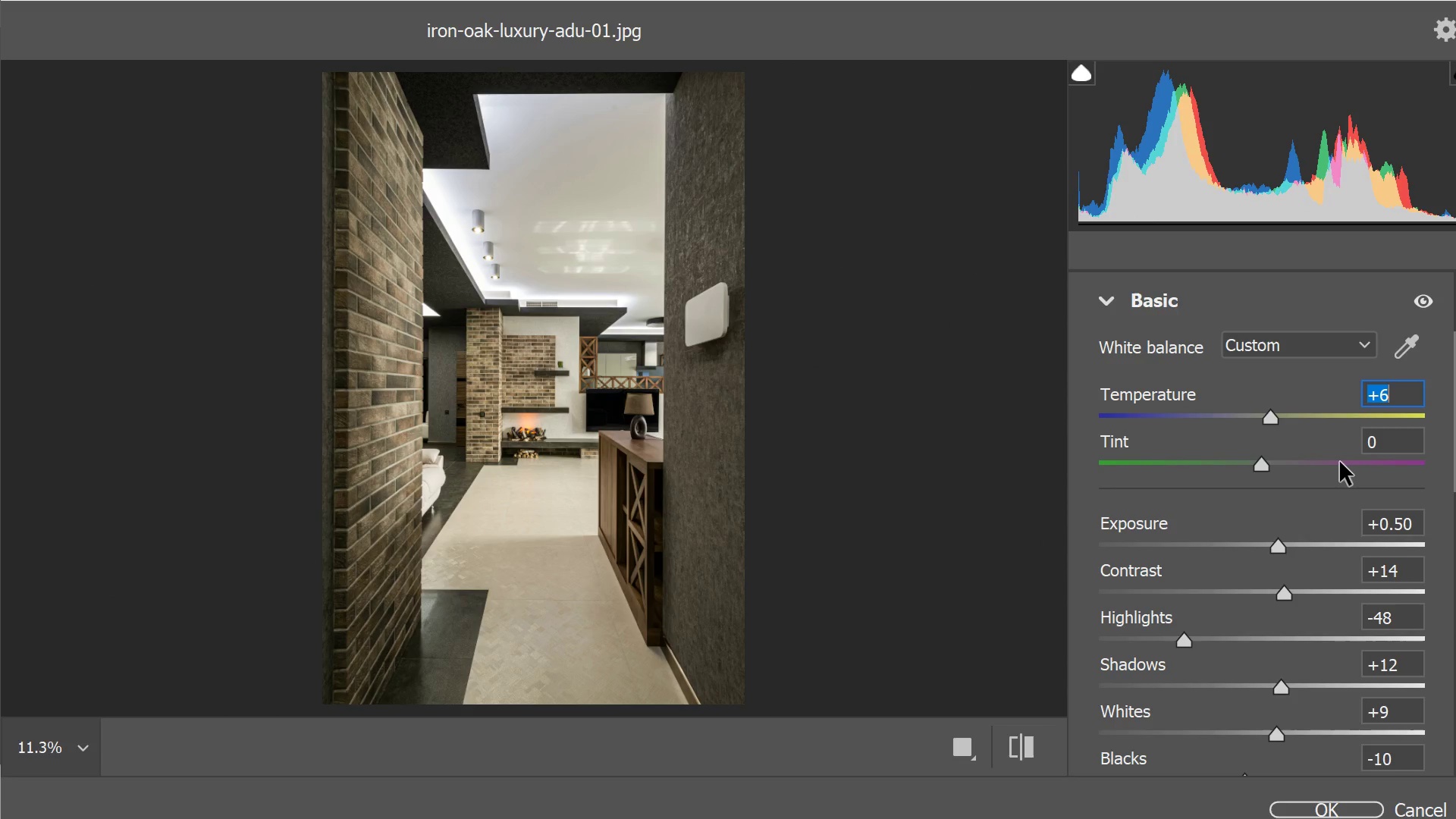 
key(ArrowDown)
 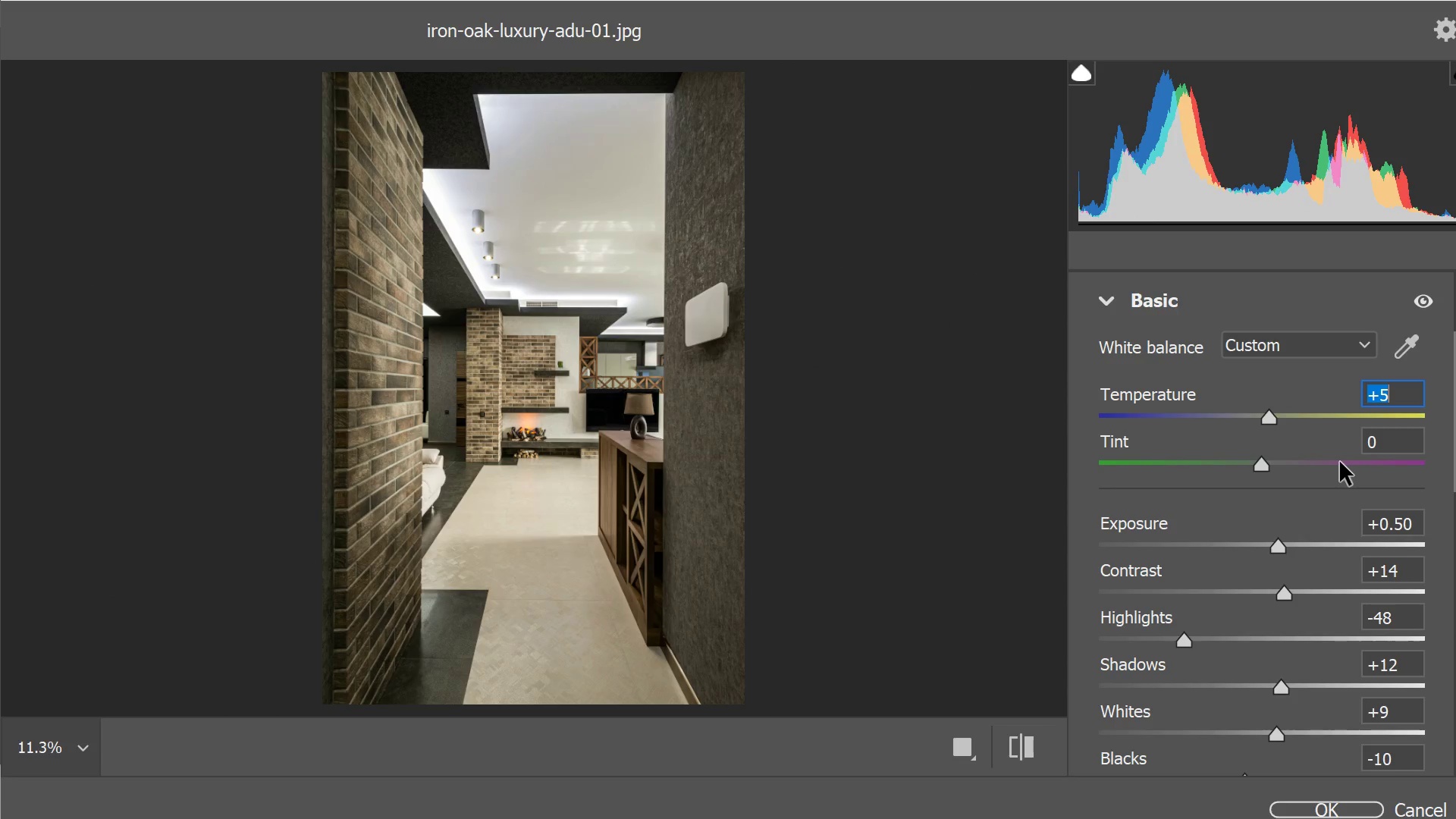 
key(ArrowDown)
 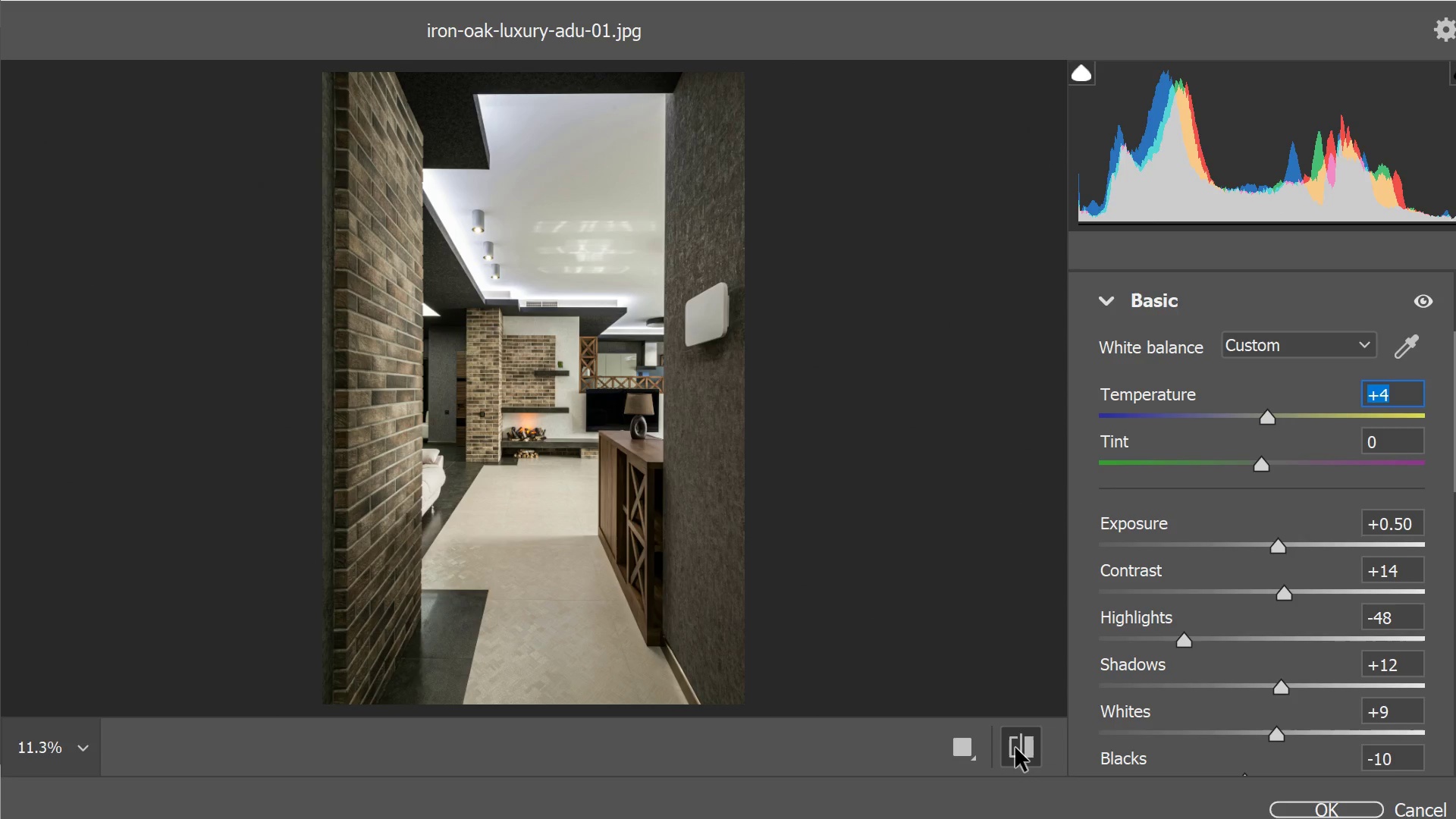 
left_click([1015, 748])
 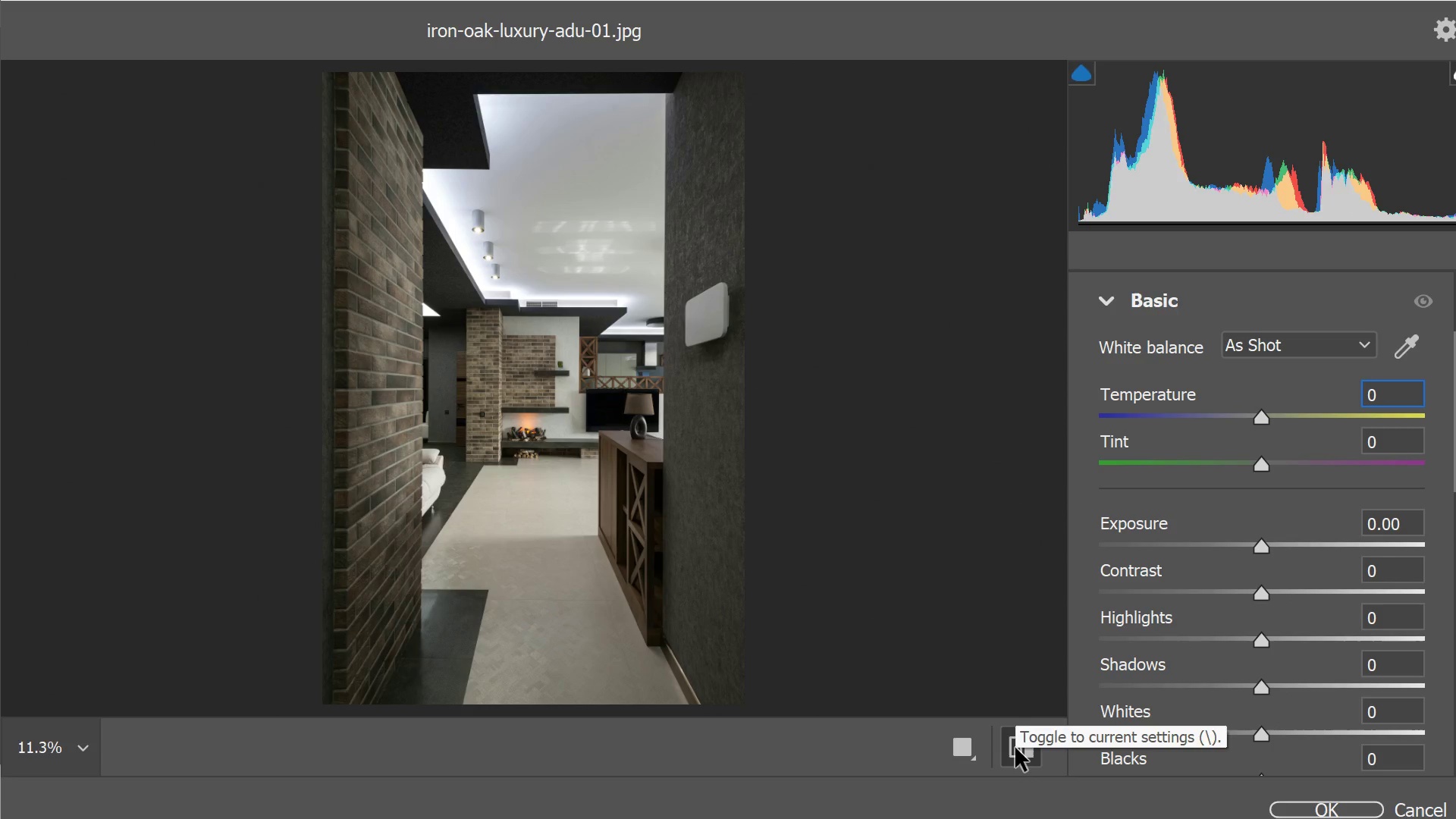 
left_click([1015, 748])
 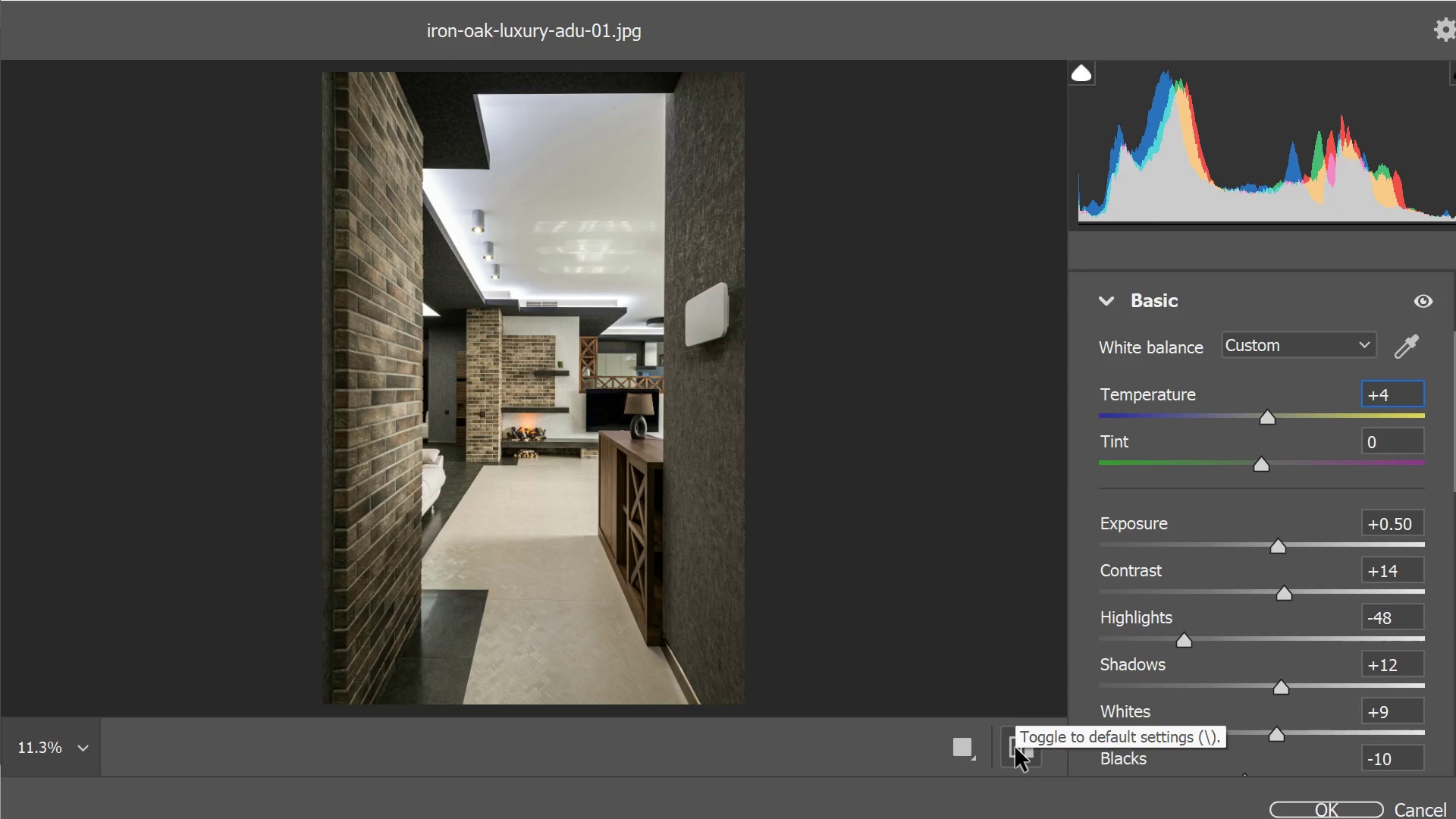 
left_click([1015, 748])
 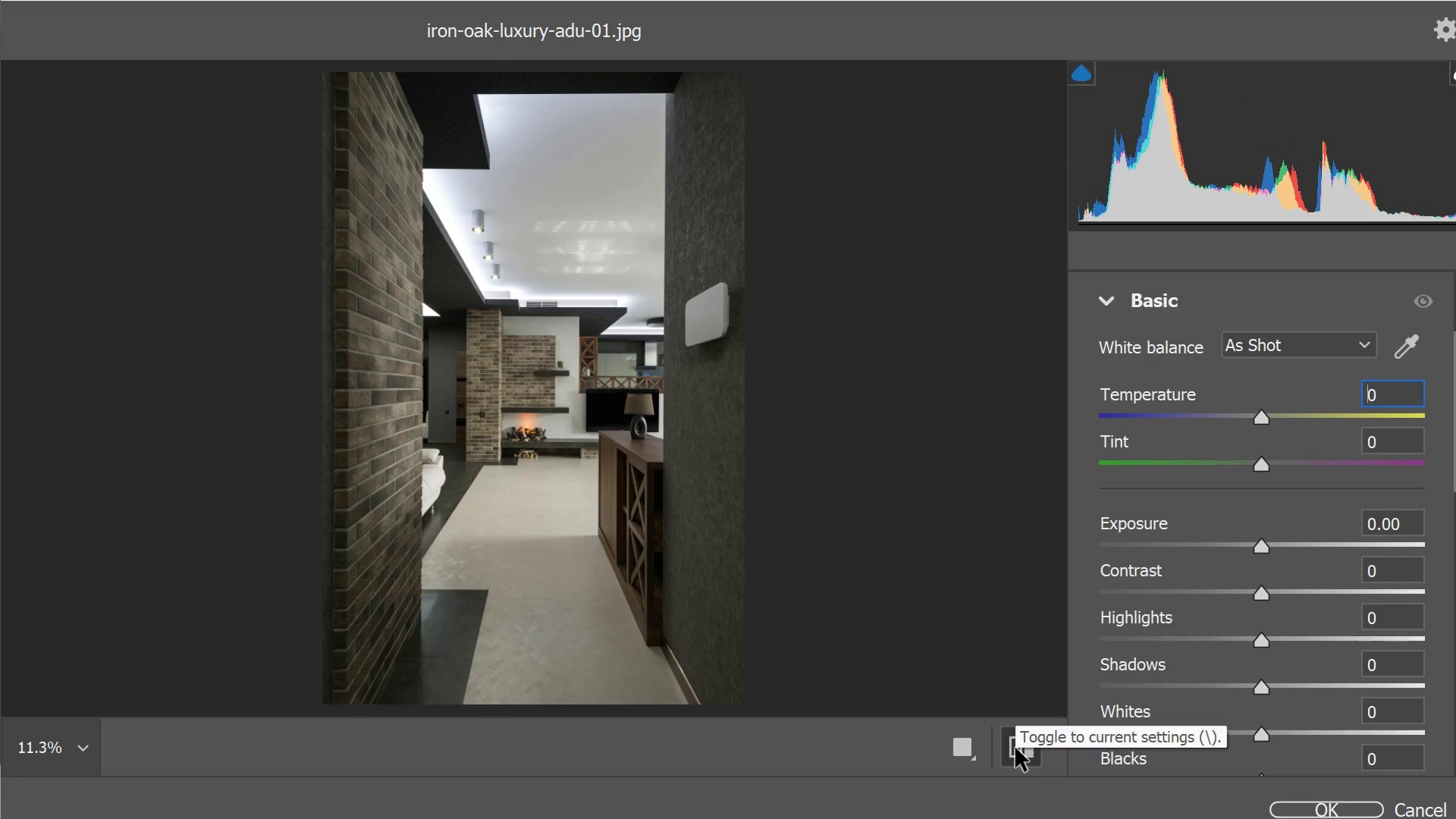 
left_click([1015, 748])
 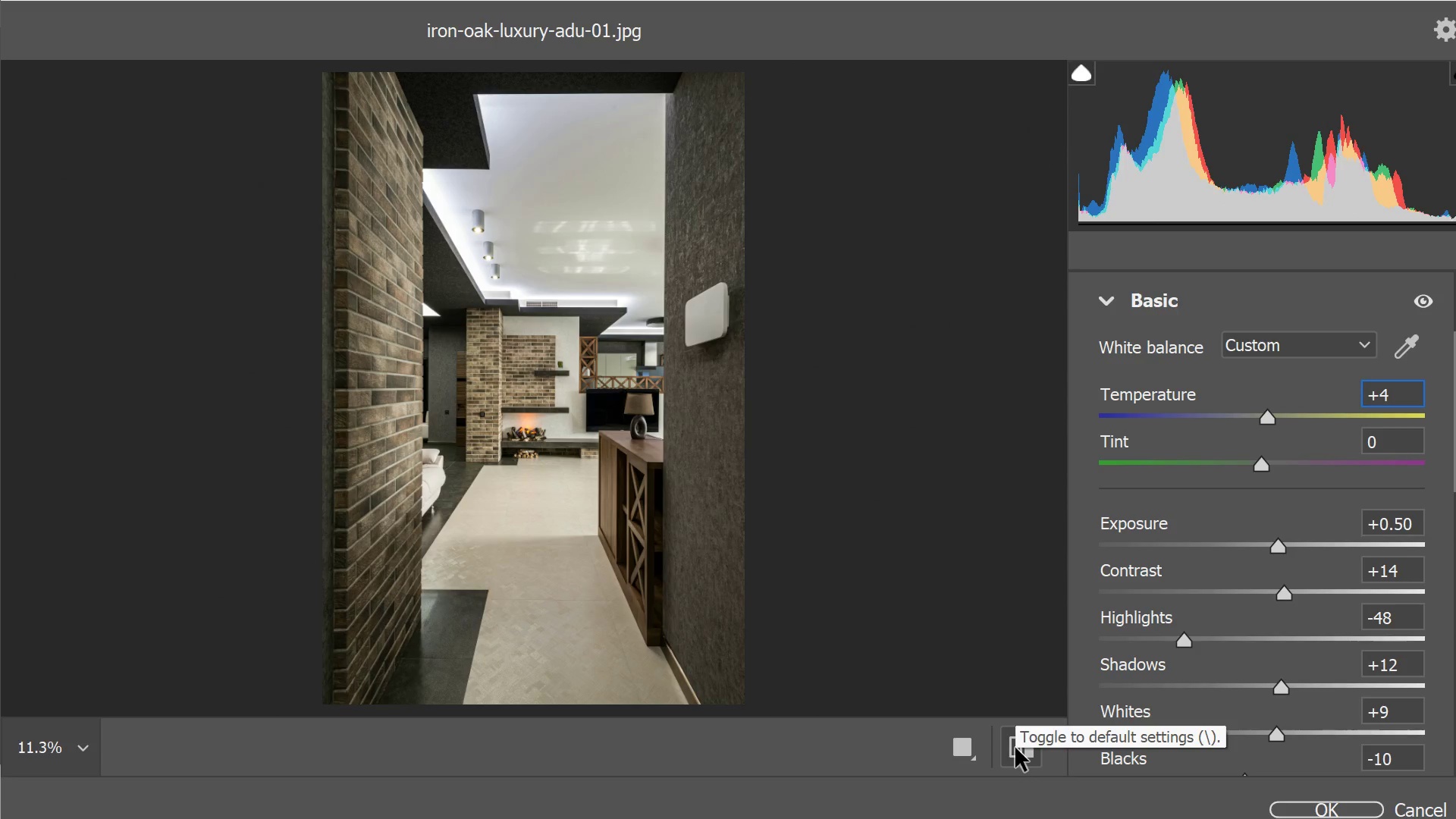 
left_click([1015, 748])
 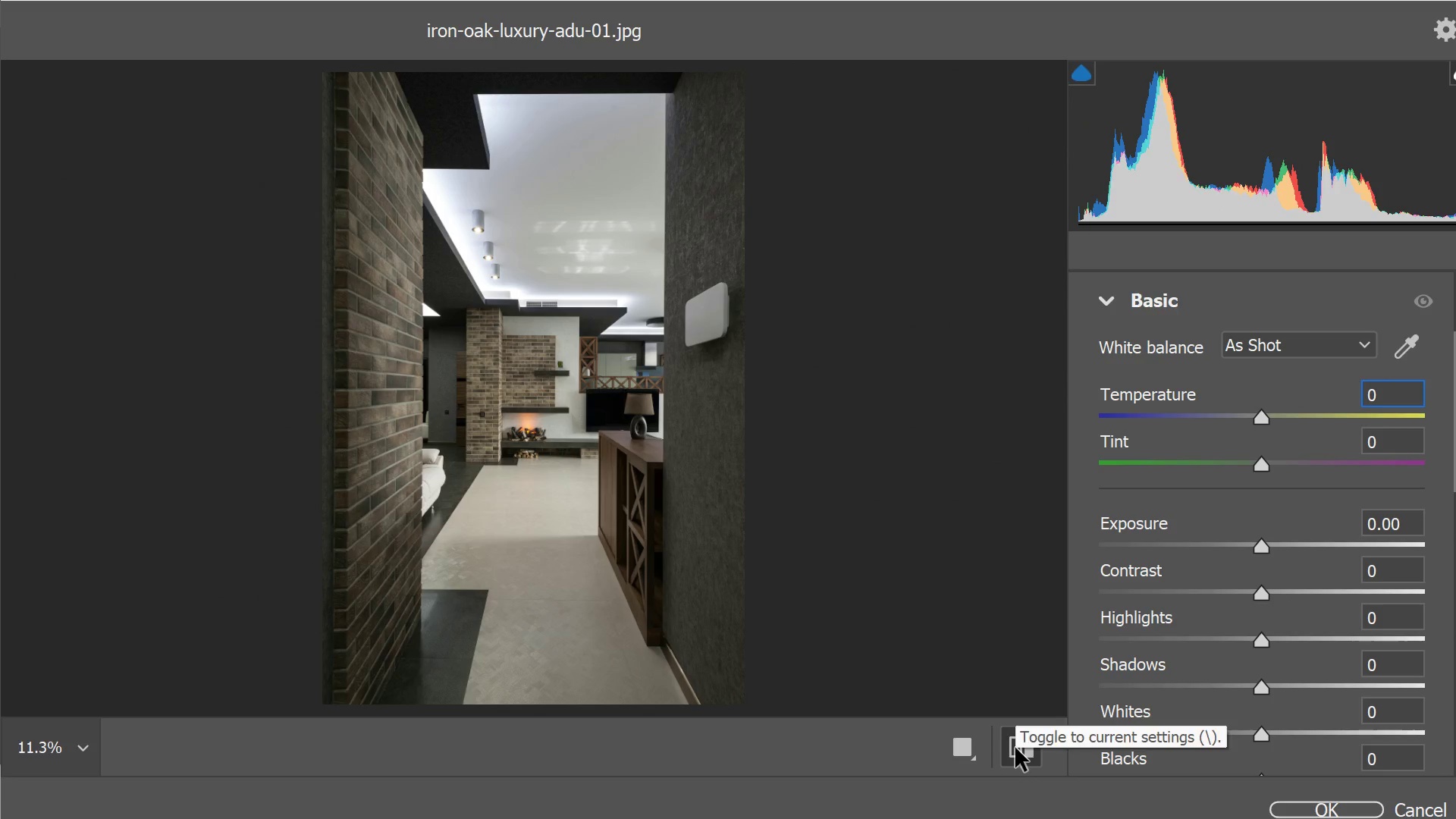 
left_click([1015, 748])
 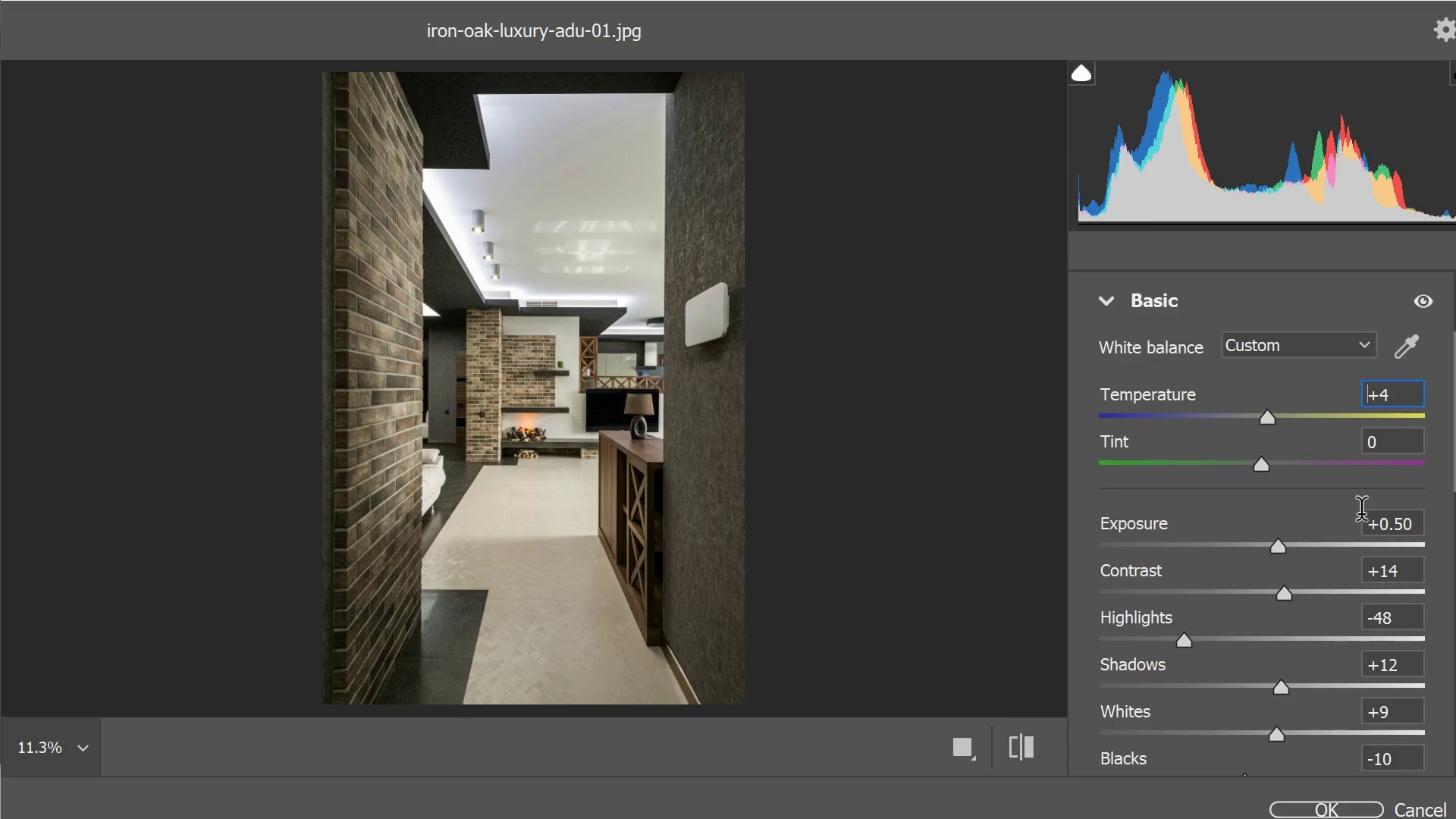 
wait(9.42)
 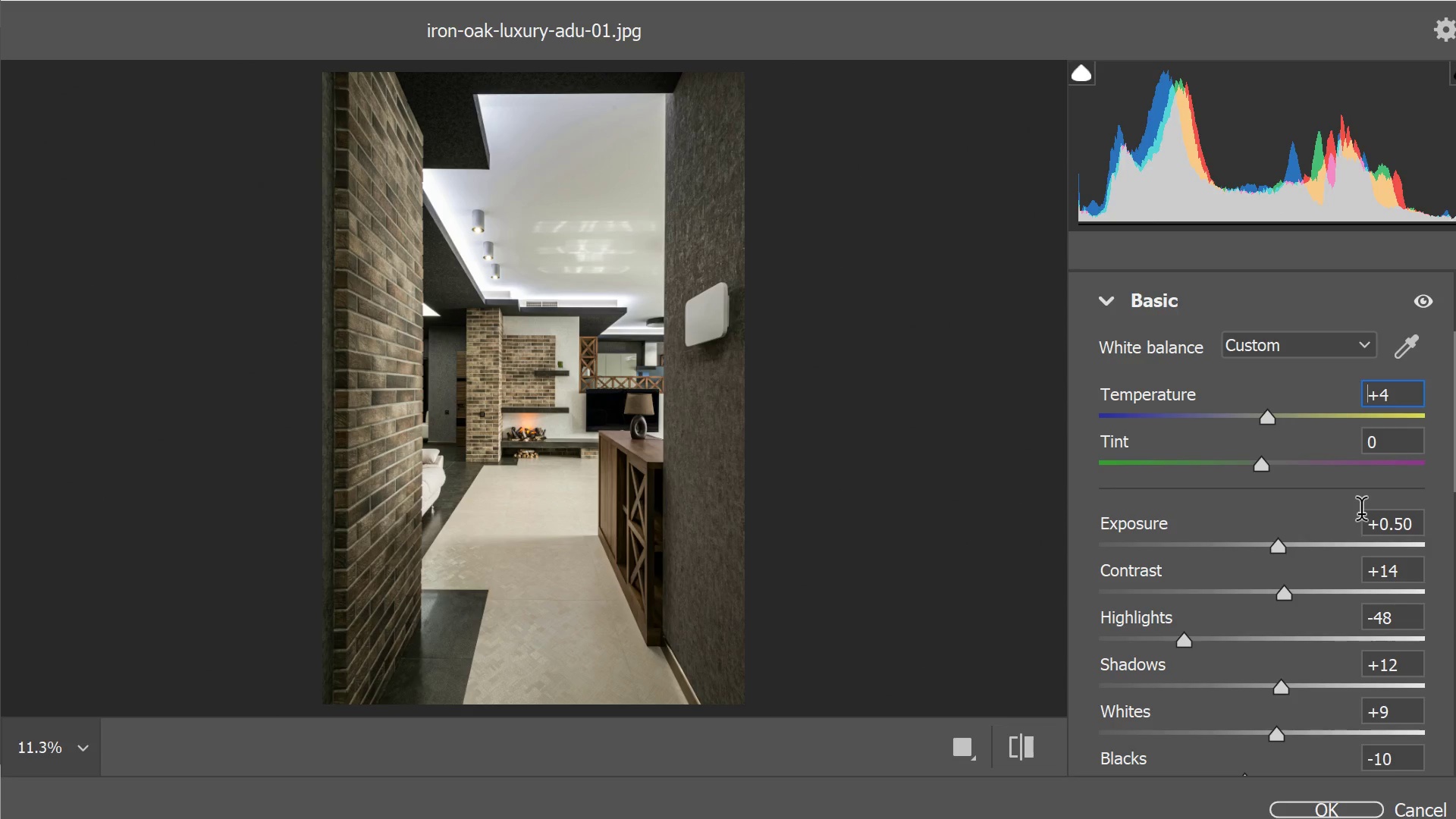 
left_click_drag(start_coordinate=[1263, 466], to_coordinate=[1269, 503])
 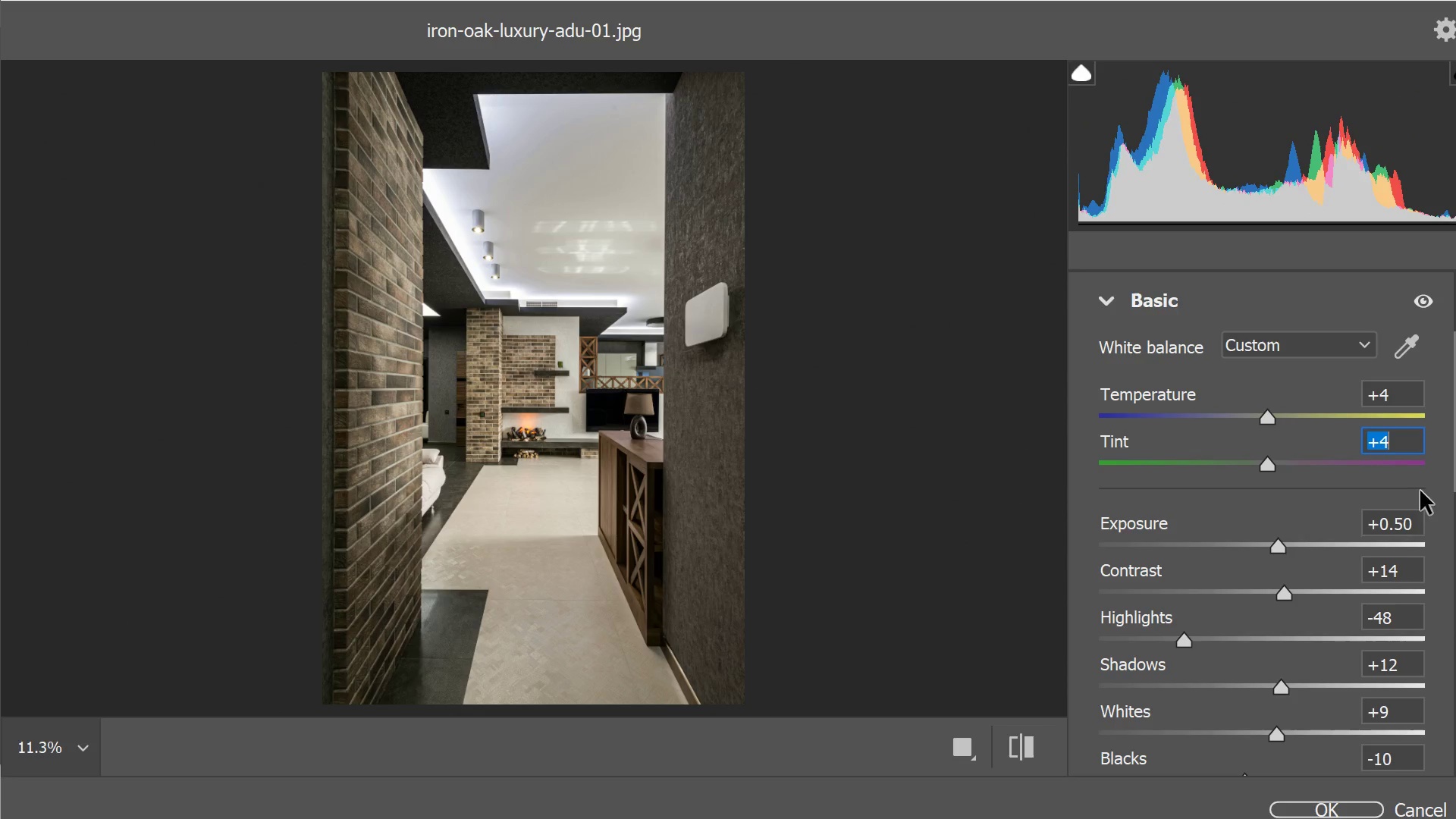 
key(ArrowDown)
 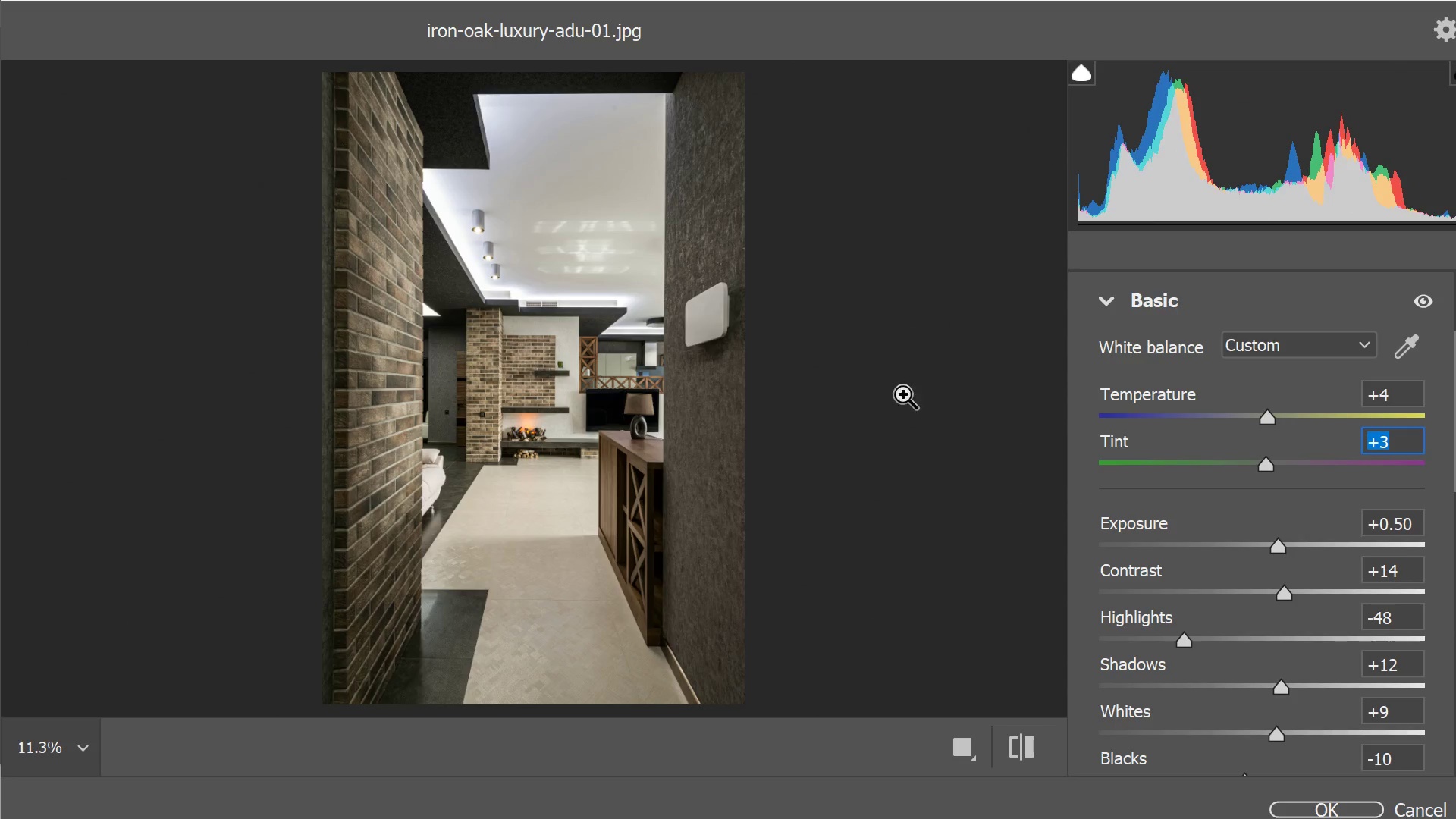 
left_click([661, 400])
 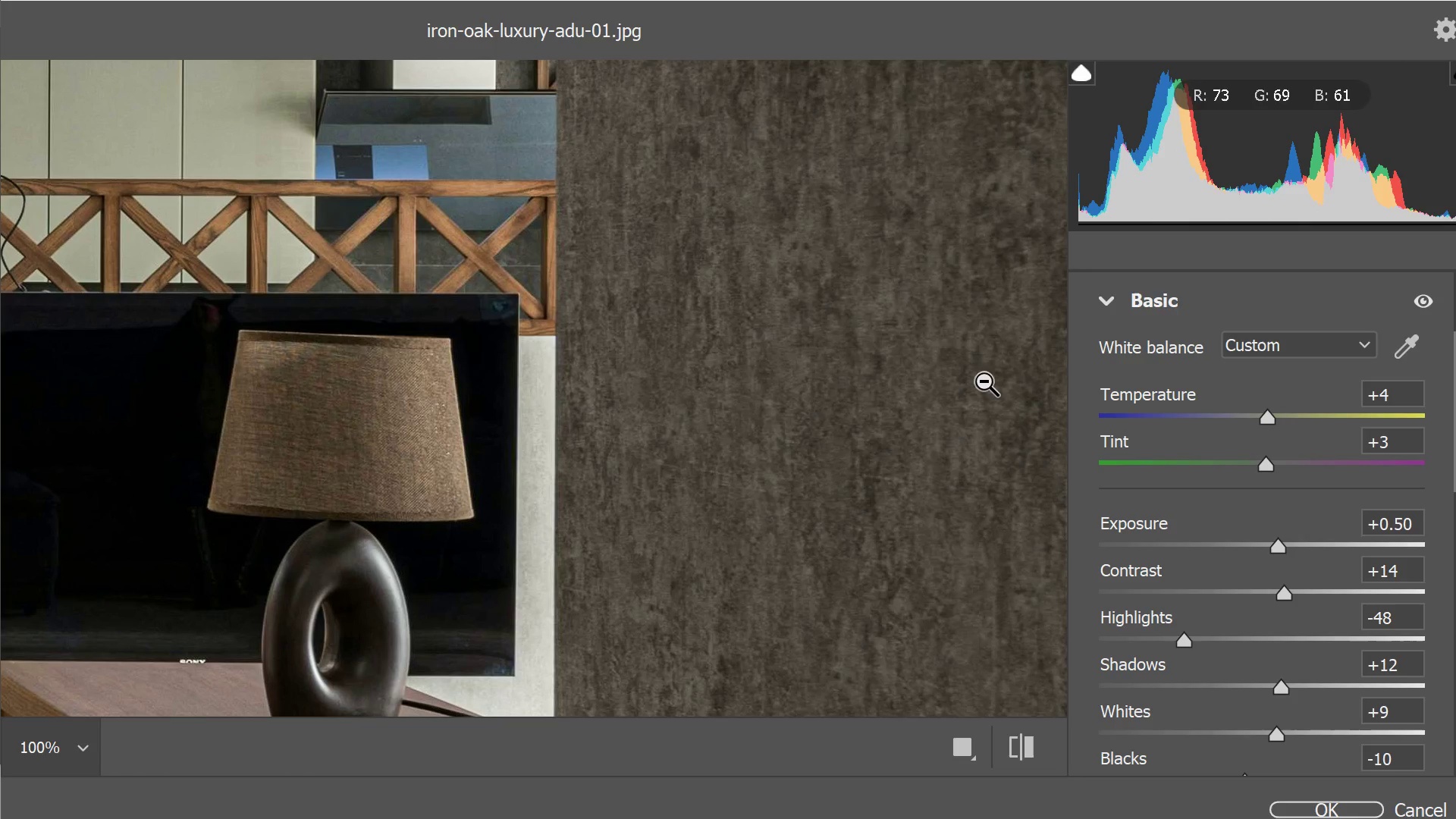 
left_click([1399, 447])
 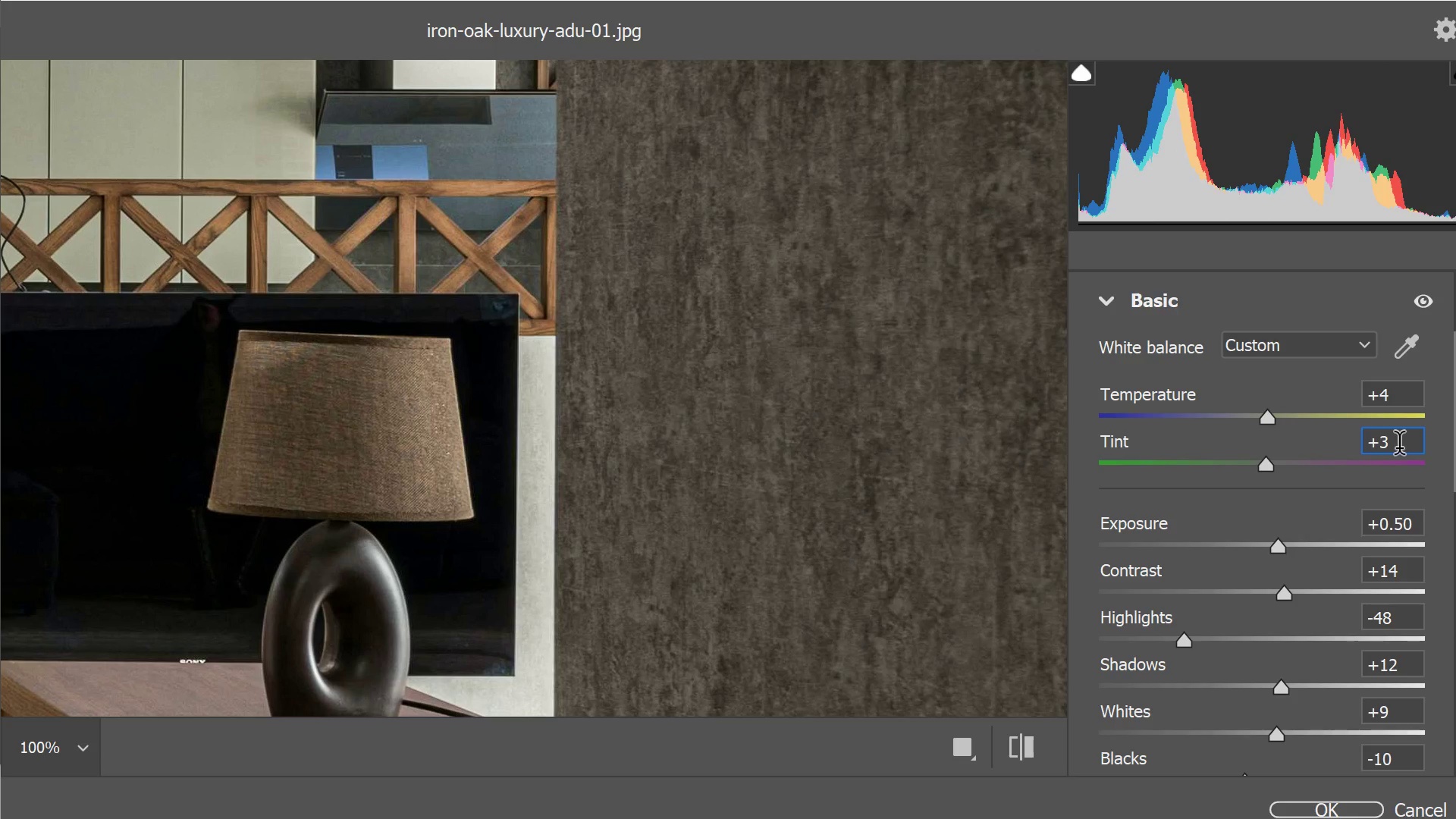 
key(ArrowDown)
 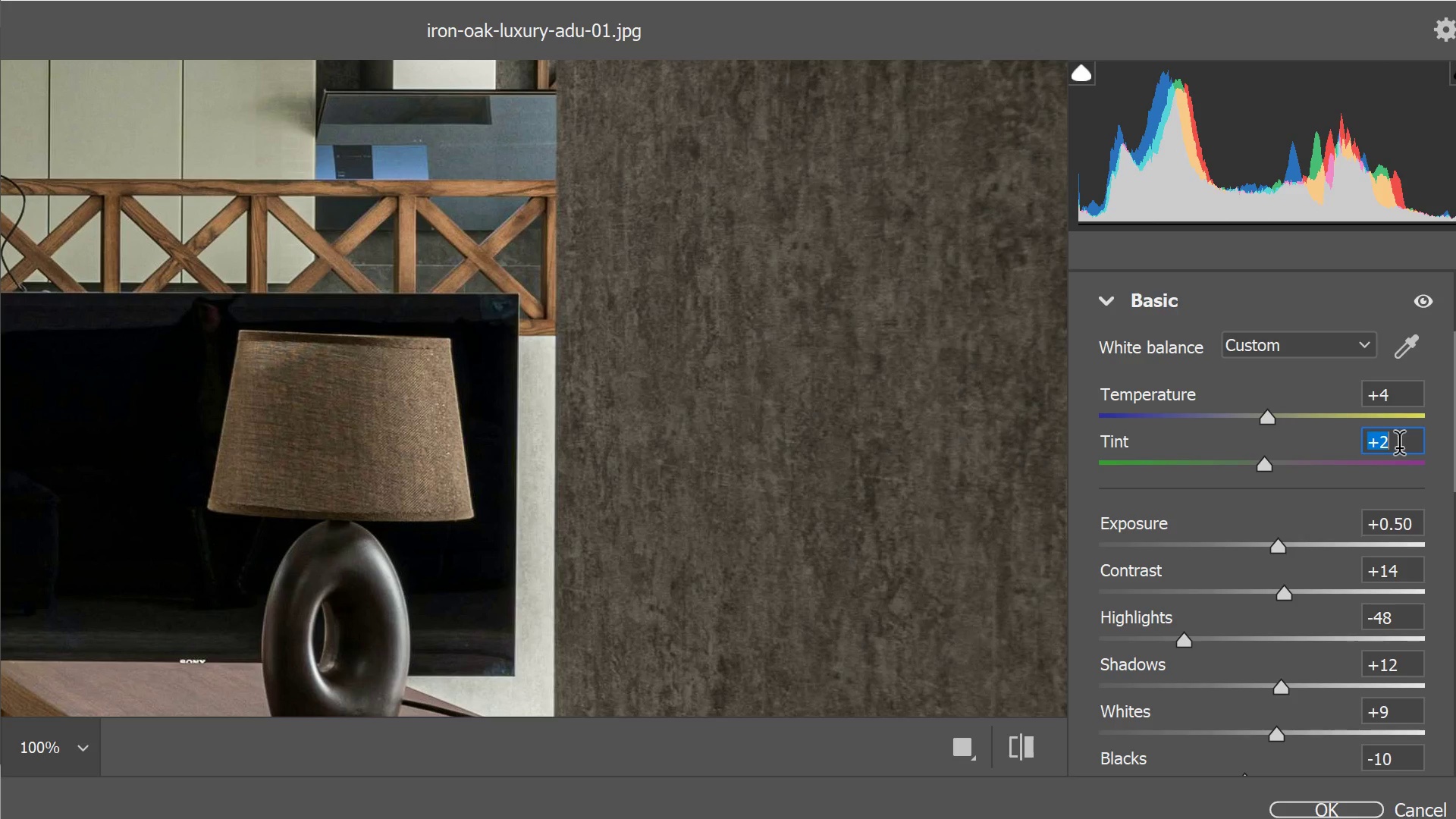 
key(ArrowDown)
 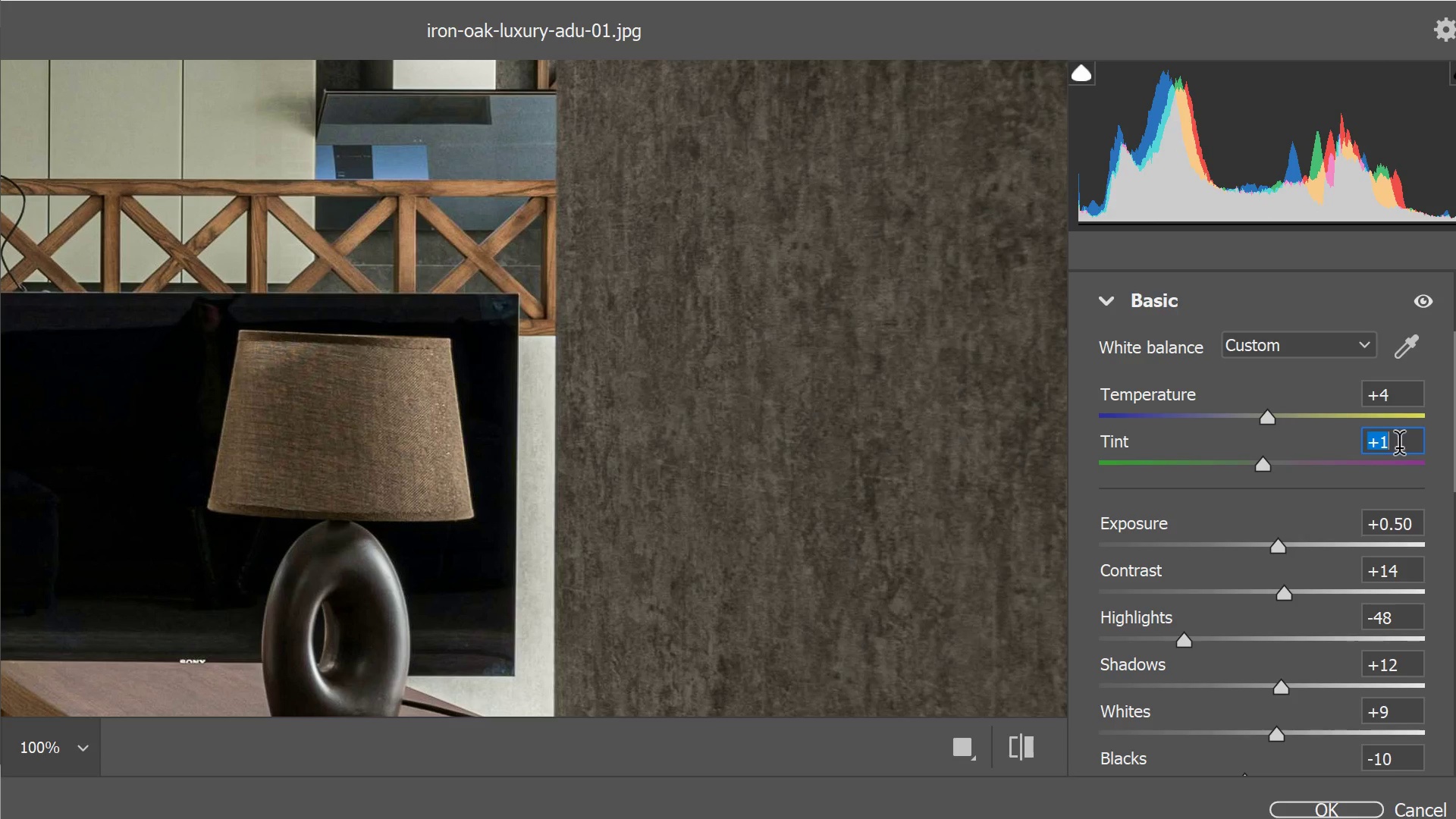 
key(ArrowDown)
 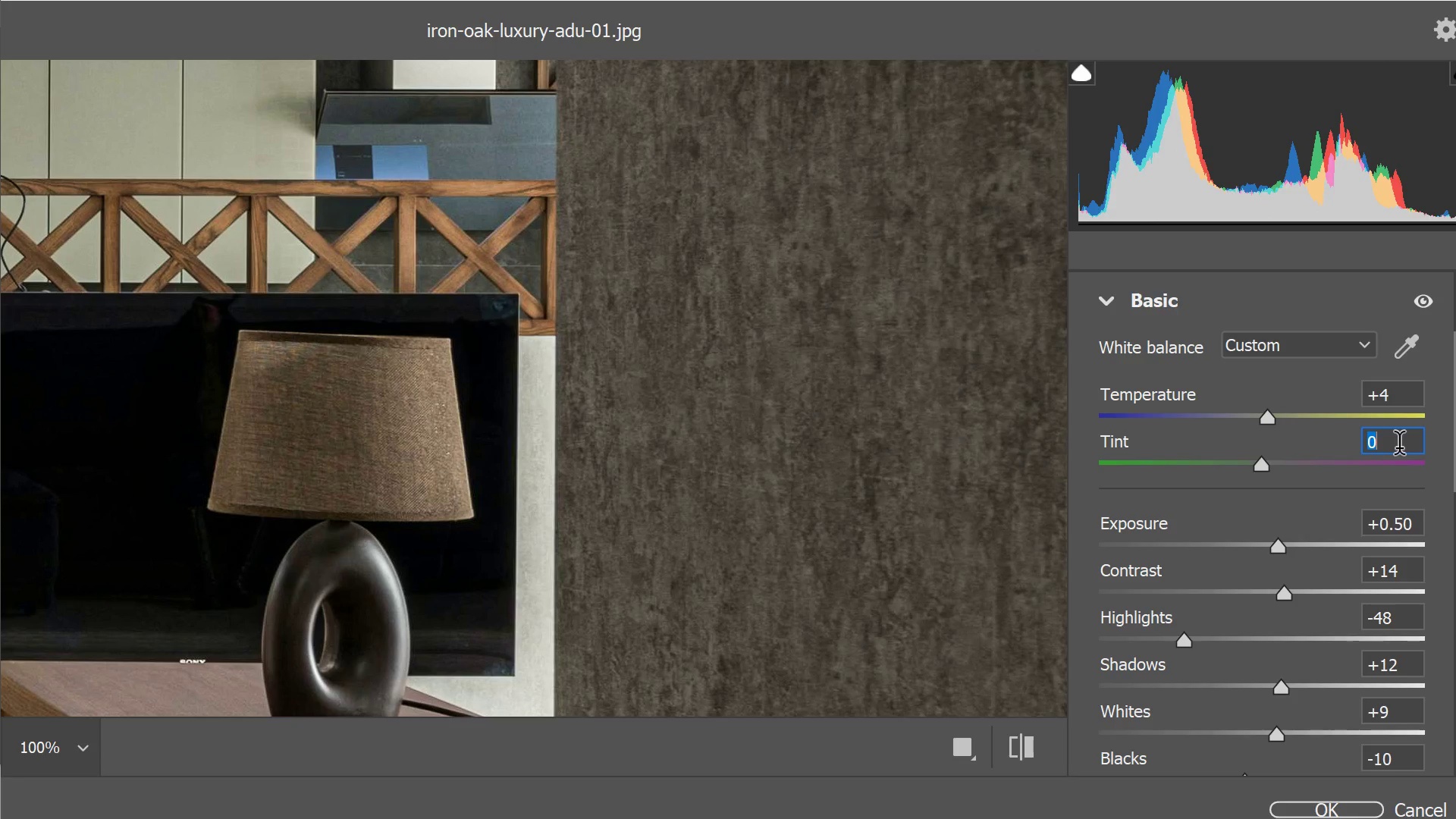 
key(ArrowDown)
 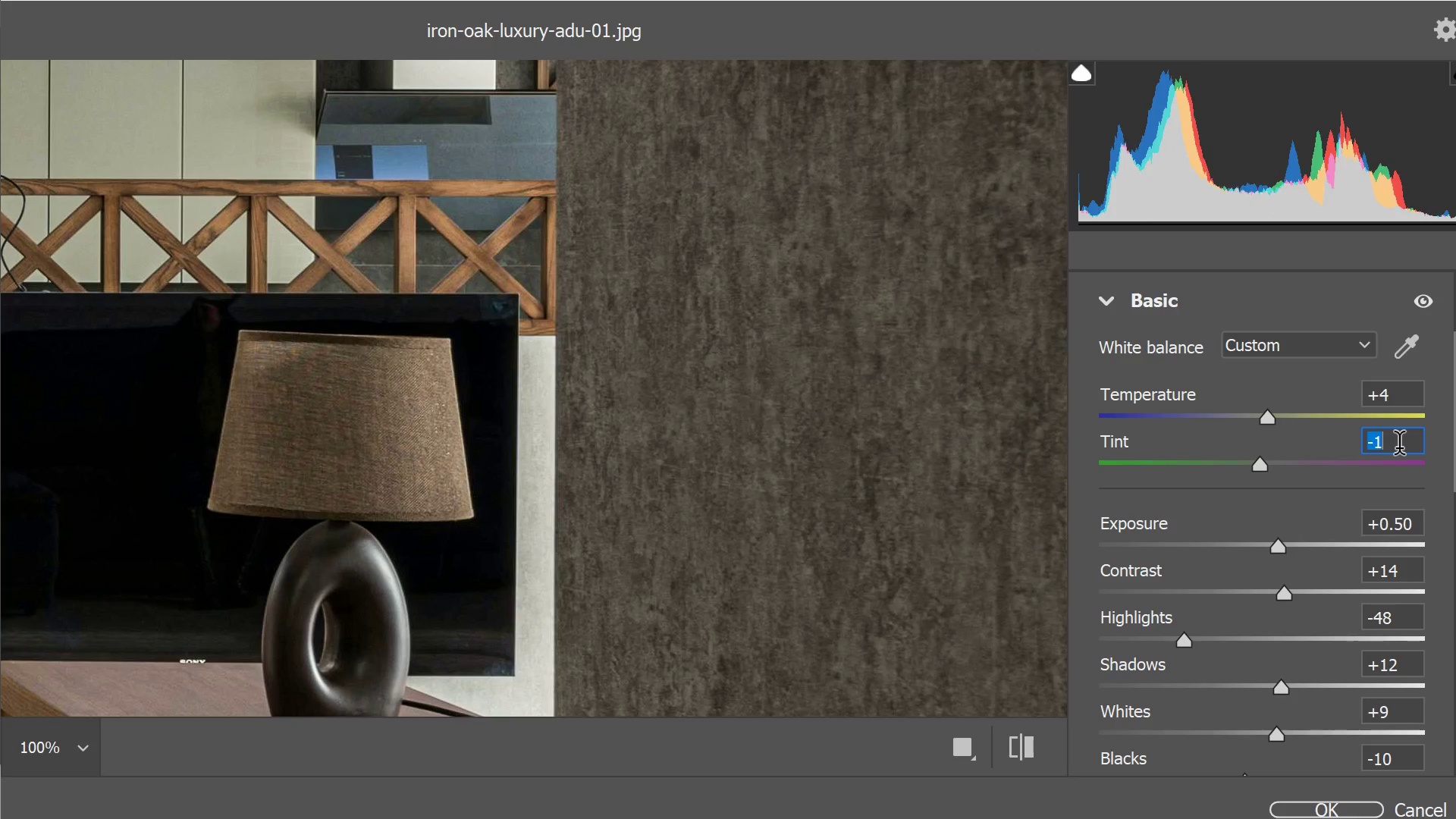 
key(ArrowDown)
 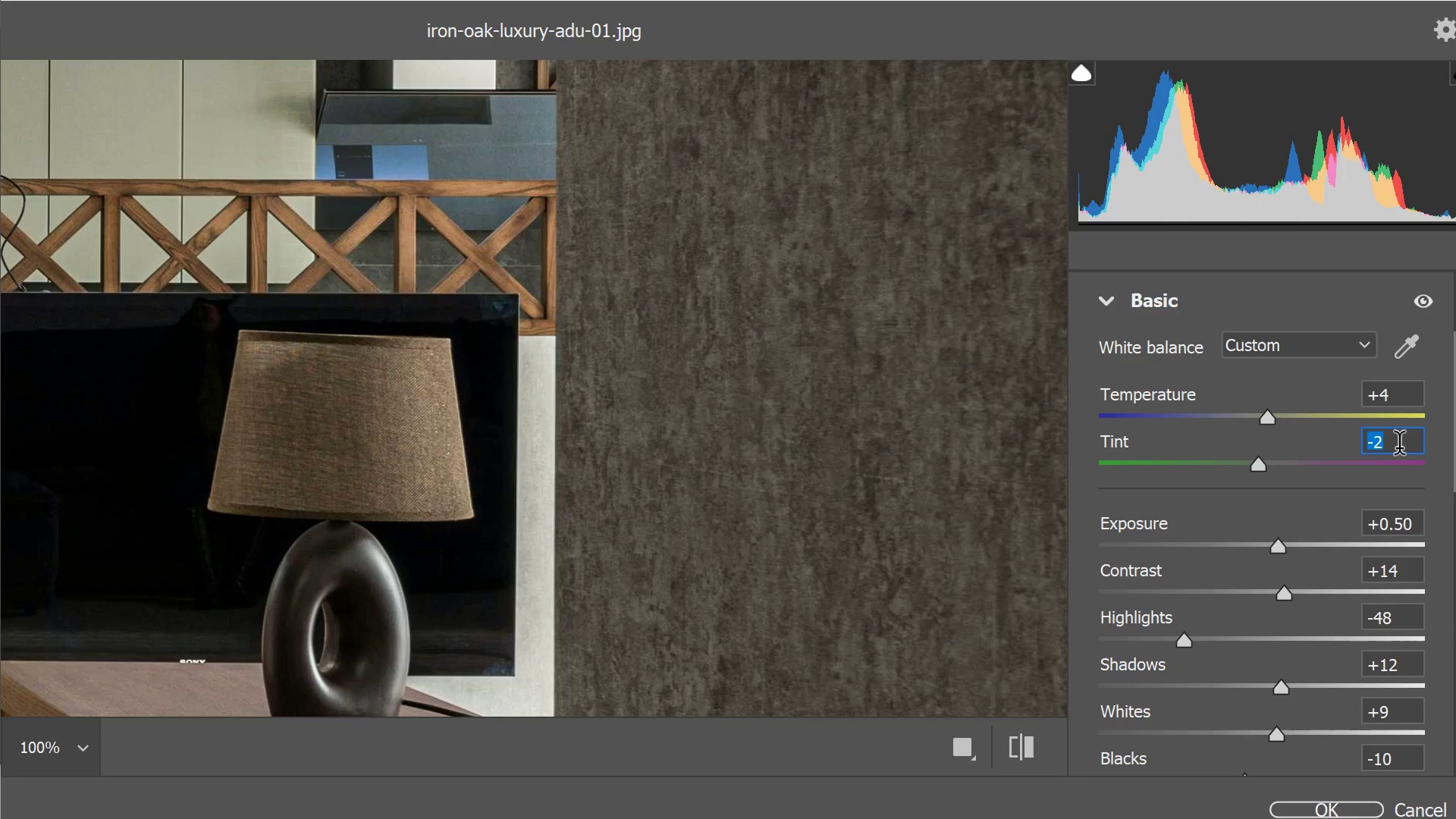 
key(ArrowDown)
 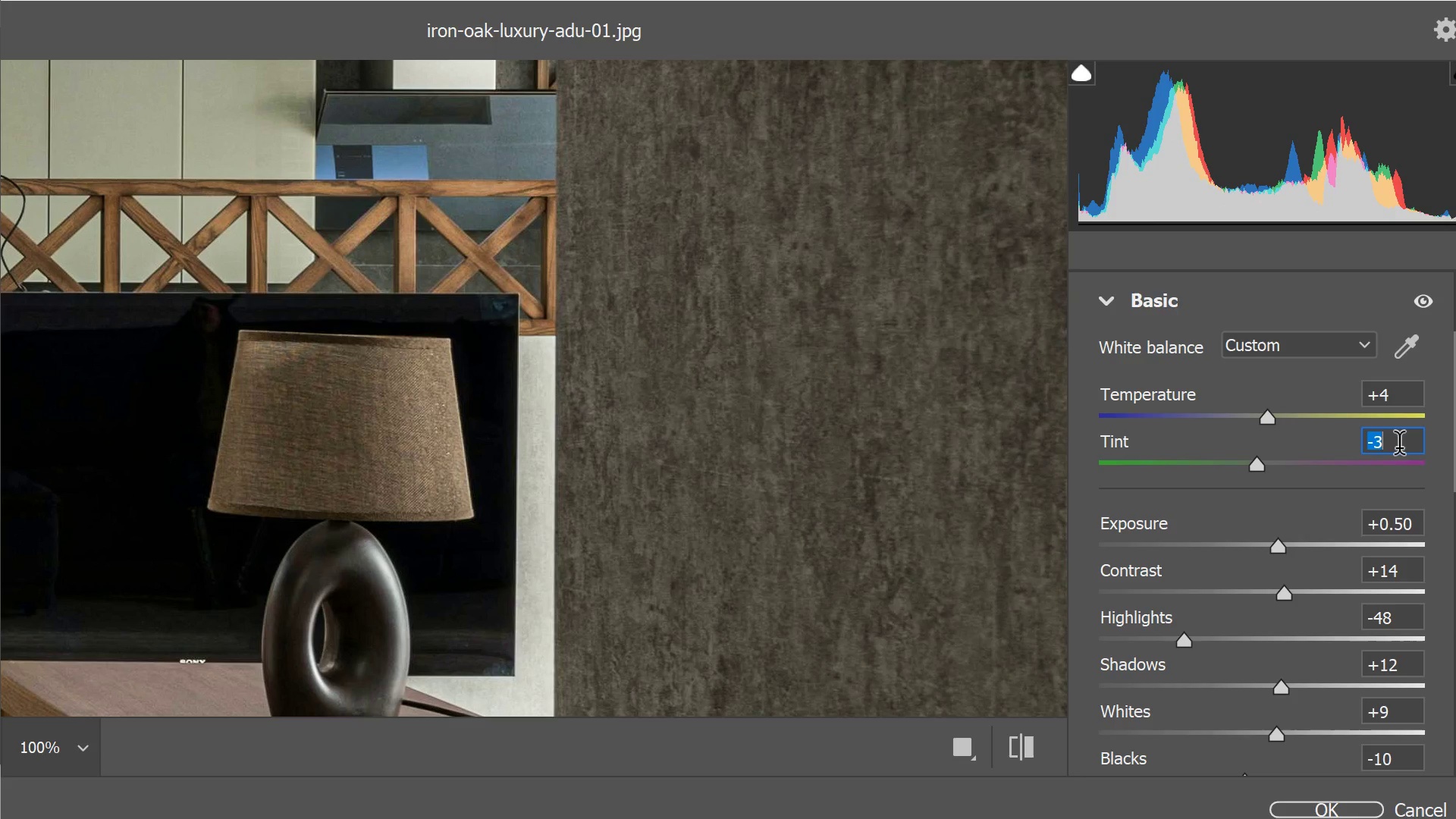 
key(ArrowDown)
 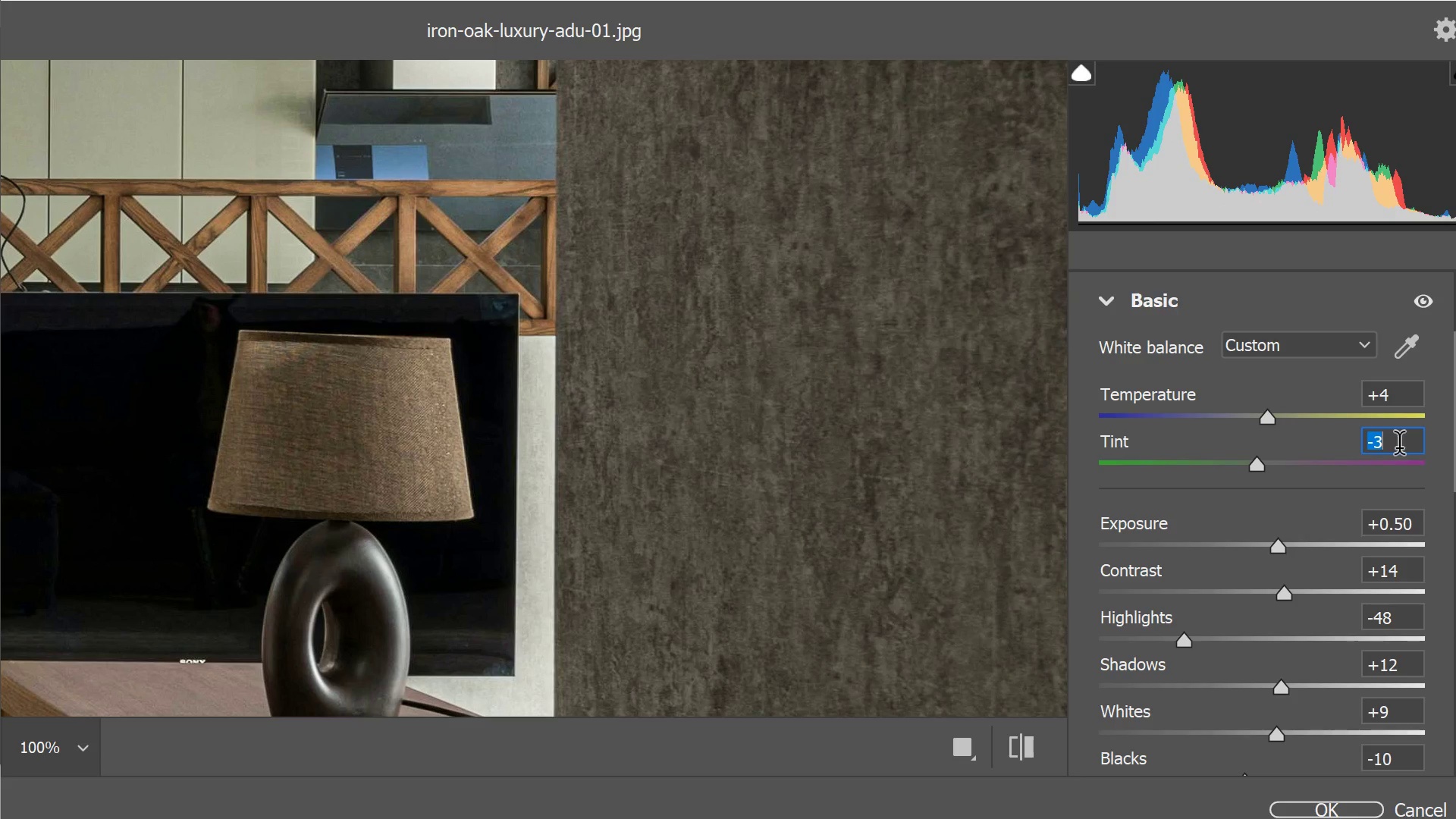 
key(ArrowDown)
 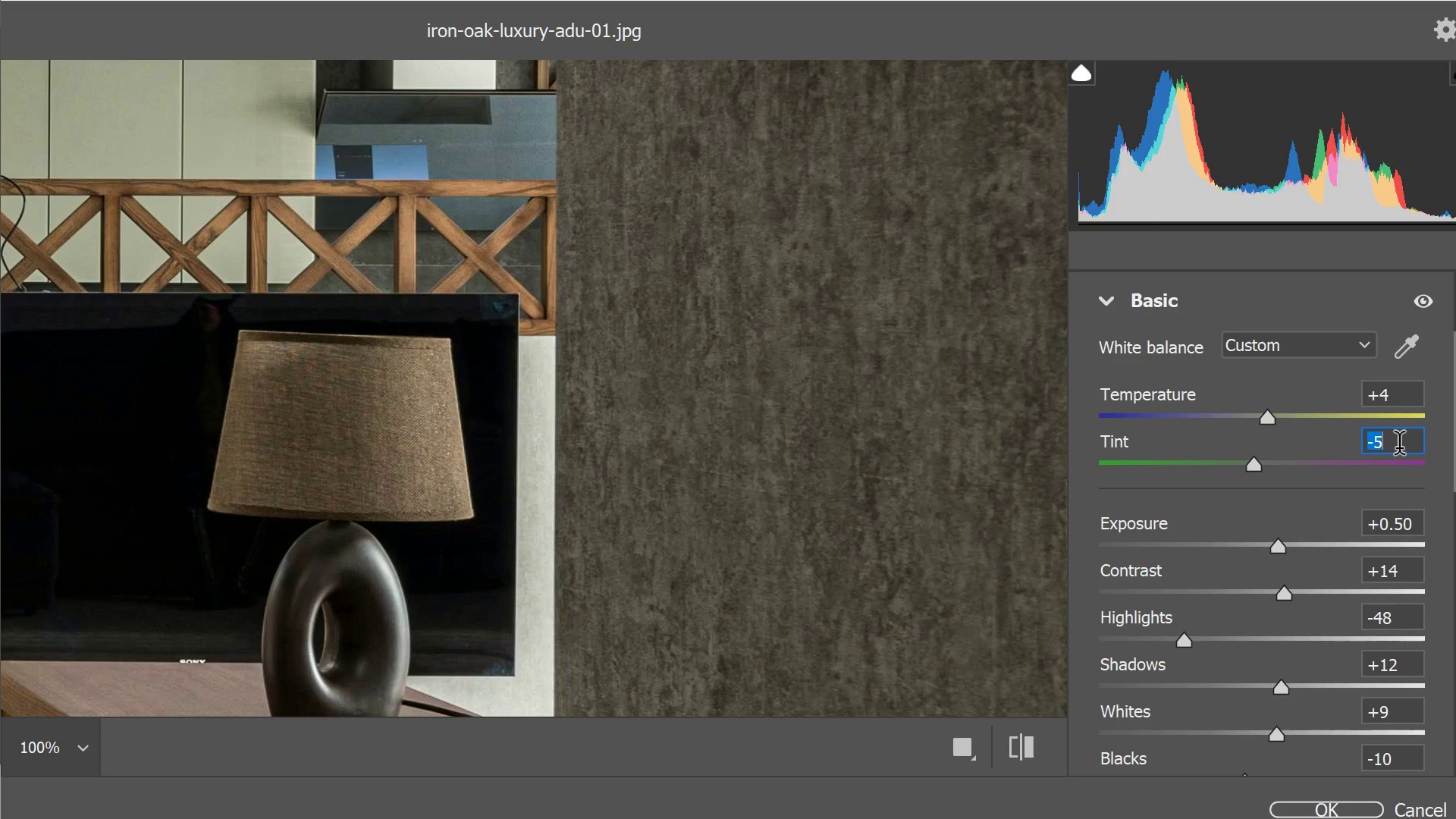 
key(ArrowUp)
 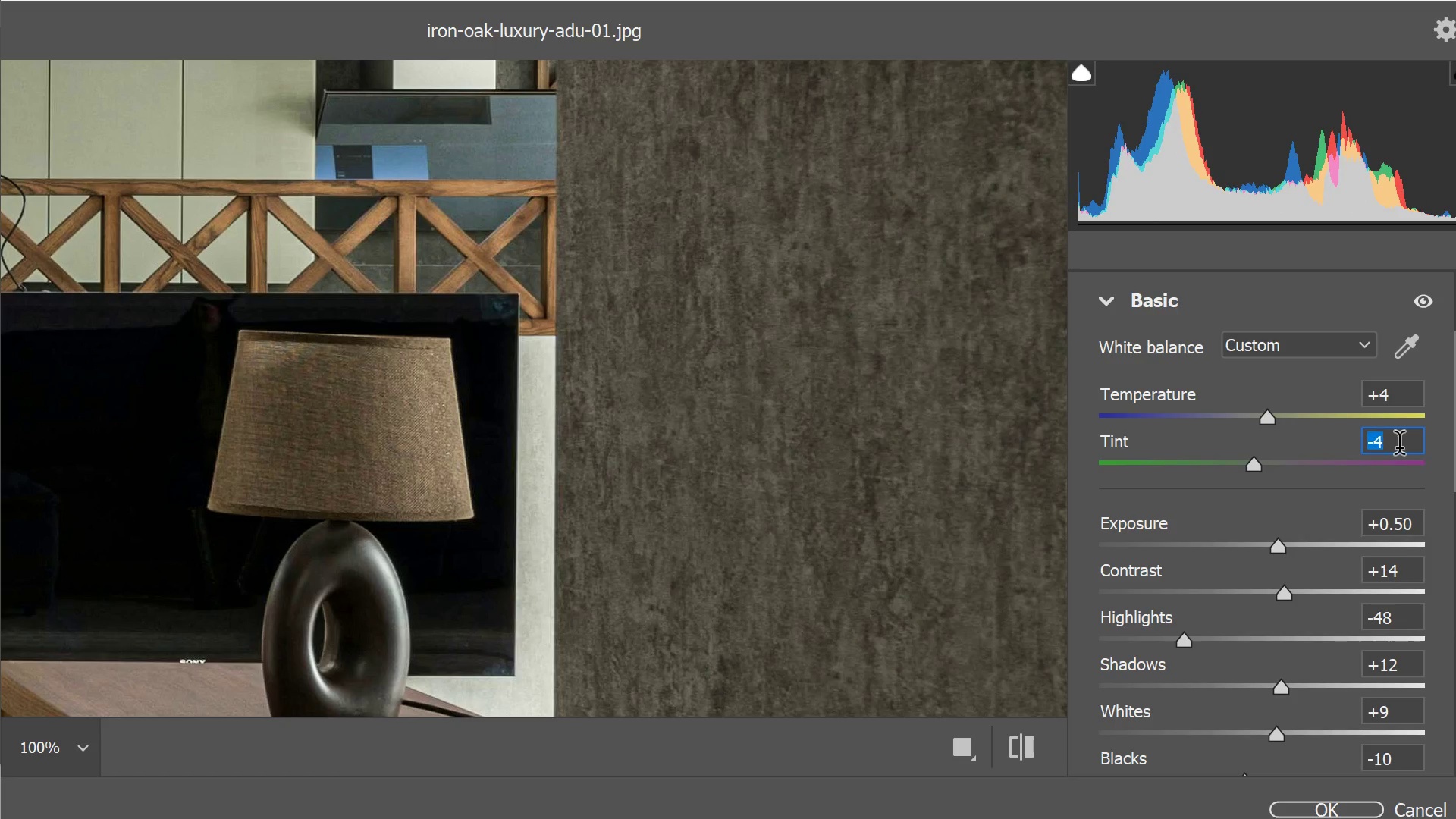 
key(ArrowUp)
 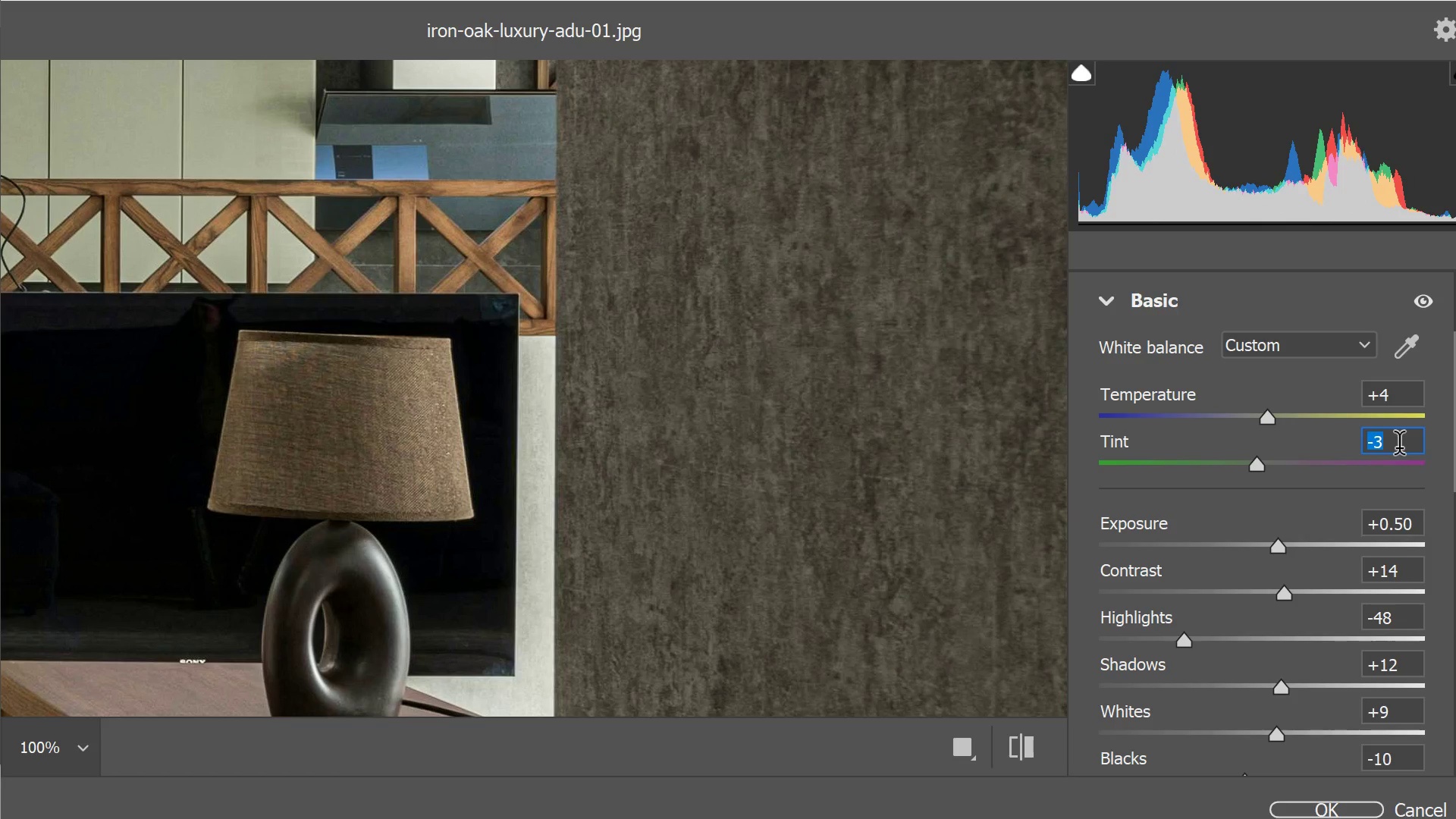 
key(ArrowDown)
 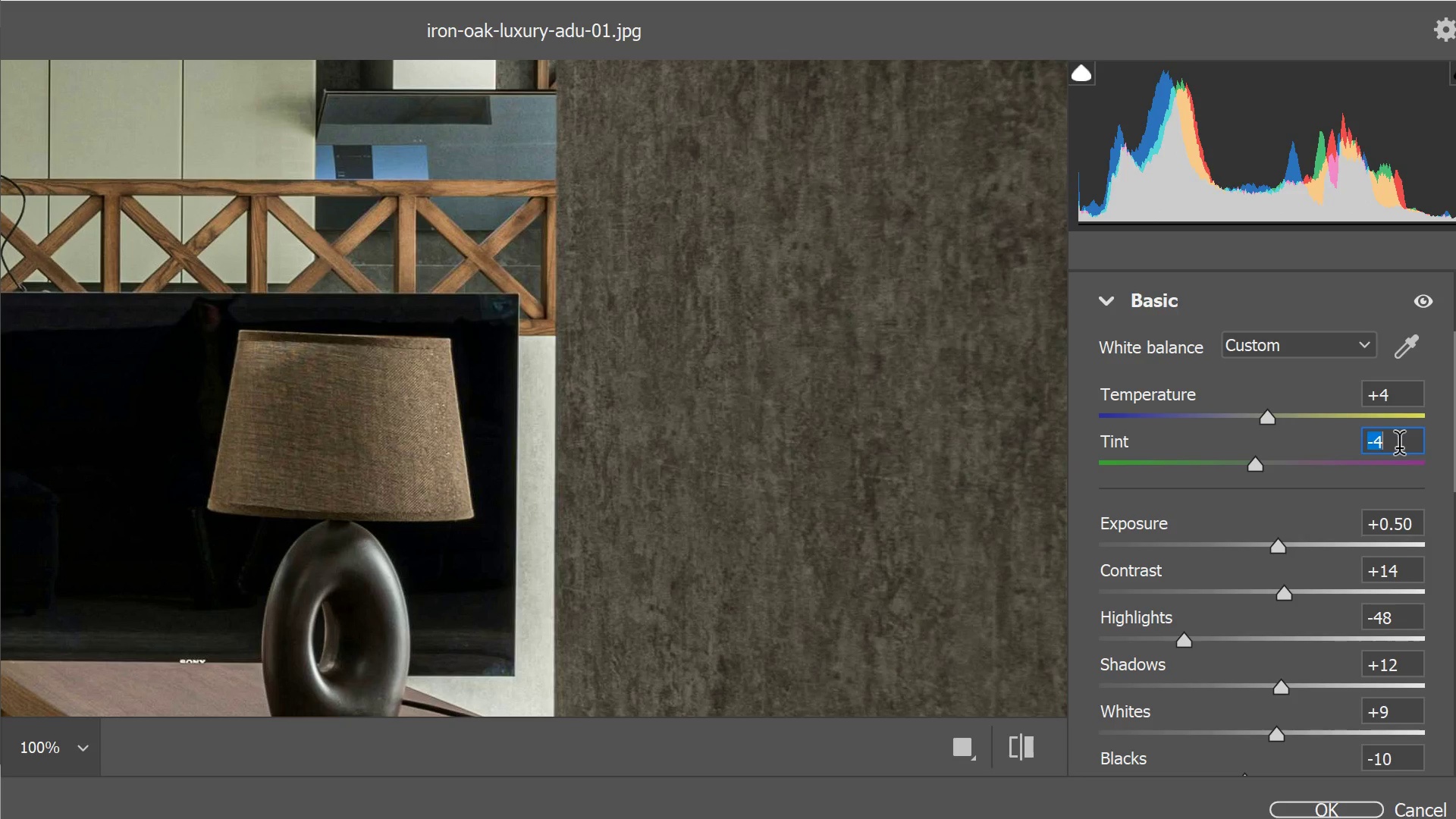 
key(ArrowUp)
 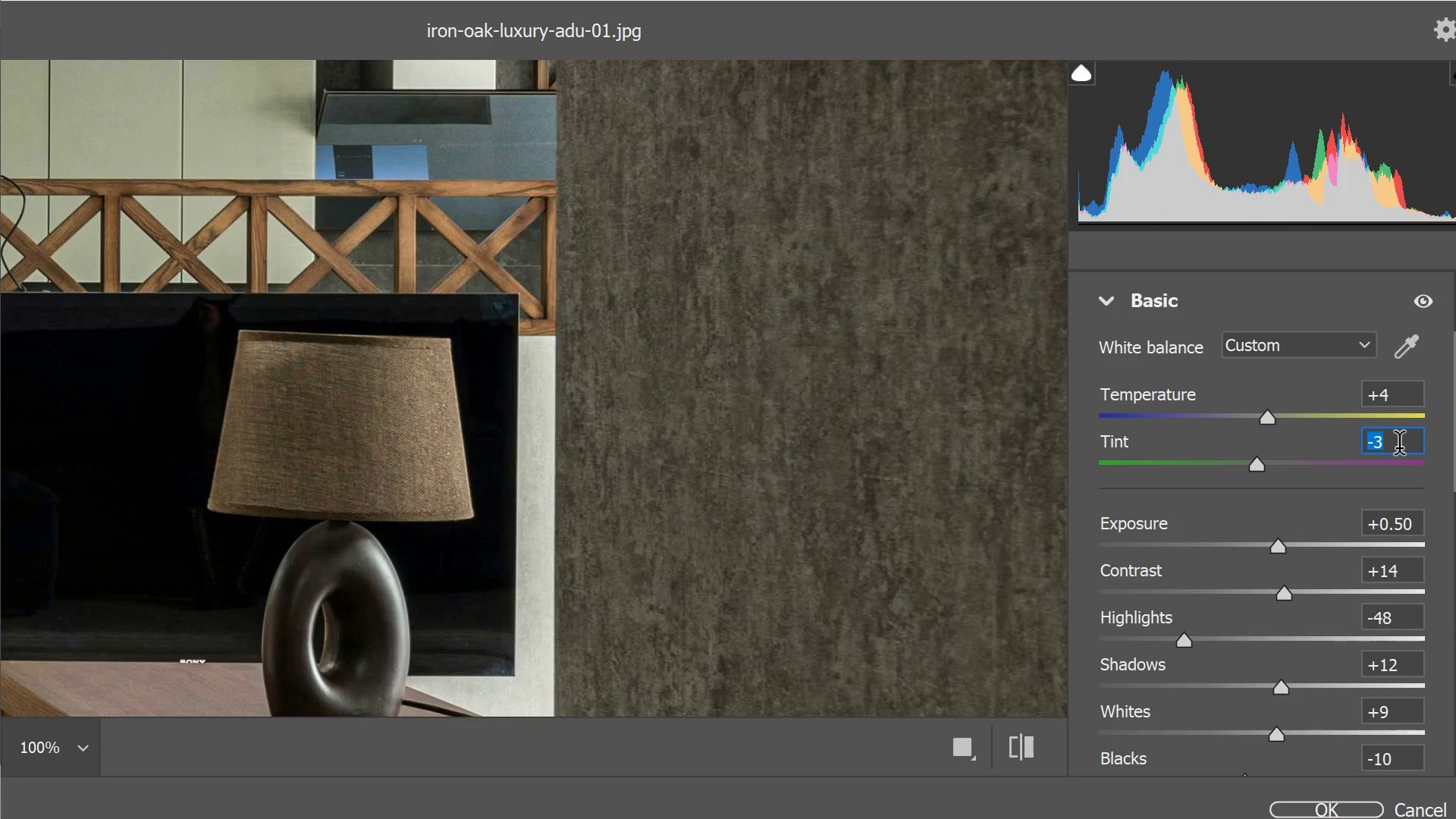 
key(ArrowUp)
 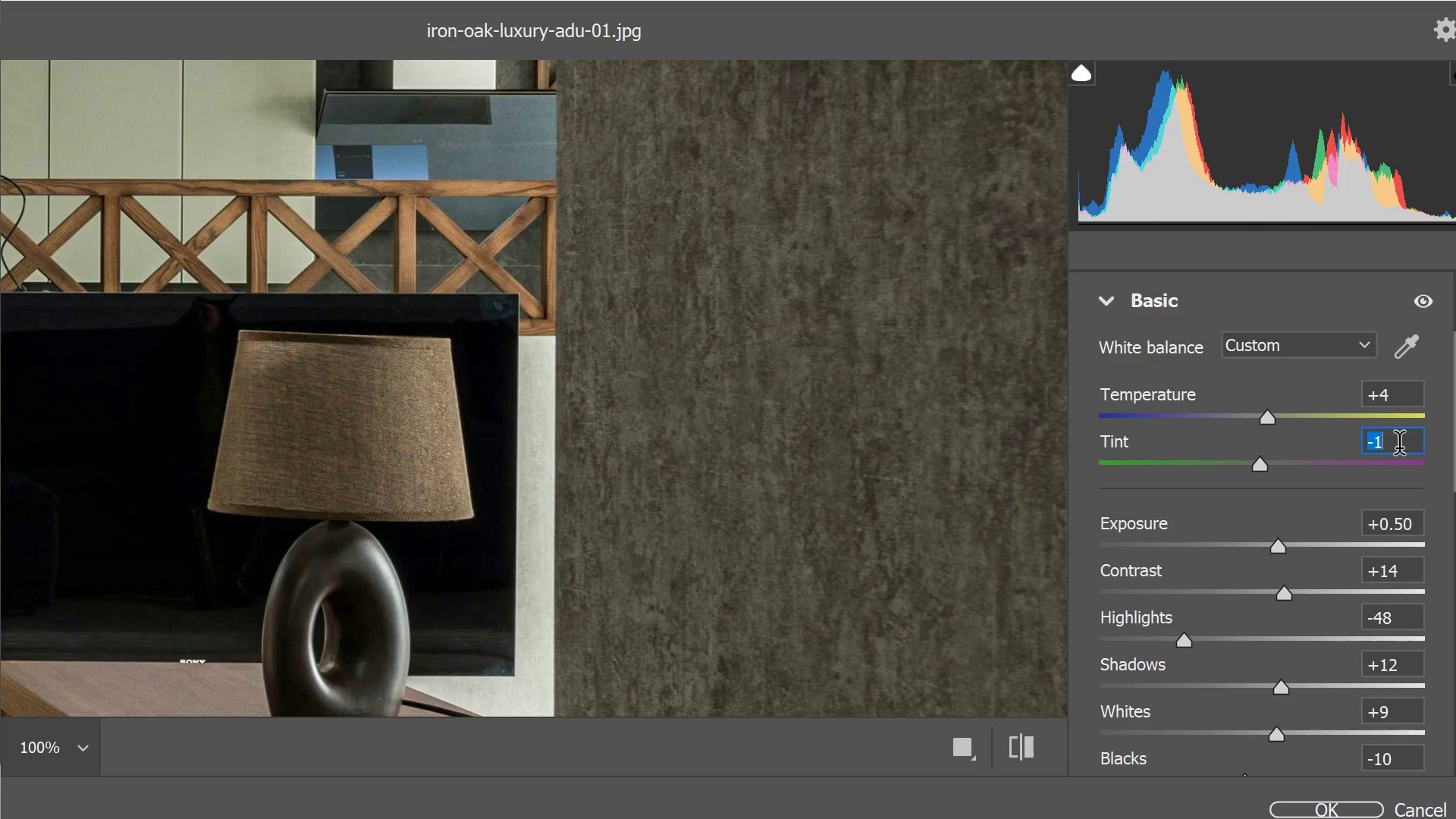 
key(ArrowUp)
 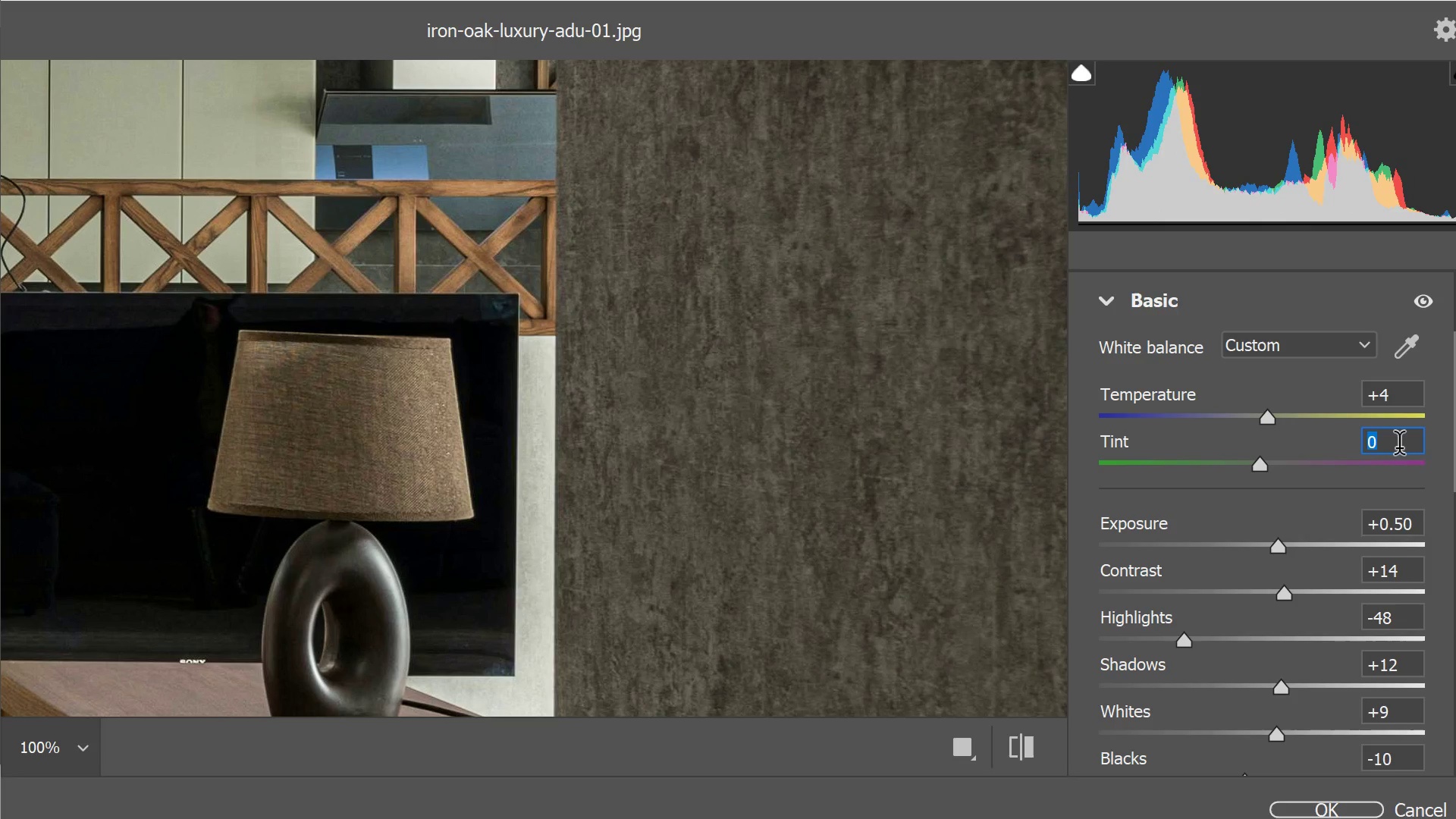 
key(ArrowUp)
 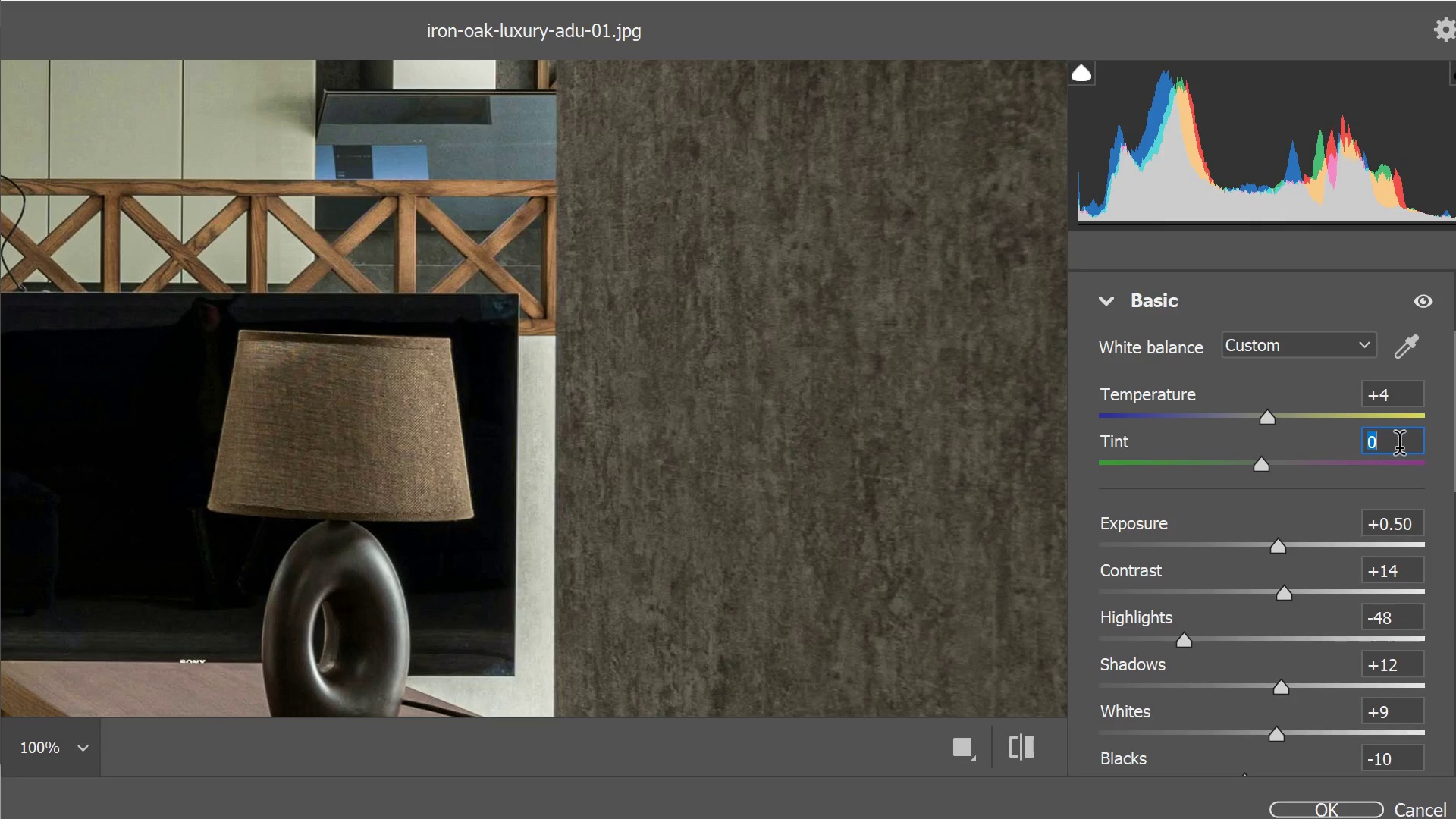 
key(ArrowUp)
 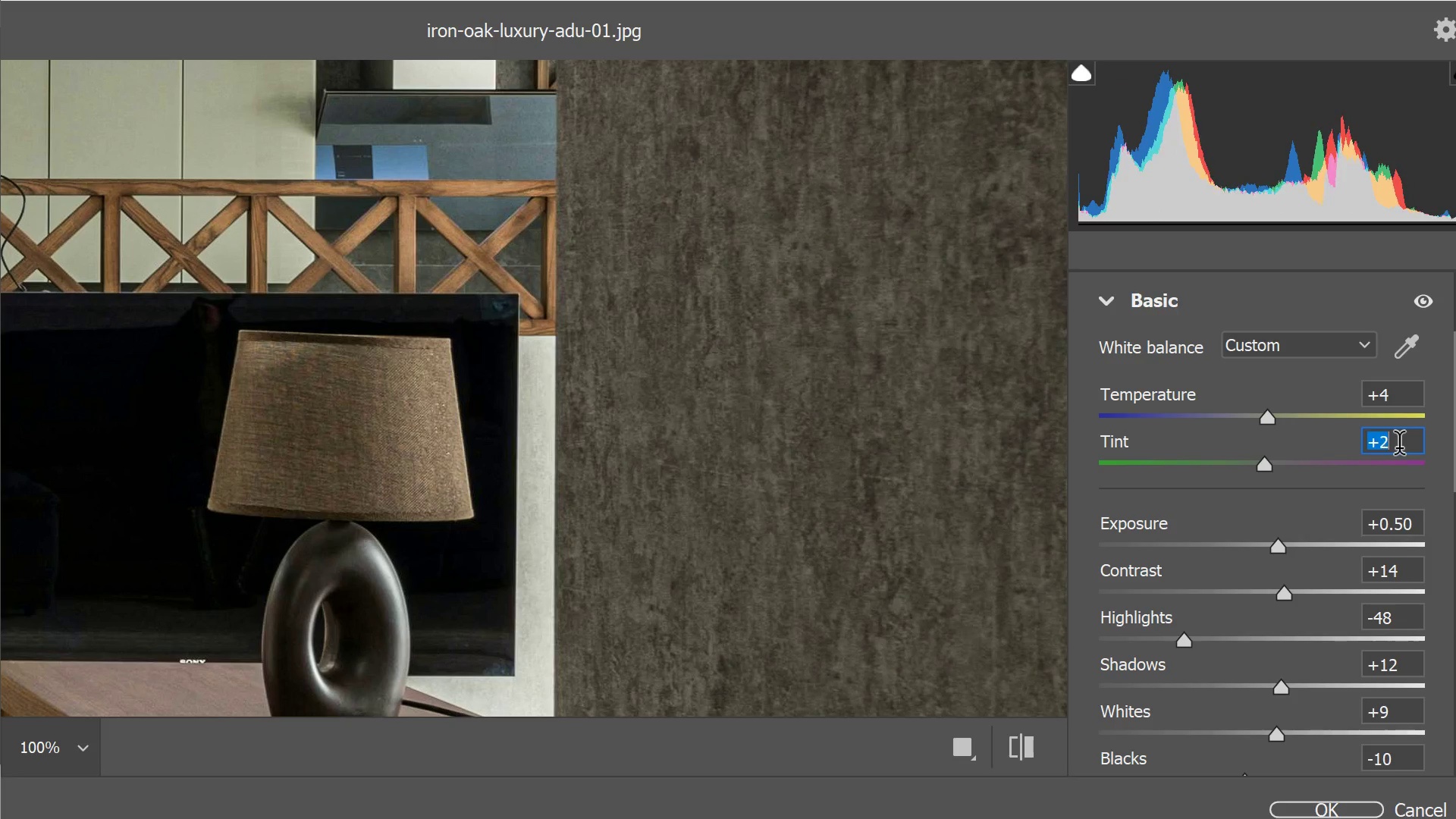 
key(ArrowUp)
 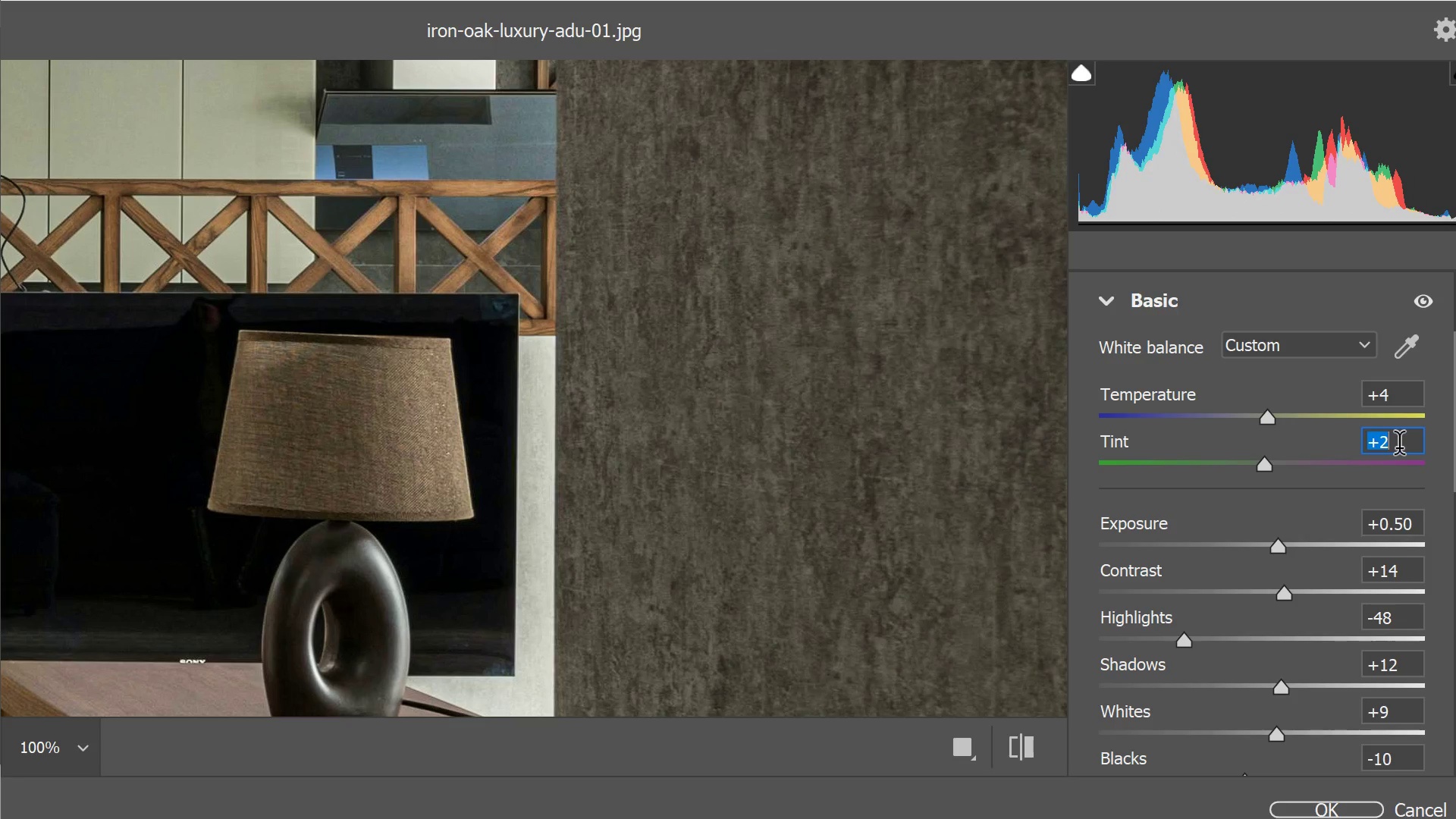 
key(ArrowUp)
 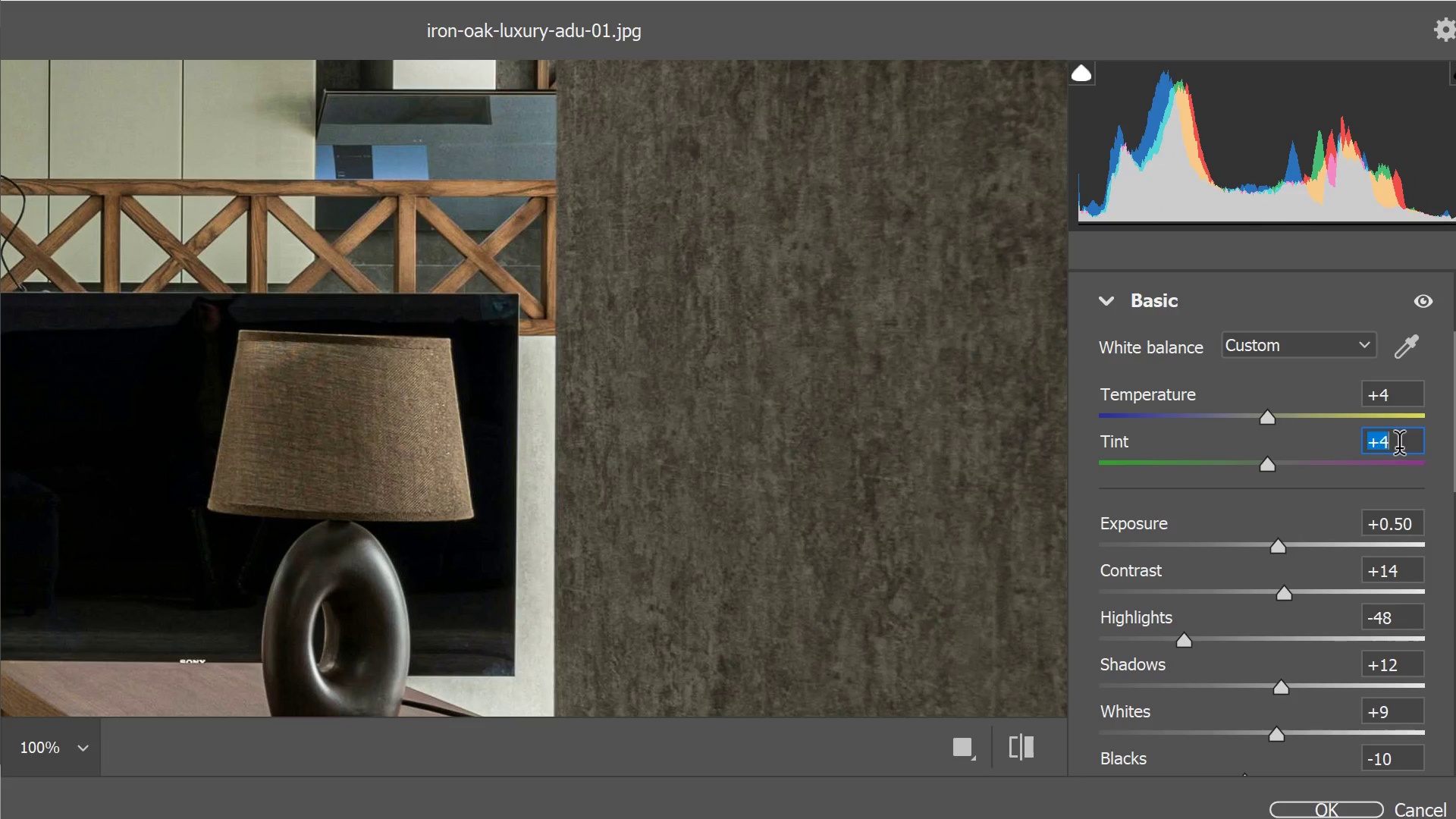 
key(ArrowUp)
 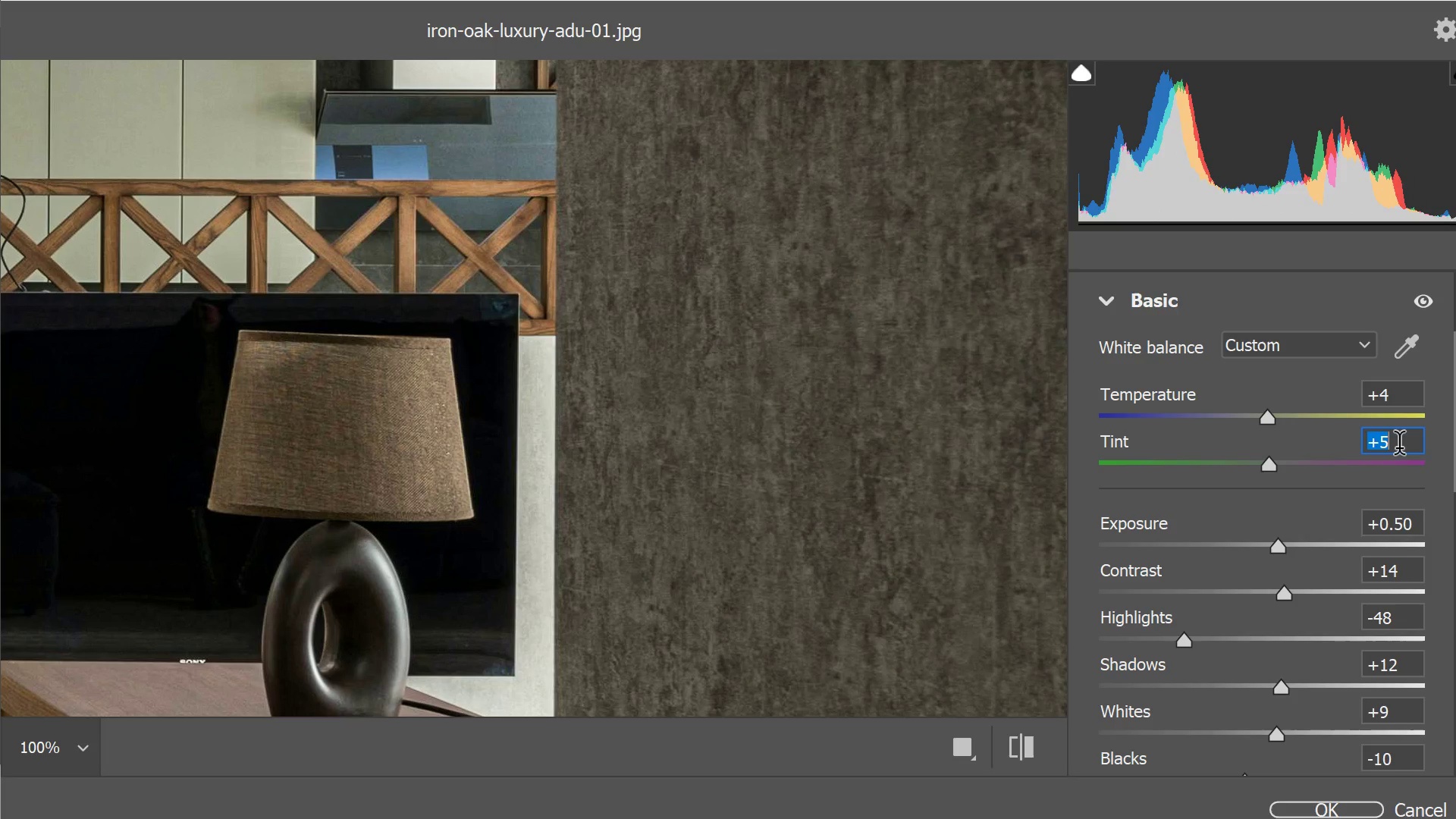 
key(ArrowUp)
 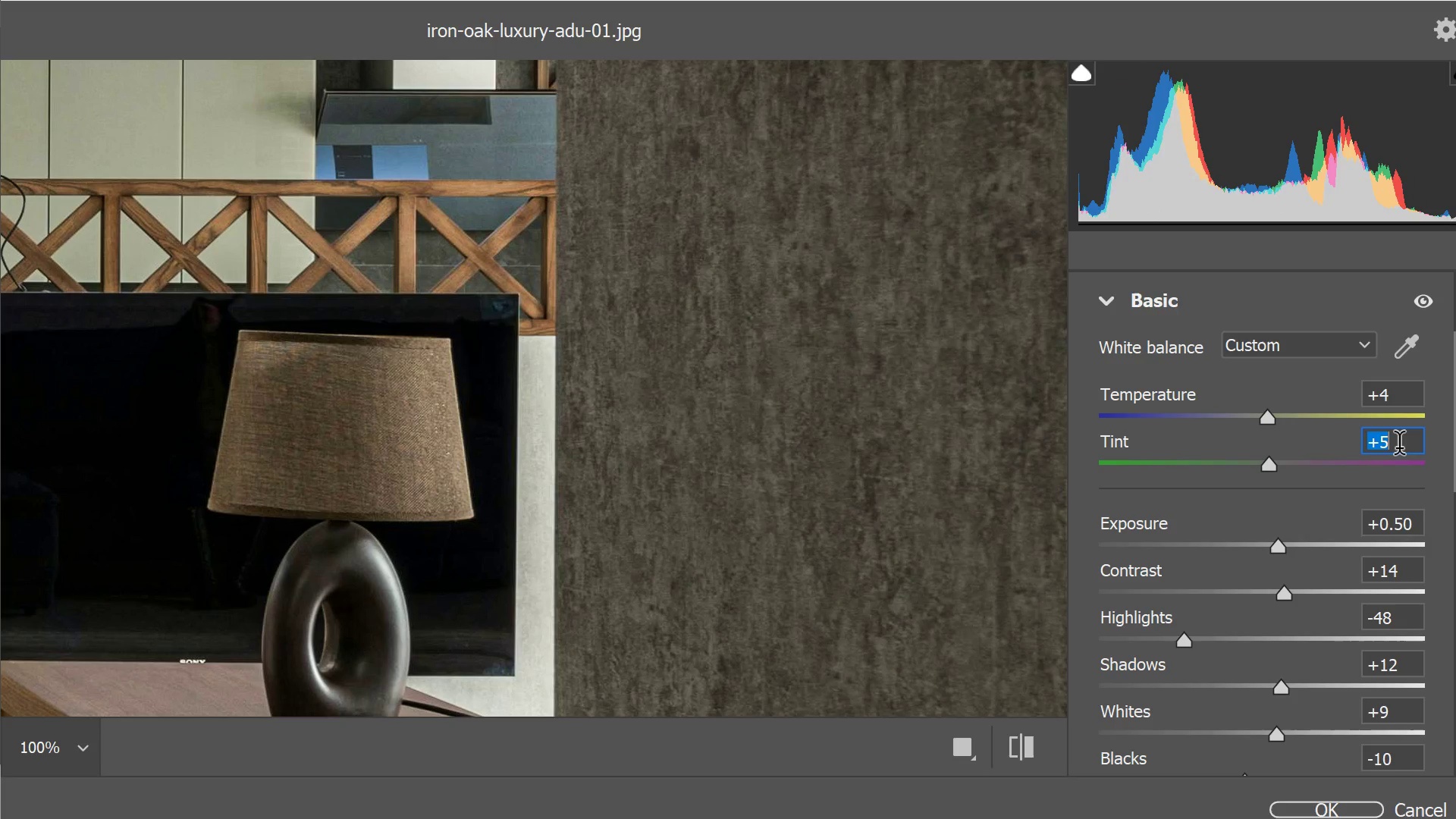 
key(ArrowUp)
 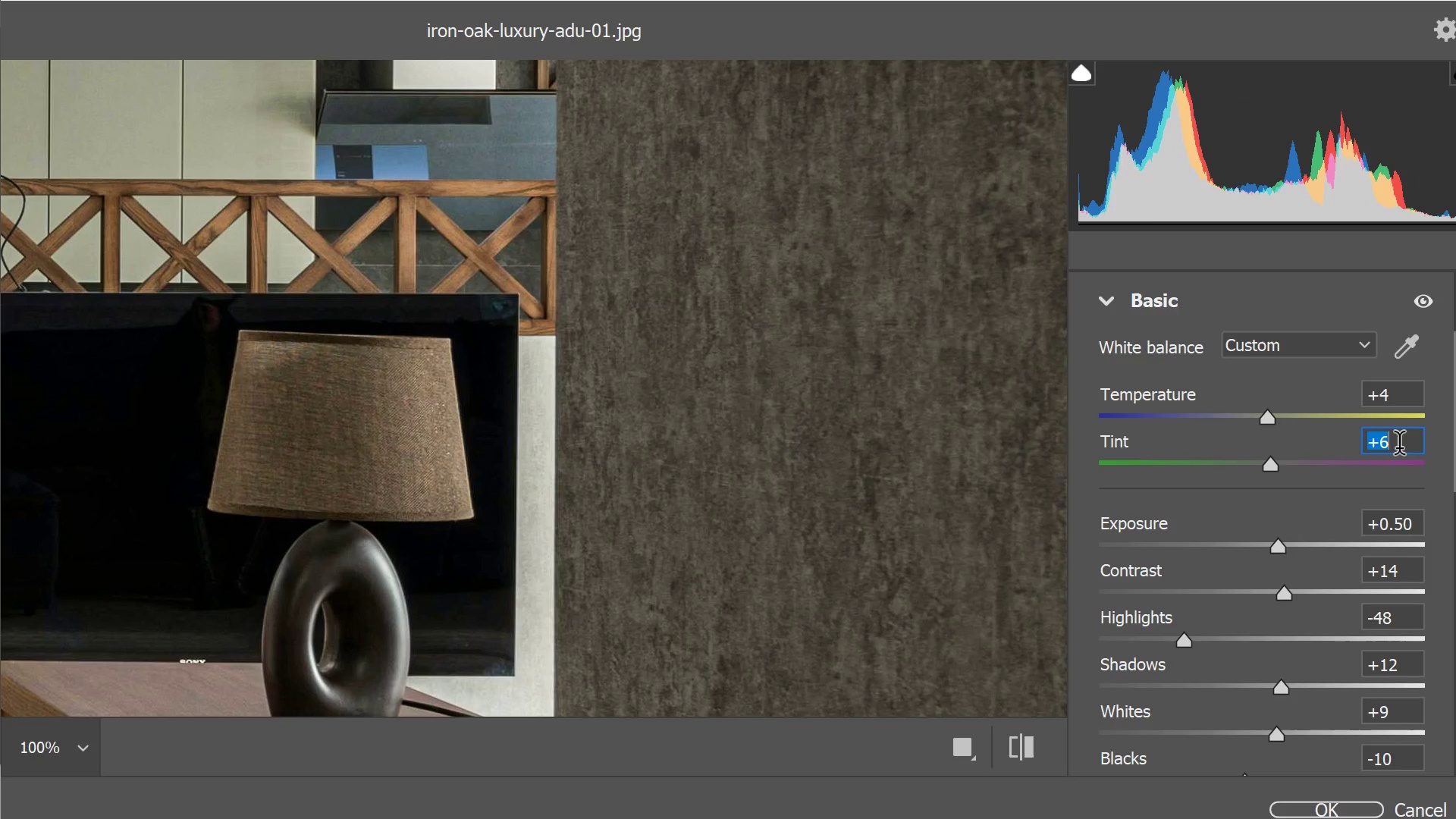 
key(ArrowUp)
 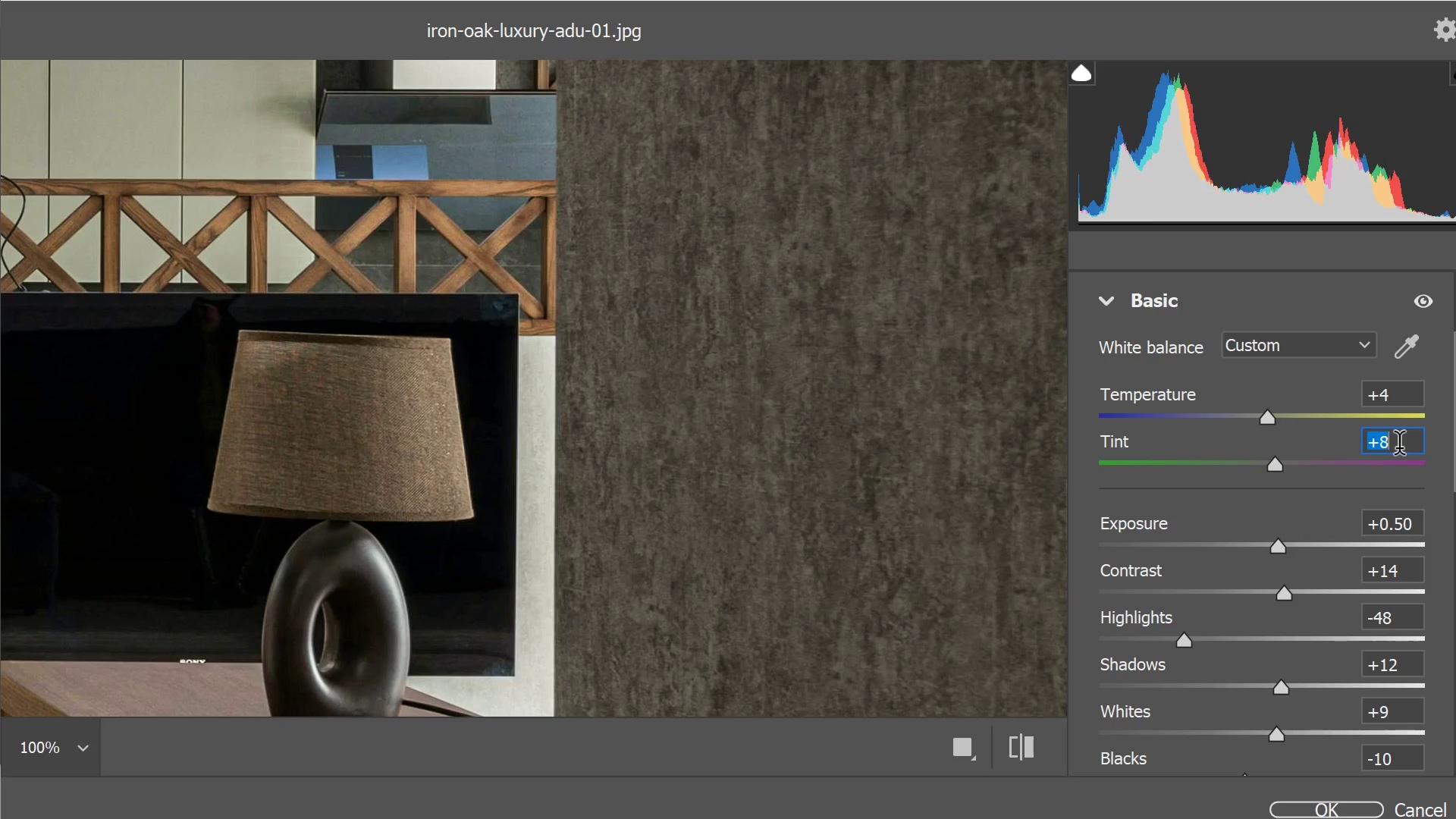 
key(ArrowUp)
 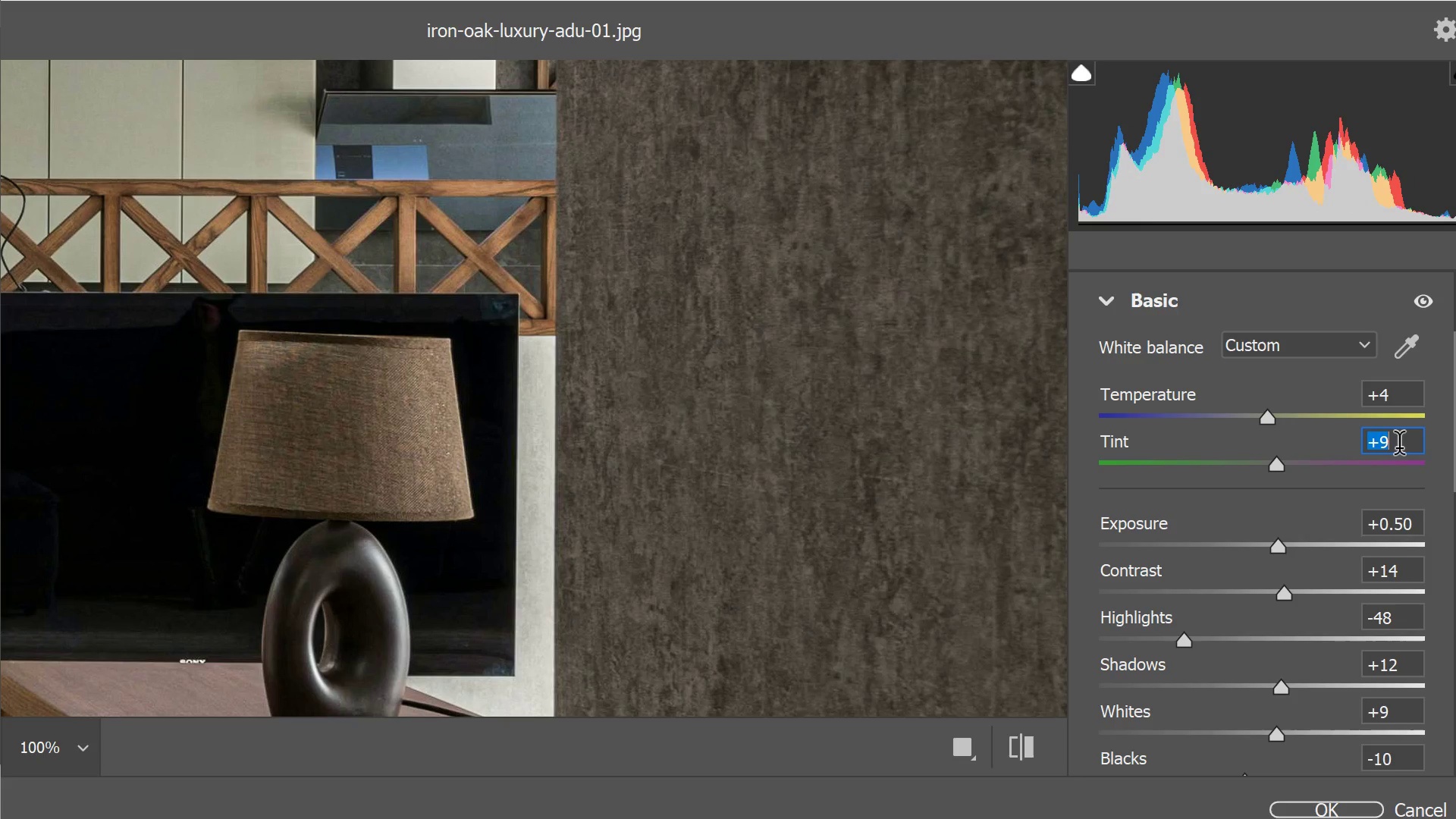 
hold_key(key=ArrowUp, duration=0.97)
 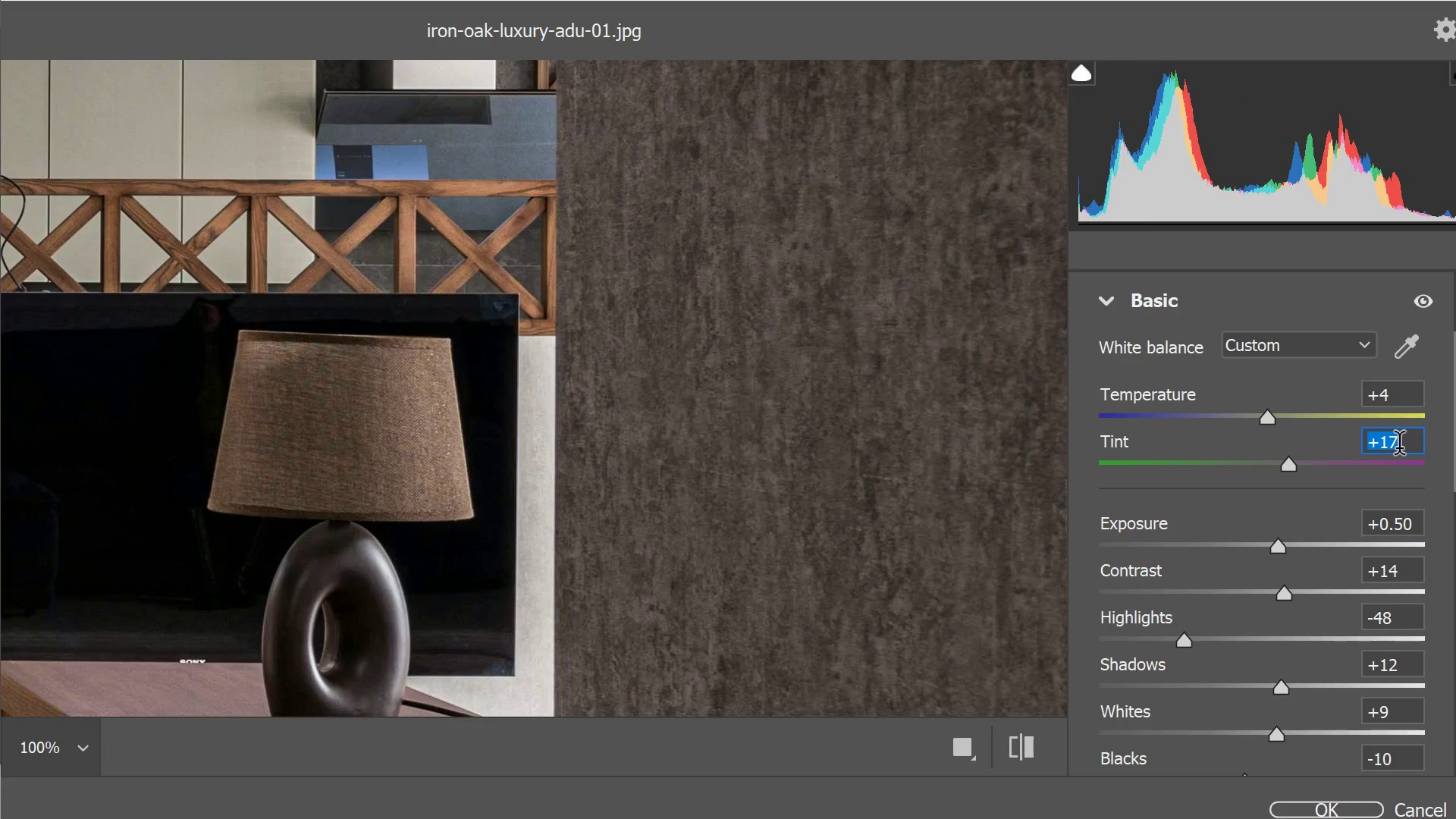 
hold_key(key=ArrowDown, duration=0.84)
 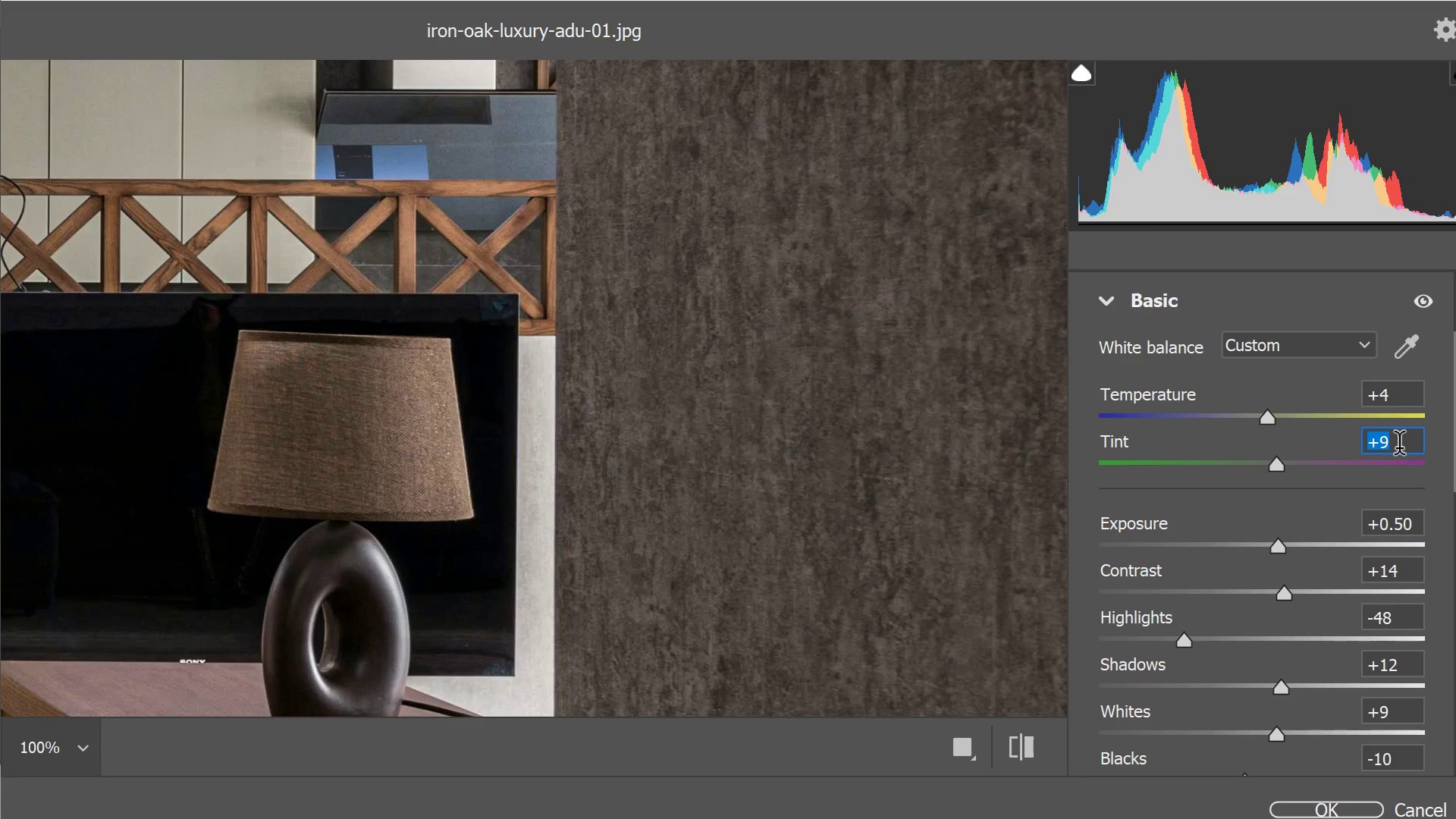 
key(ArrowDown)
 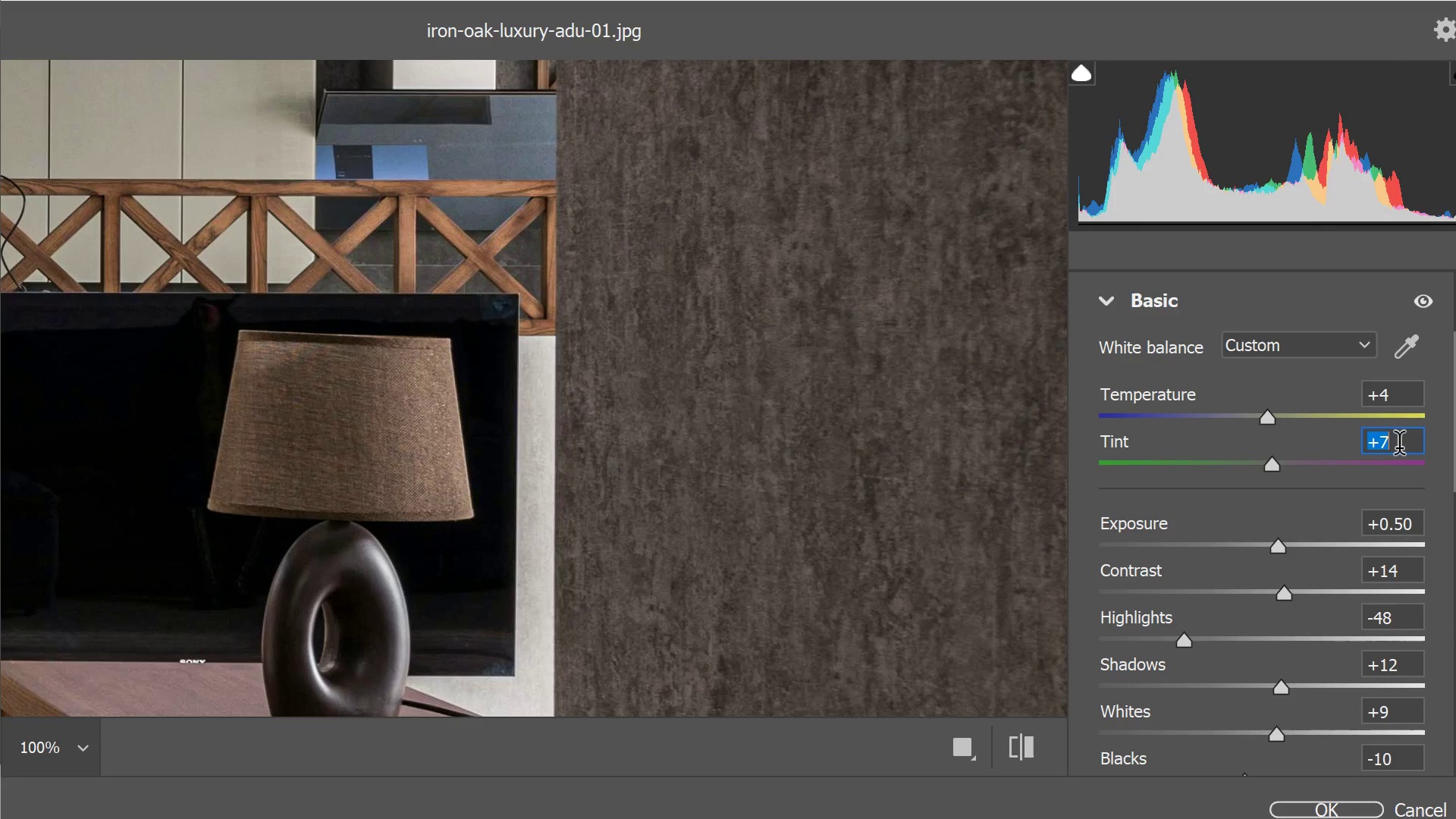 
key(ArrowDown)
 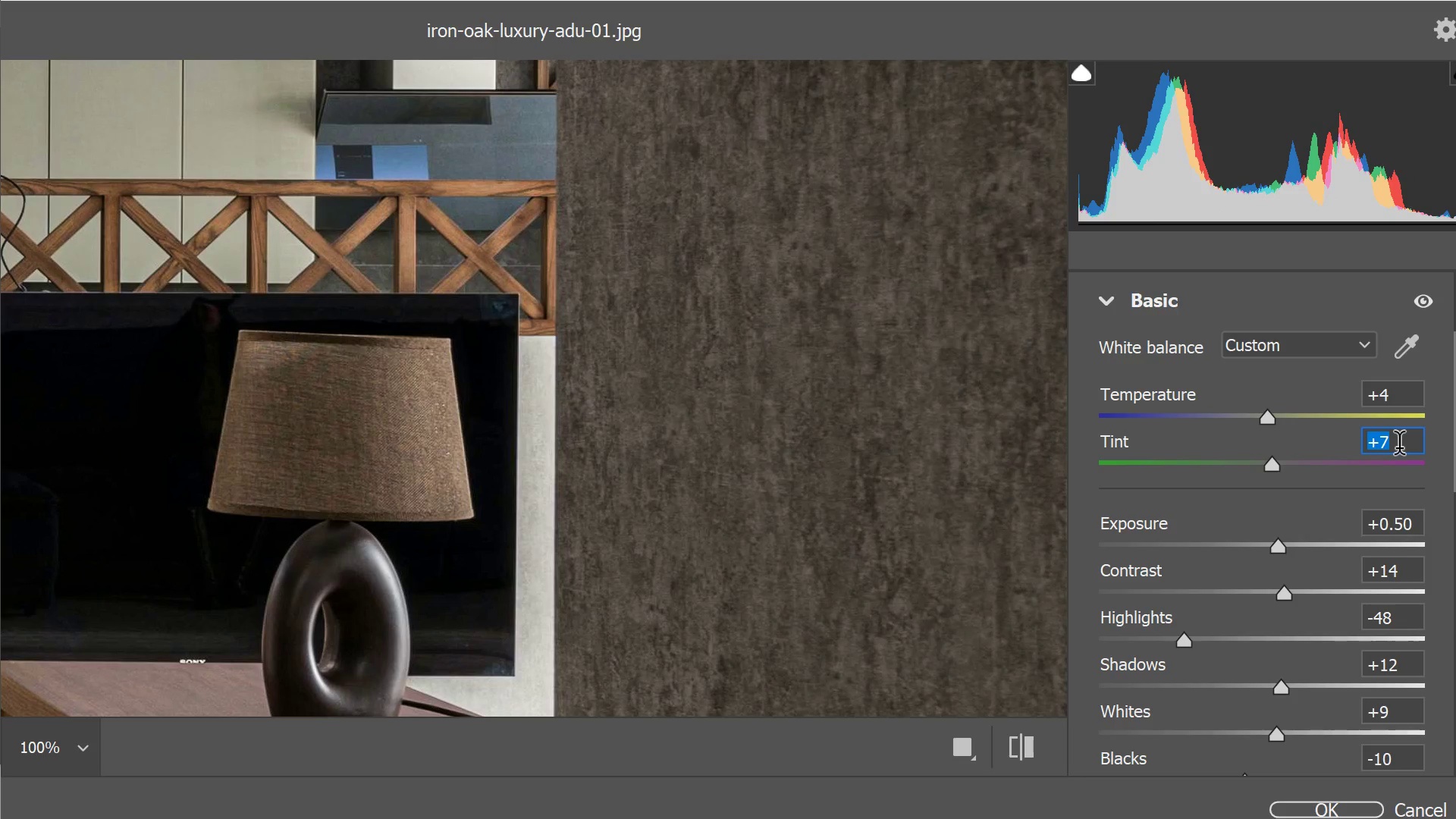 
hold_key(key=ArrowDown, duration=0.44)
 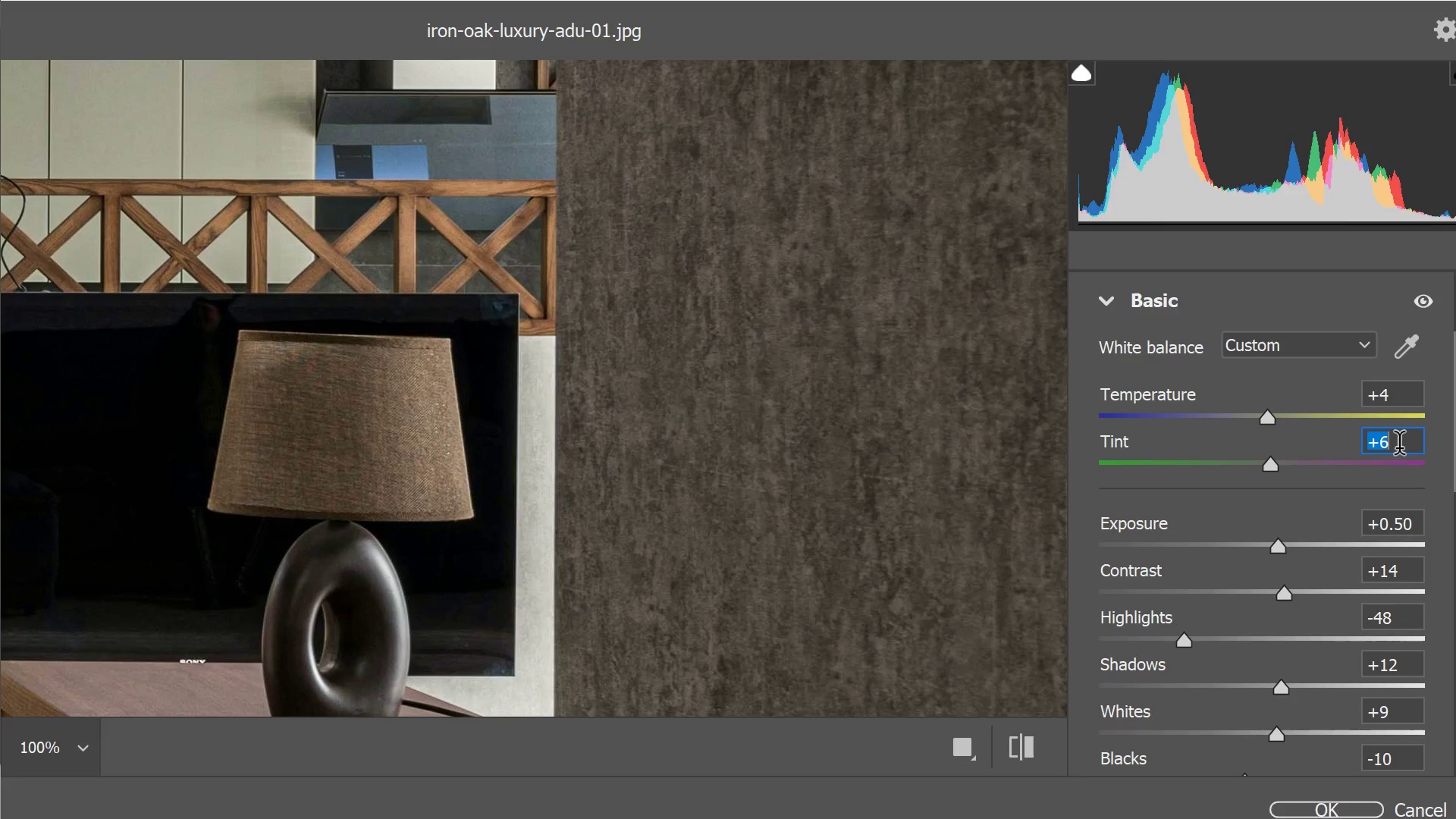 
key(ArrowDown)
 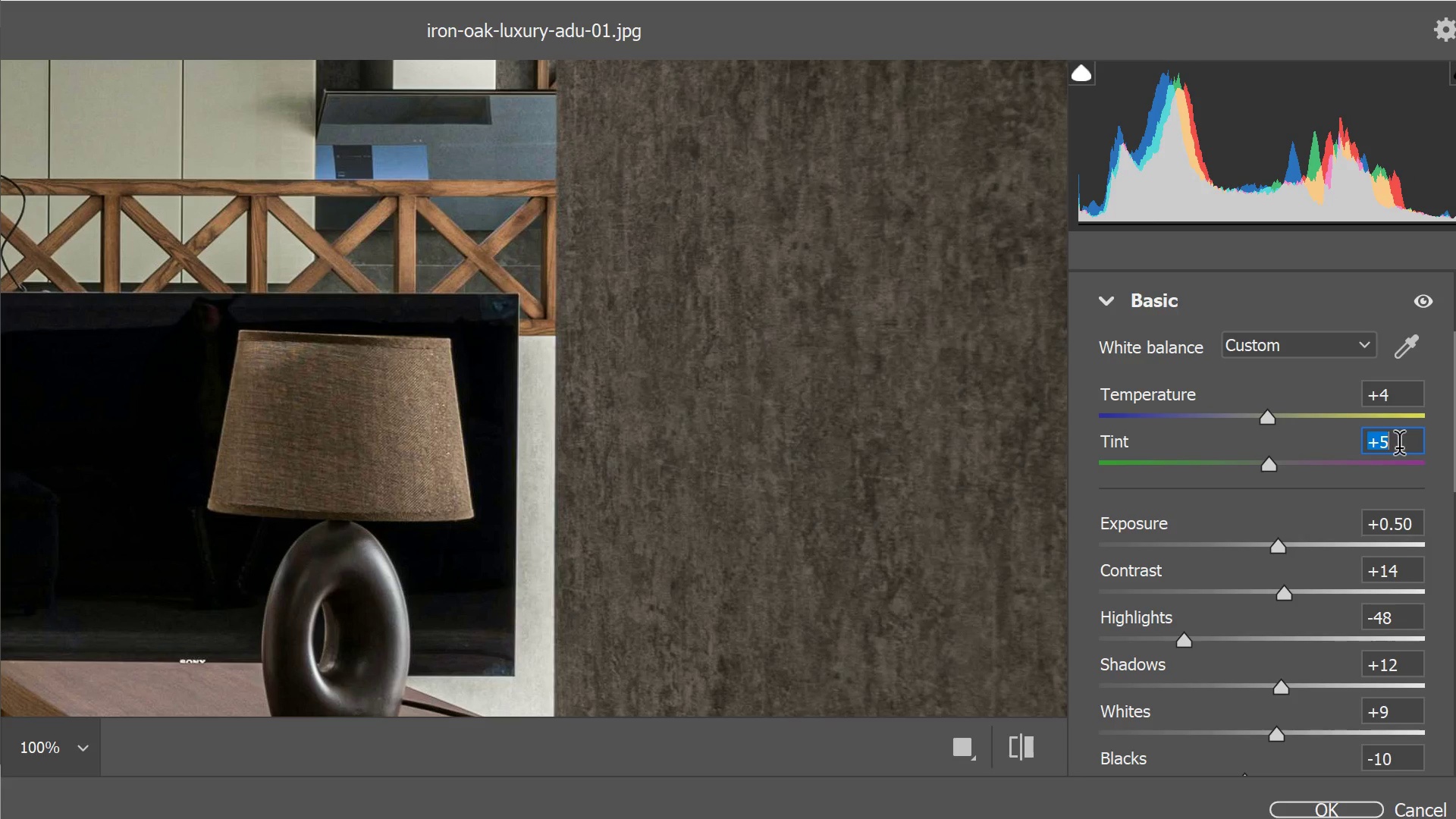 
key(ArrowDown)
 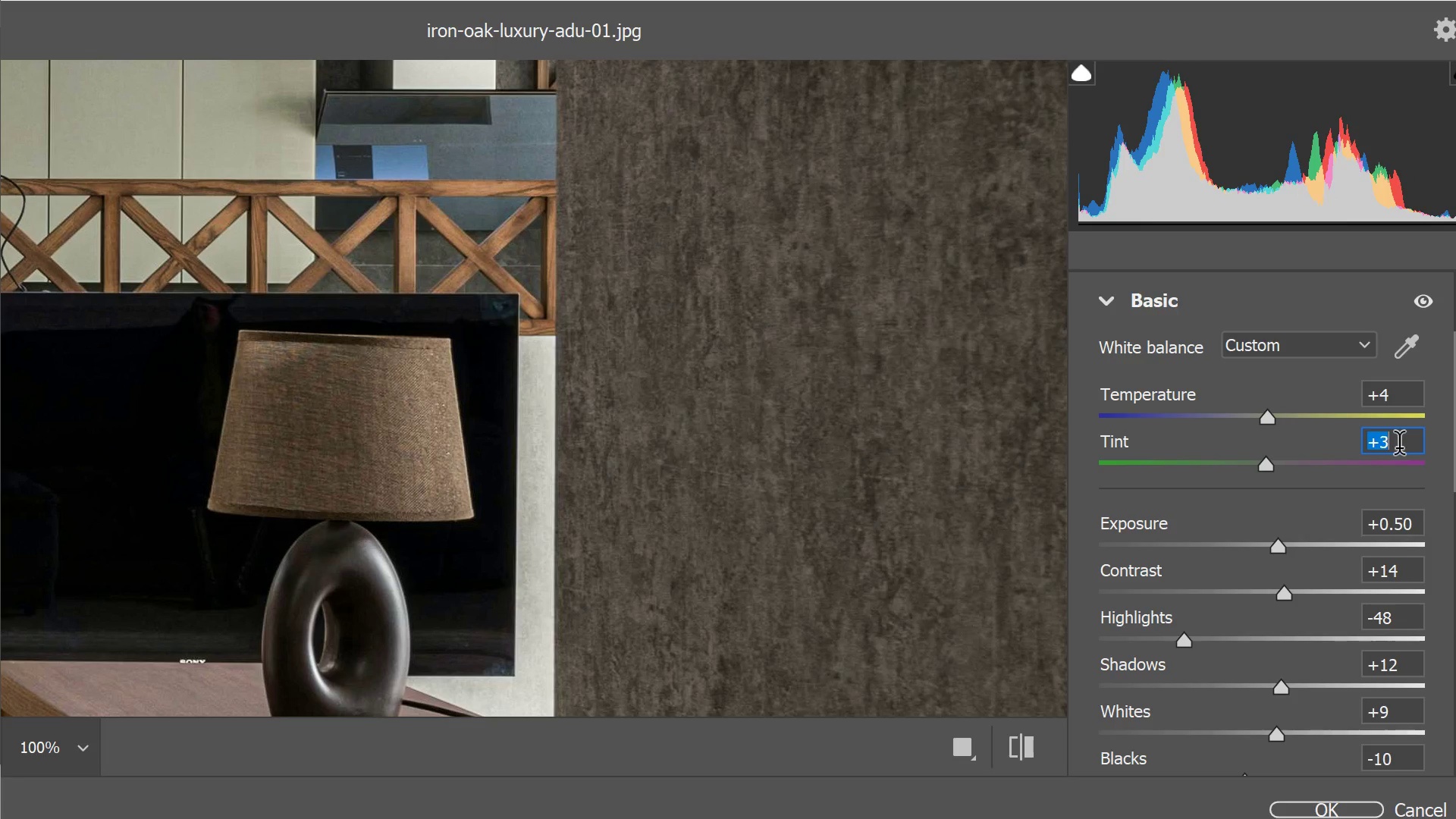 
key(ArrowDown)
 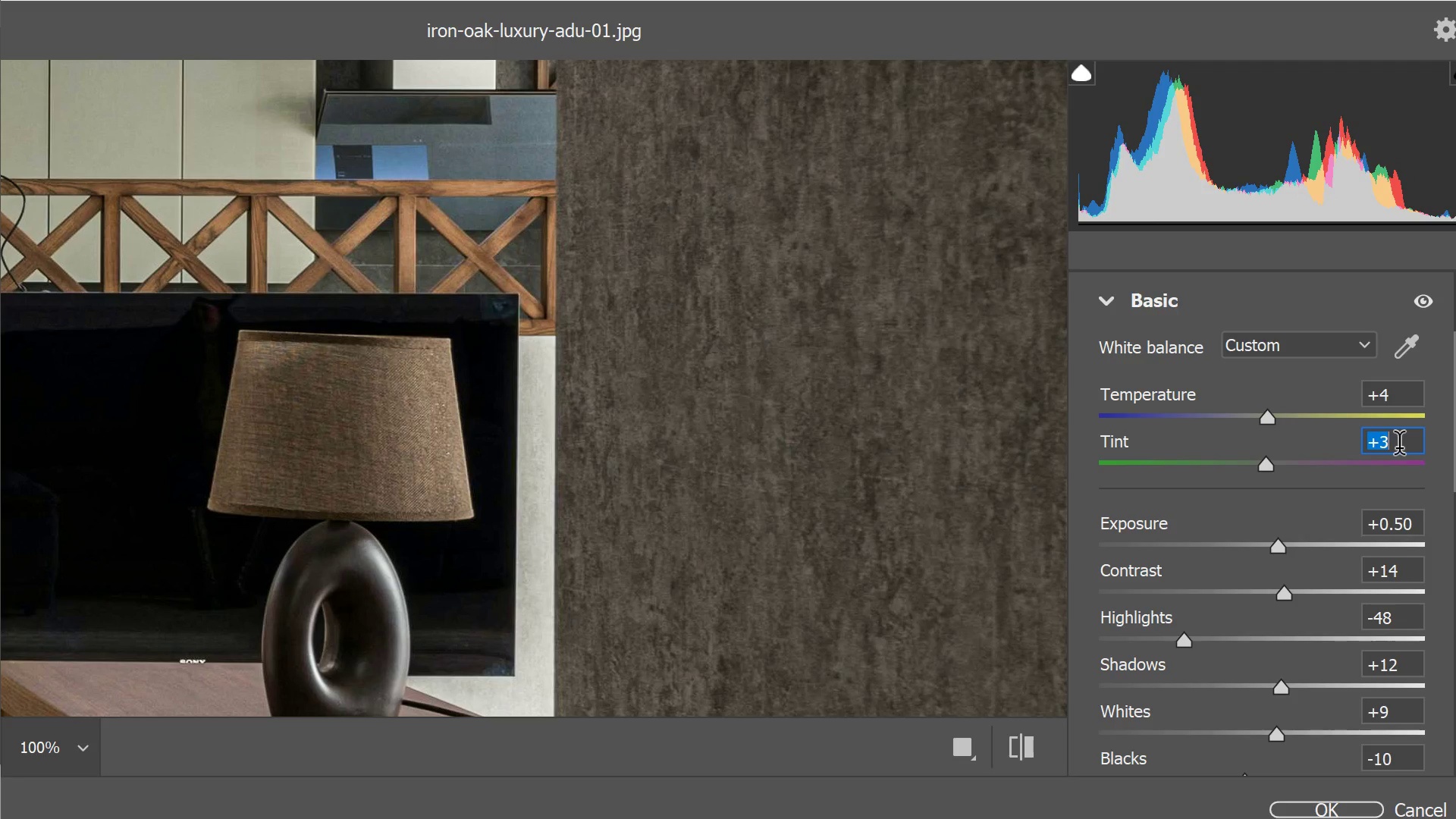 
key(ArrowDown)
 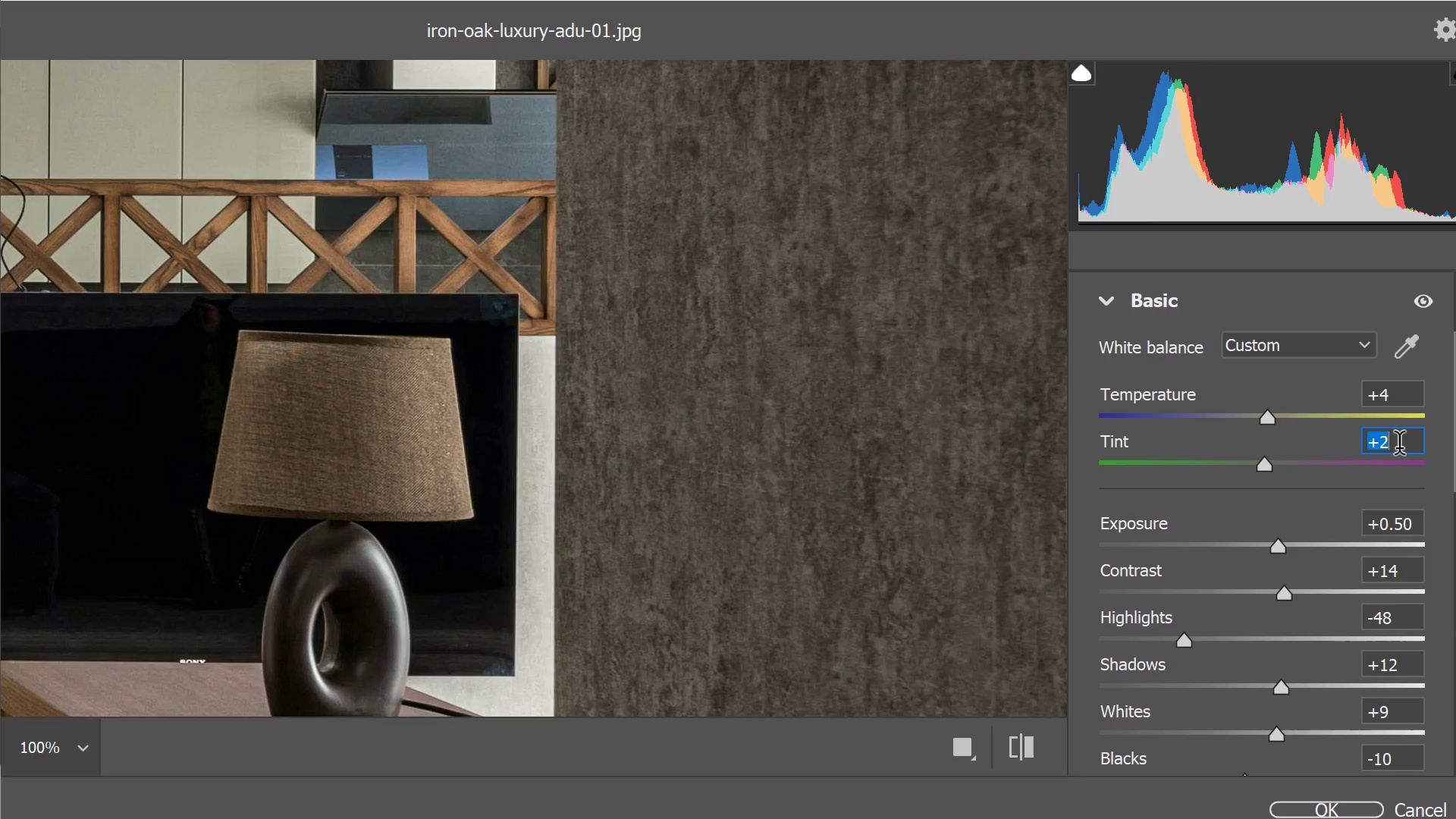 
key(ArrowDown)
 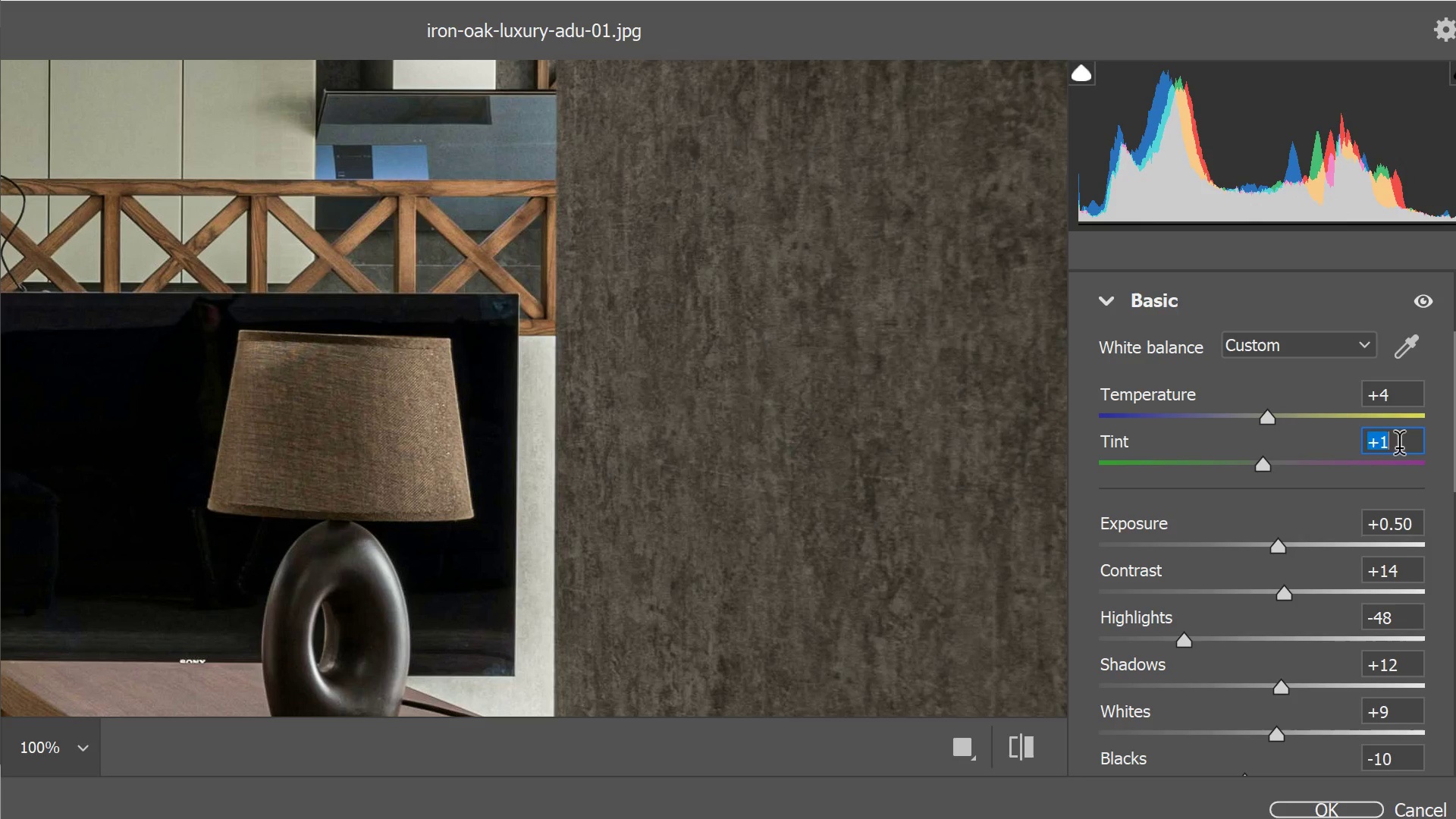 
key(ArrowDown)
 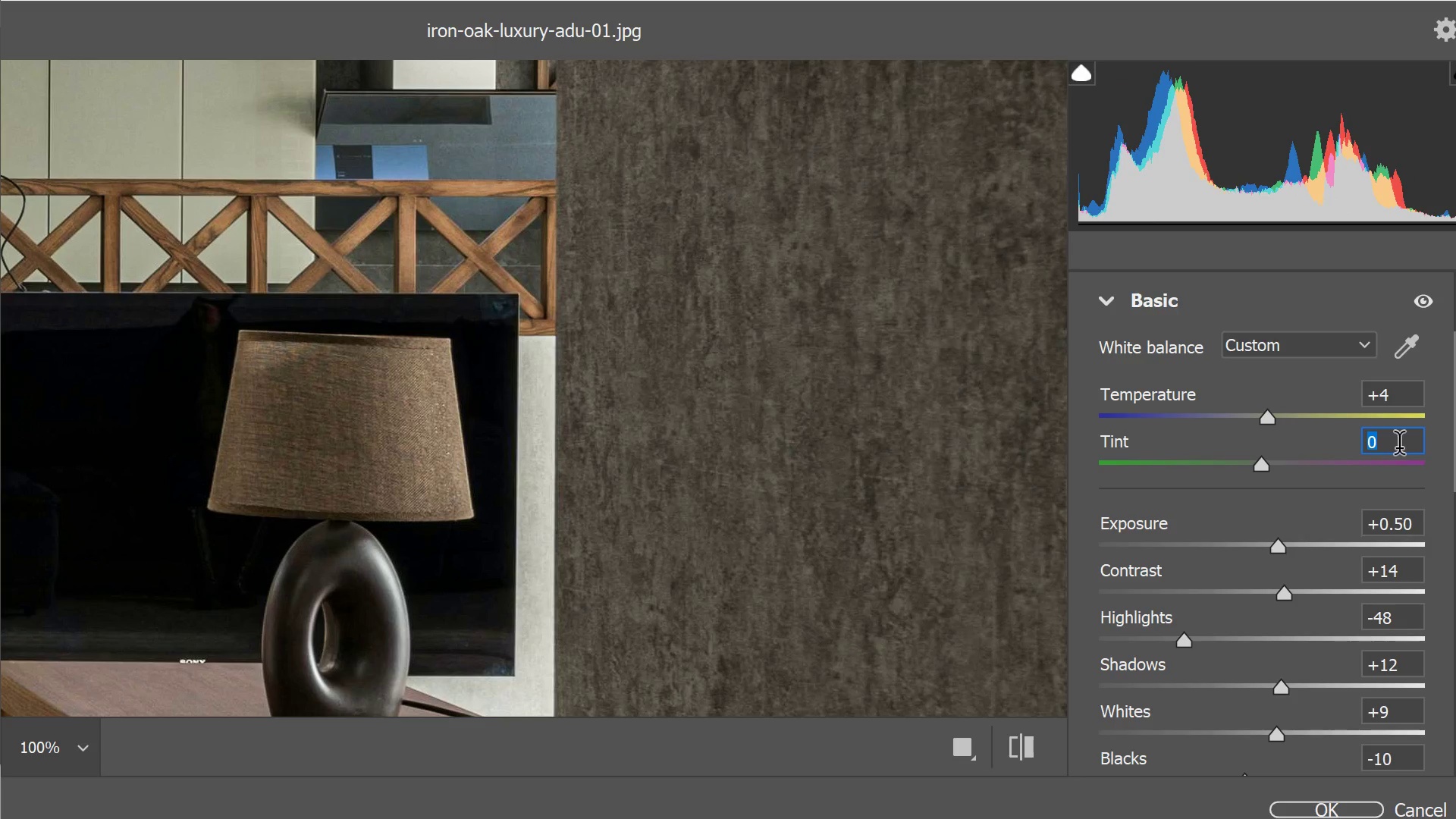 
key(ArrowDown)
 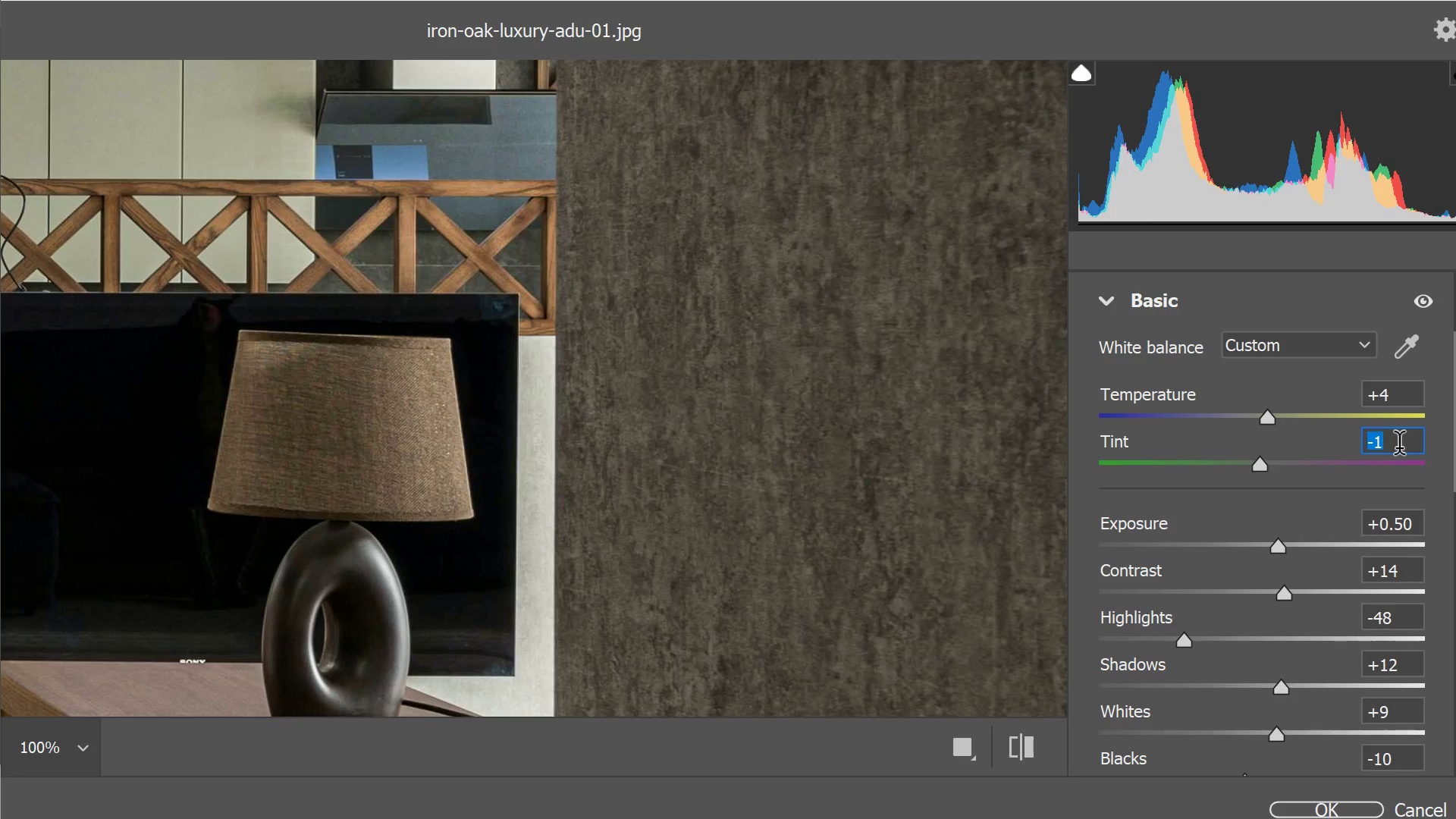 
key(ArrowDown)
 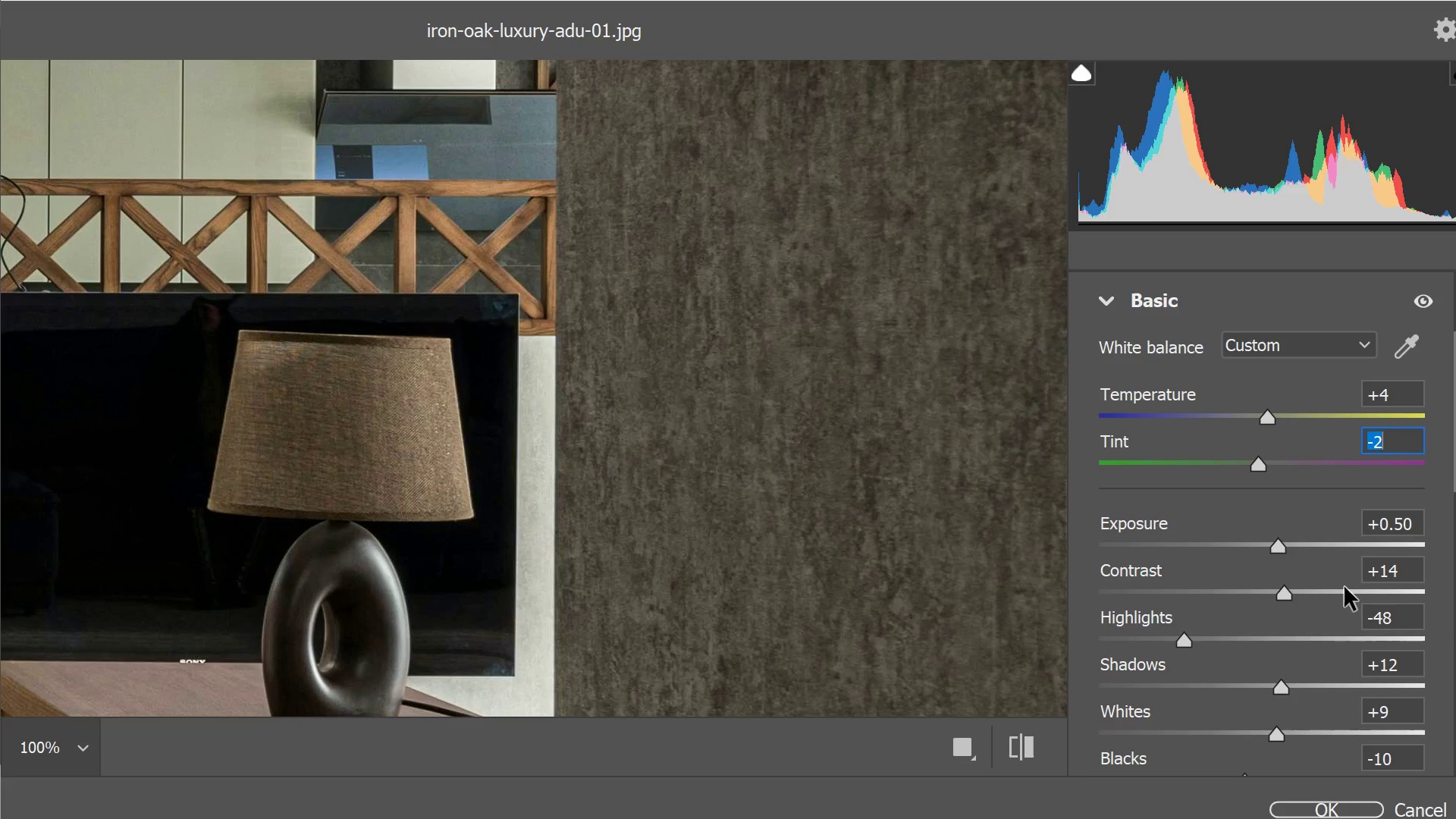 
wait(12.89)
 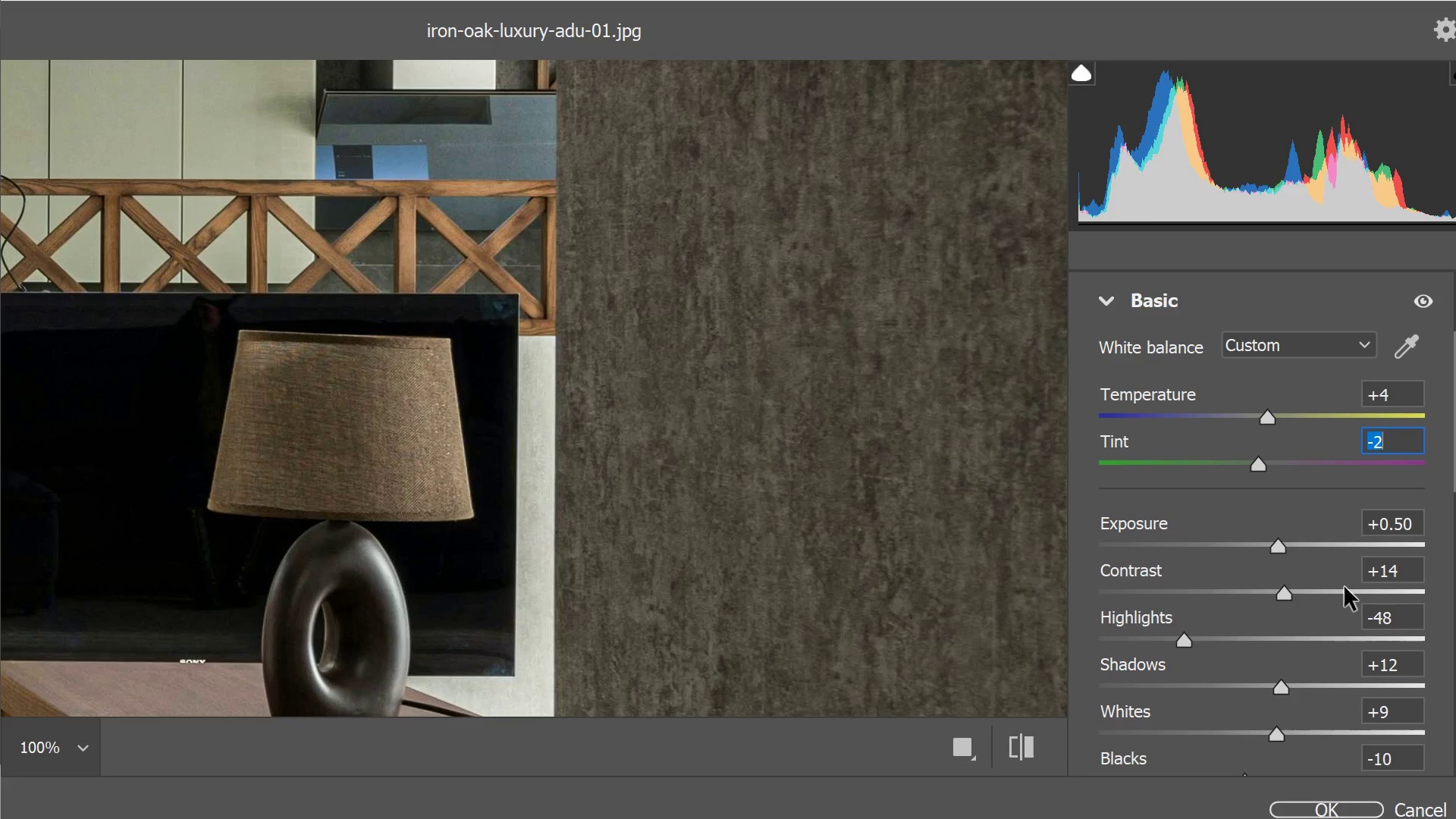 
left_click([905, 590])
 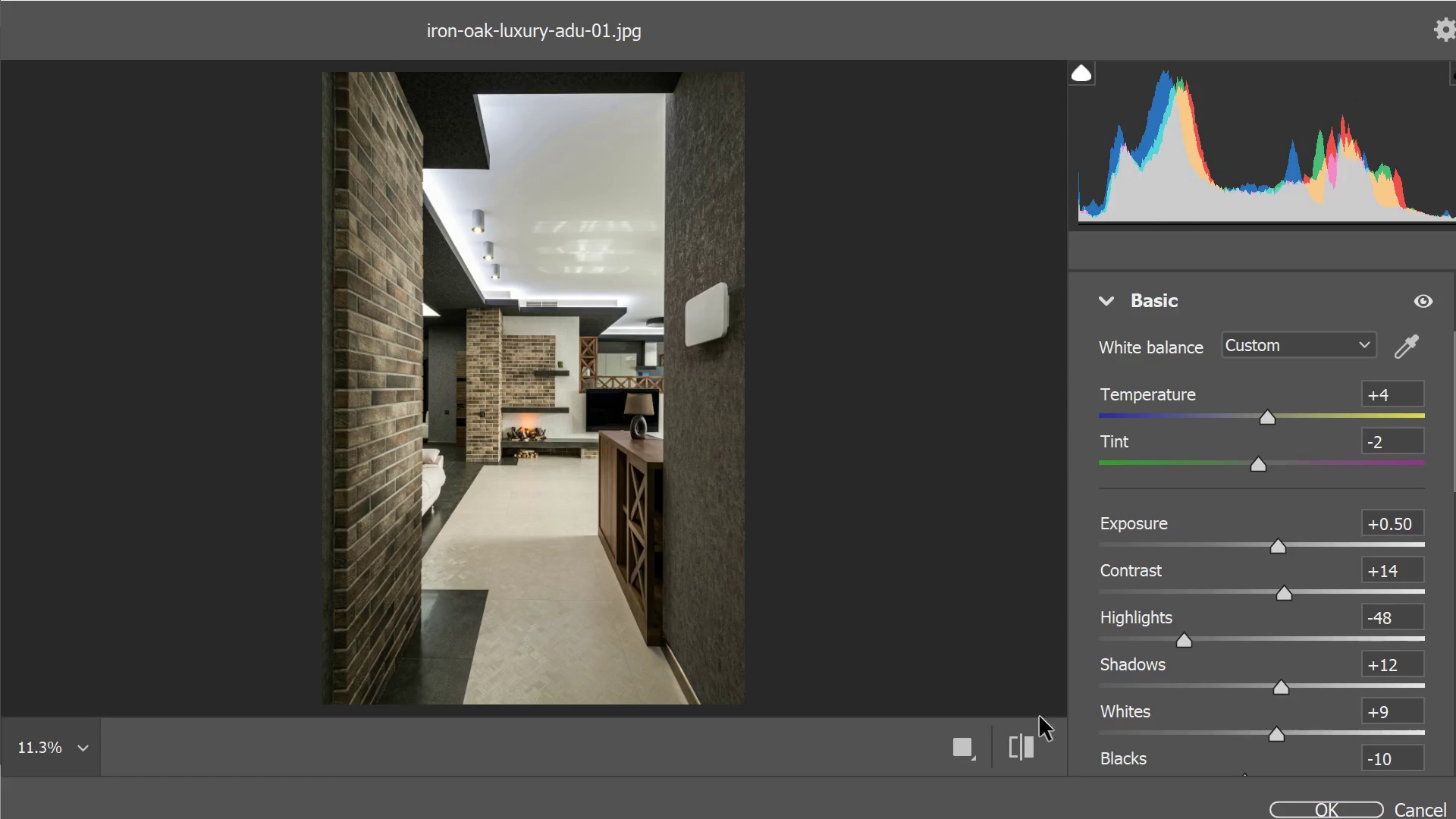 
left_click([1018, 748])
 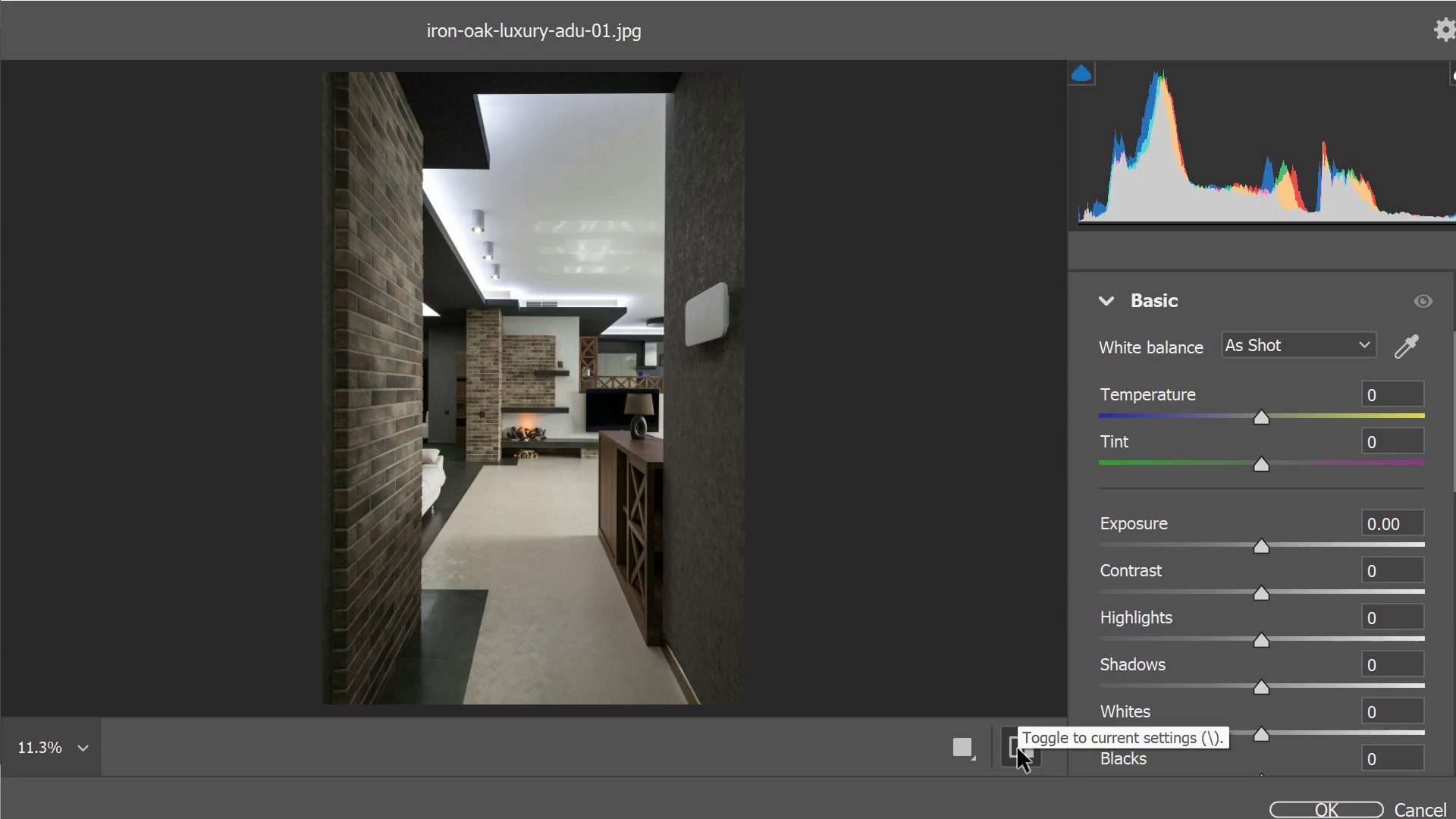 
left_click([1018, 748])
 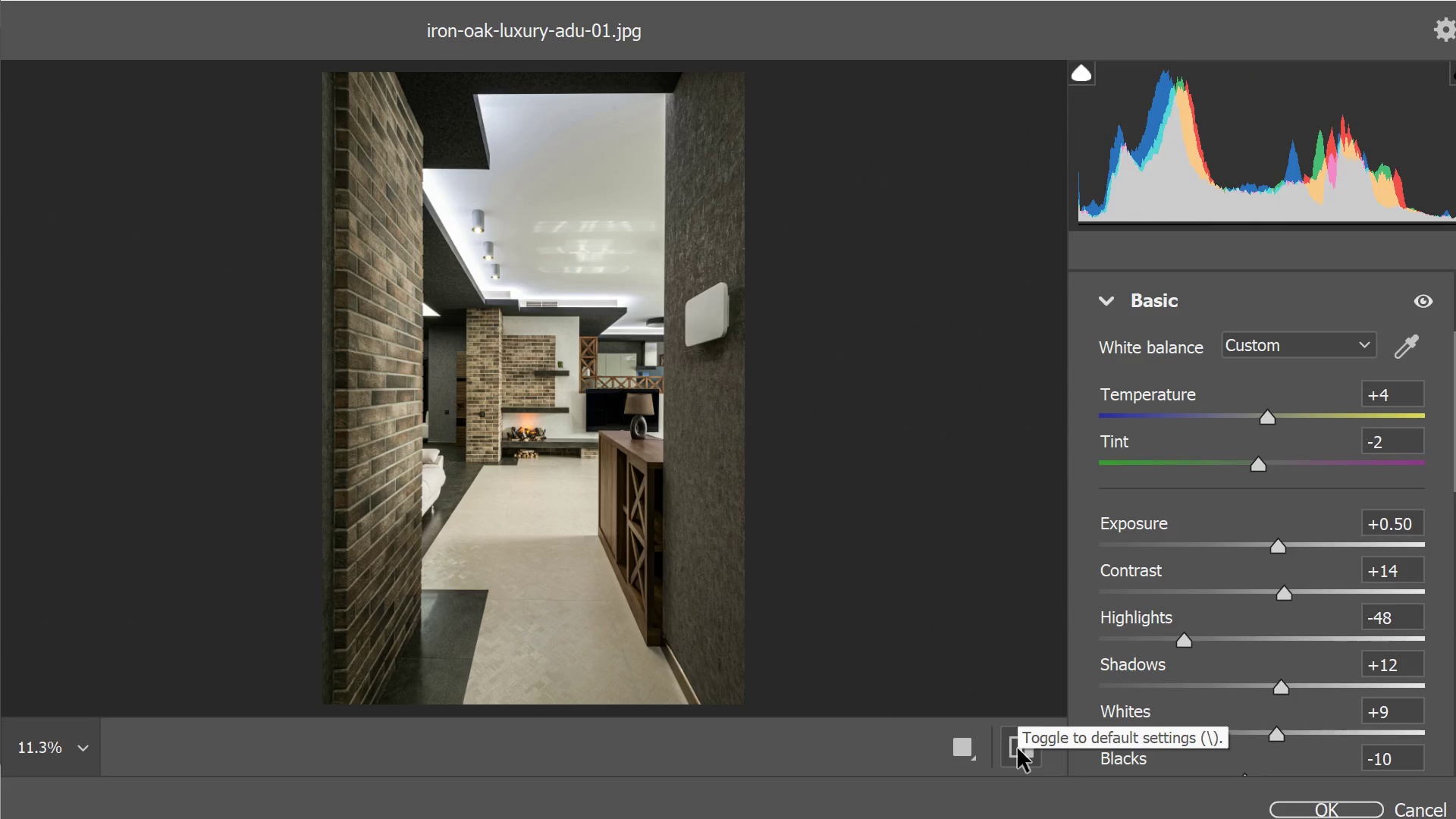 
left_click([1018, 748])
 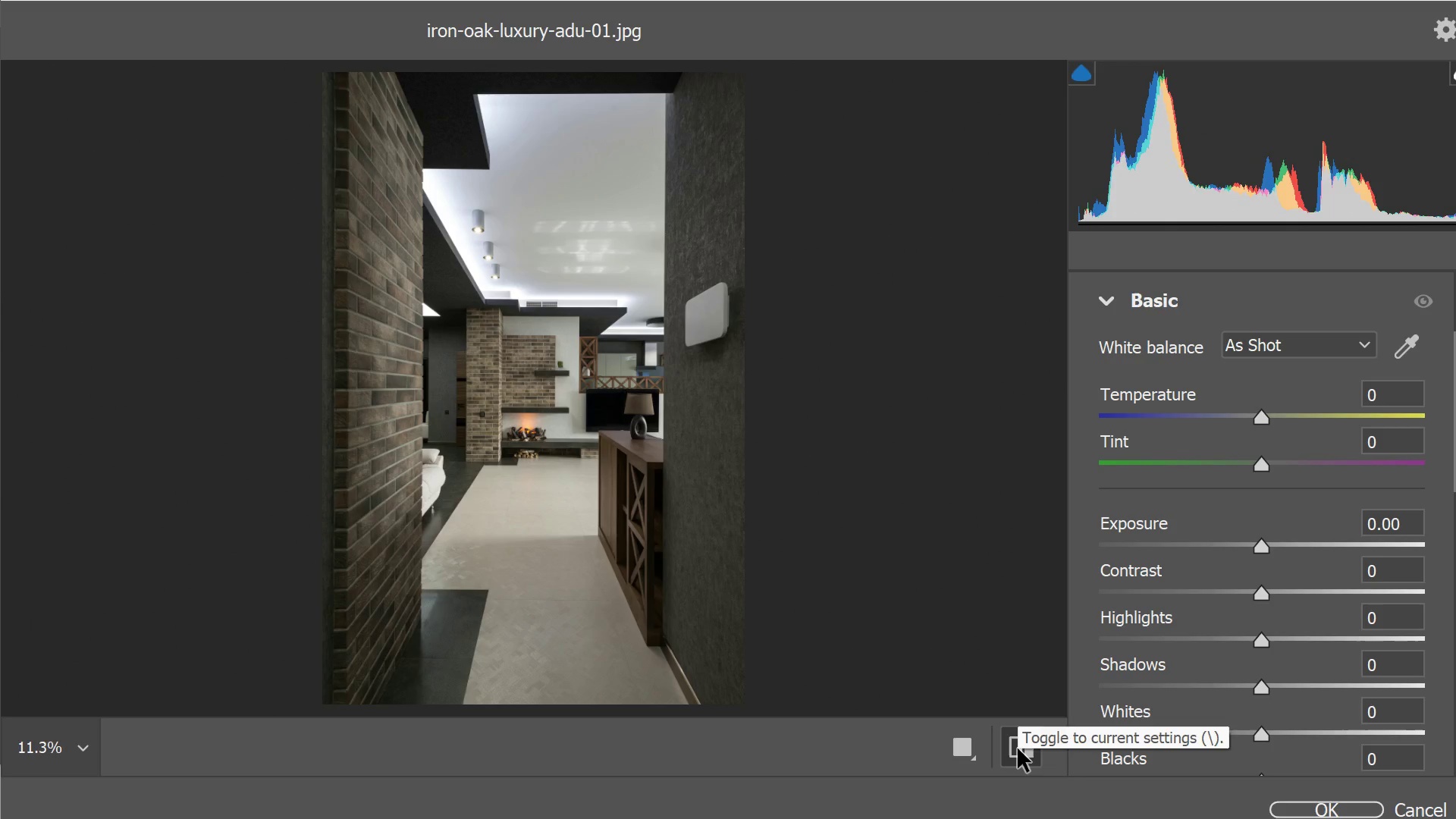 
left_click([1018, 748])
 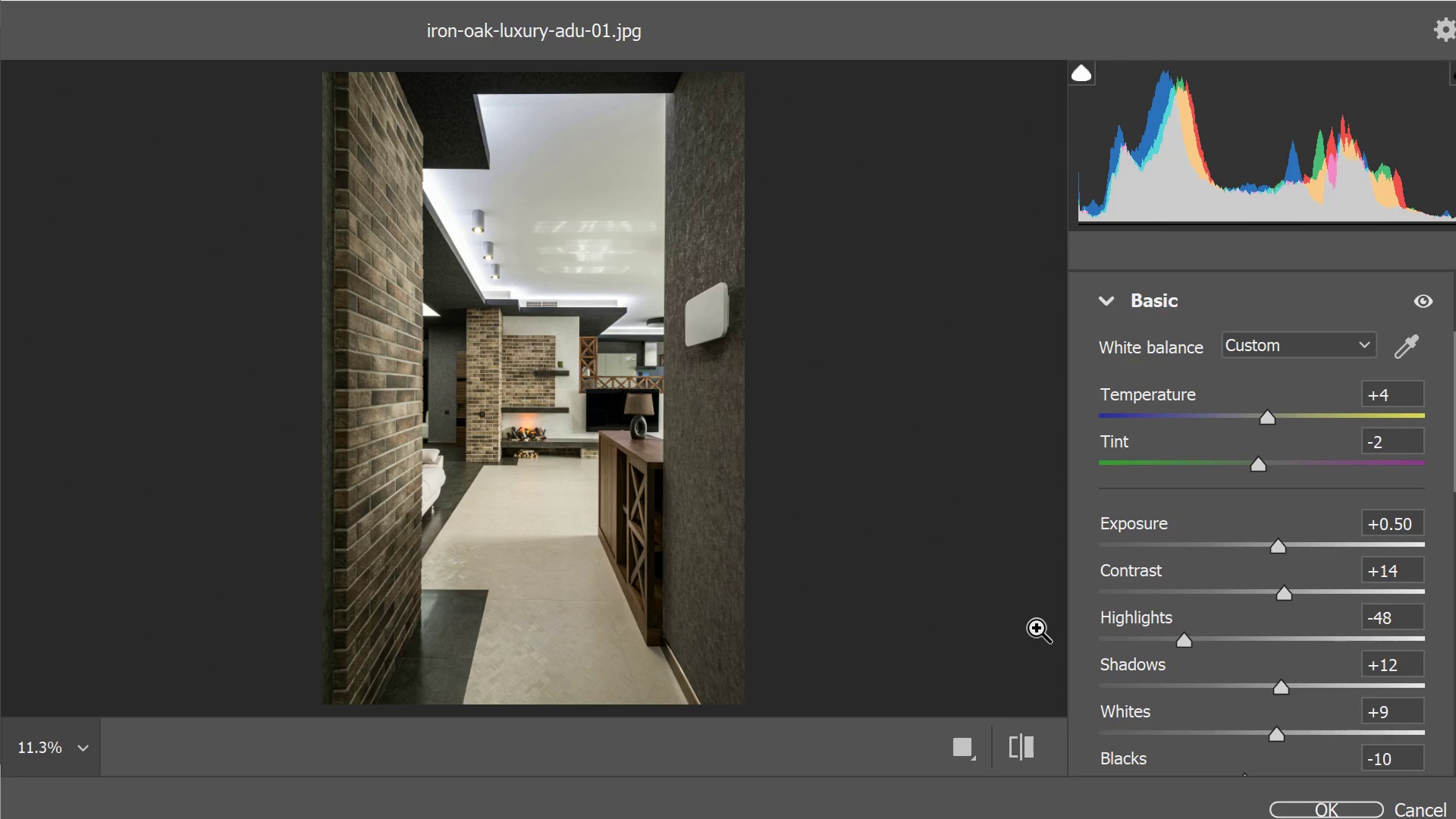 
wait(11.69)
 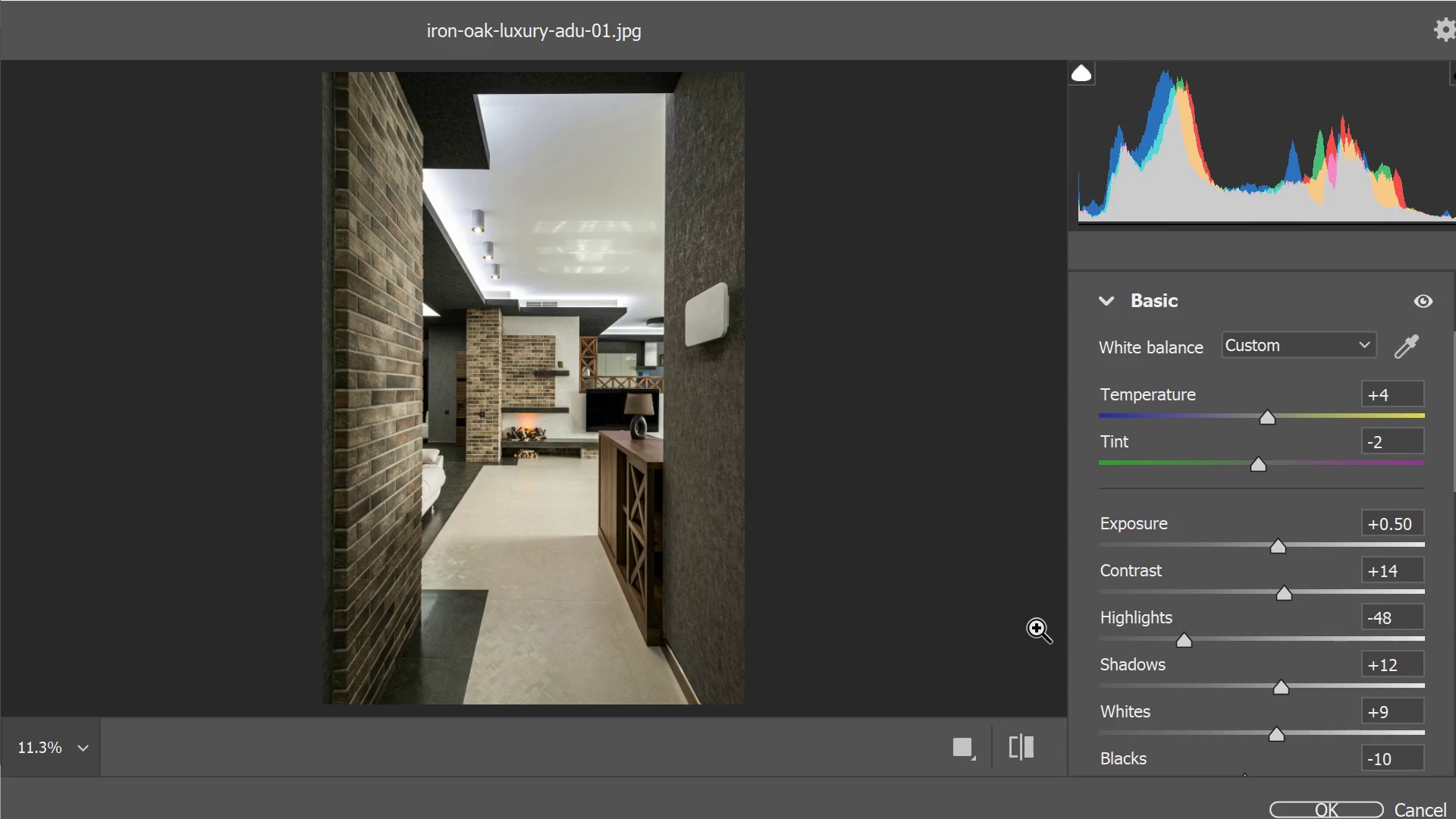 
scroll: coordinate [1171, 528], scroll_direction: down, amount: 3.0
 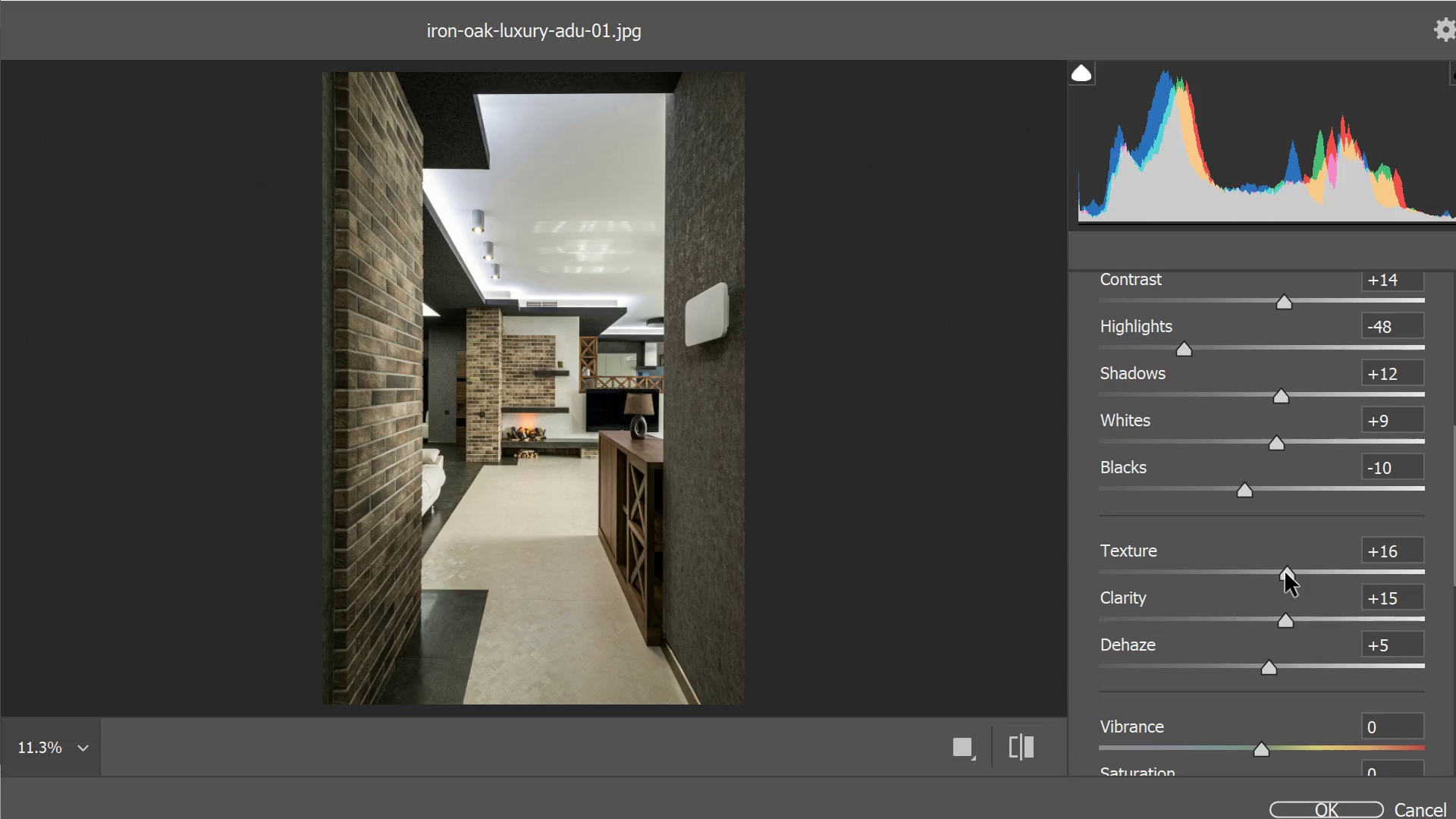 
left_click_drag(start_coordinate=[1285, 573], to_coordinate=[1420, 575])
 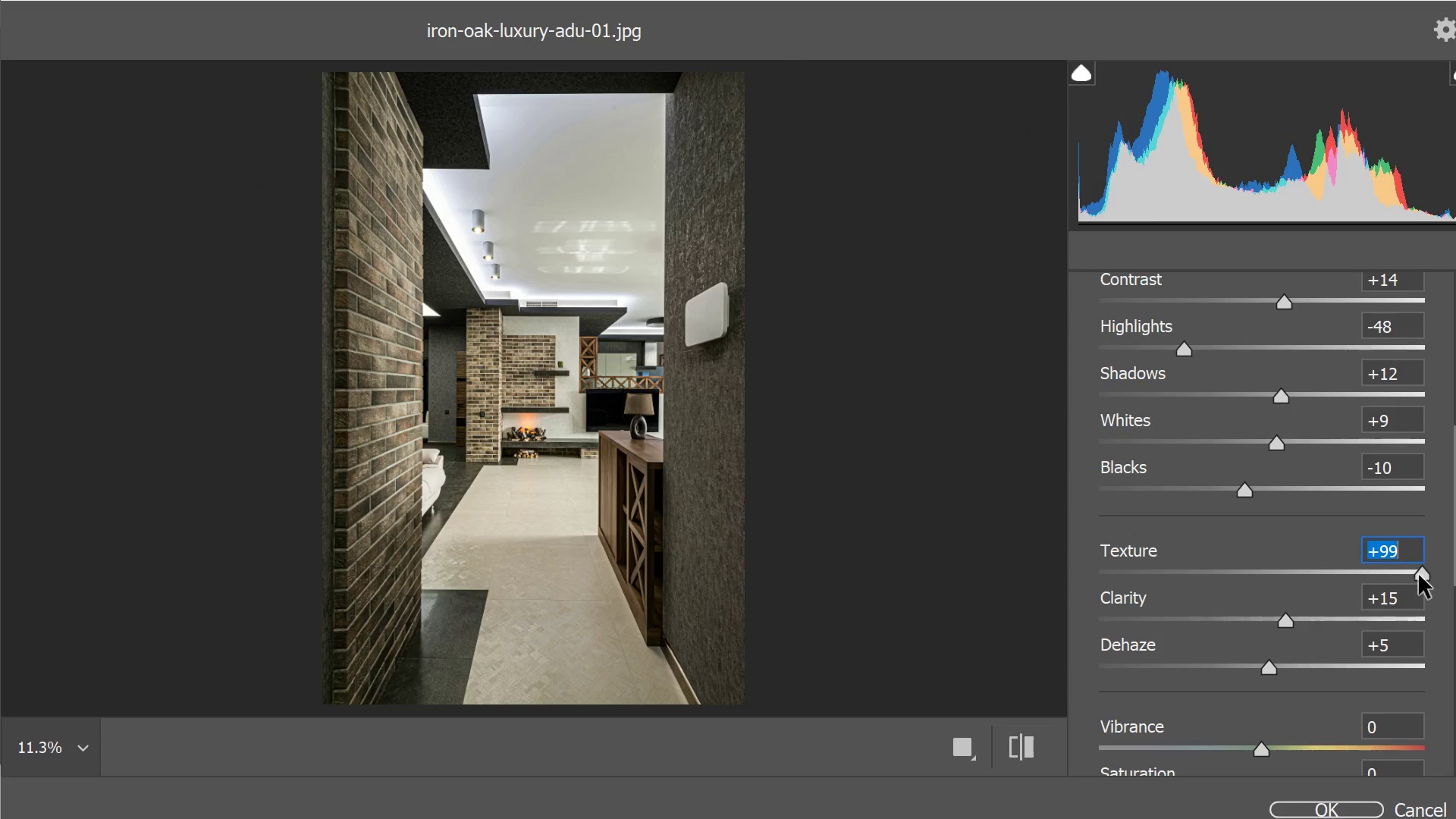 
wait(5.11)
 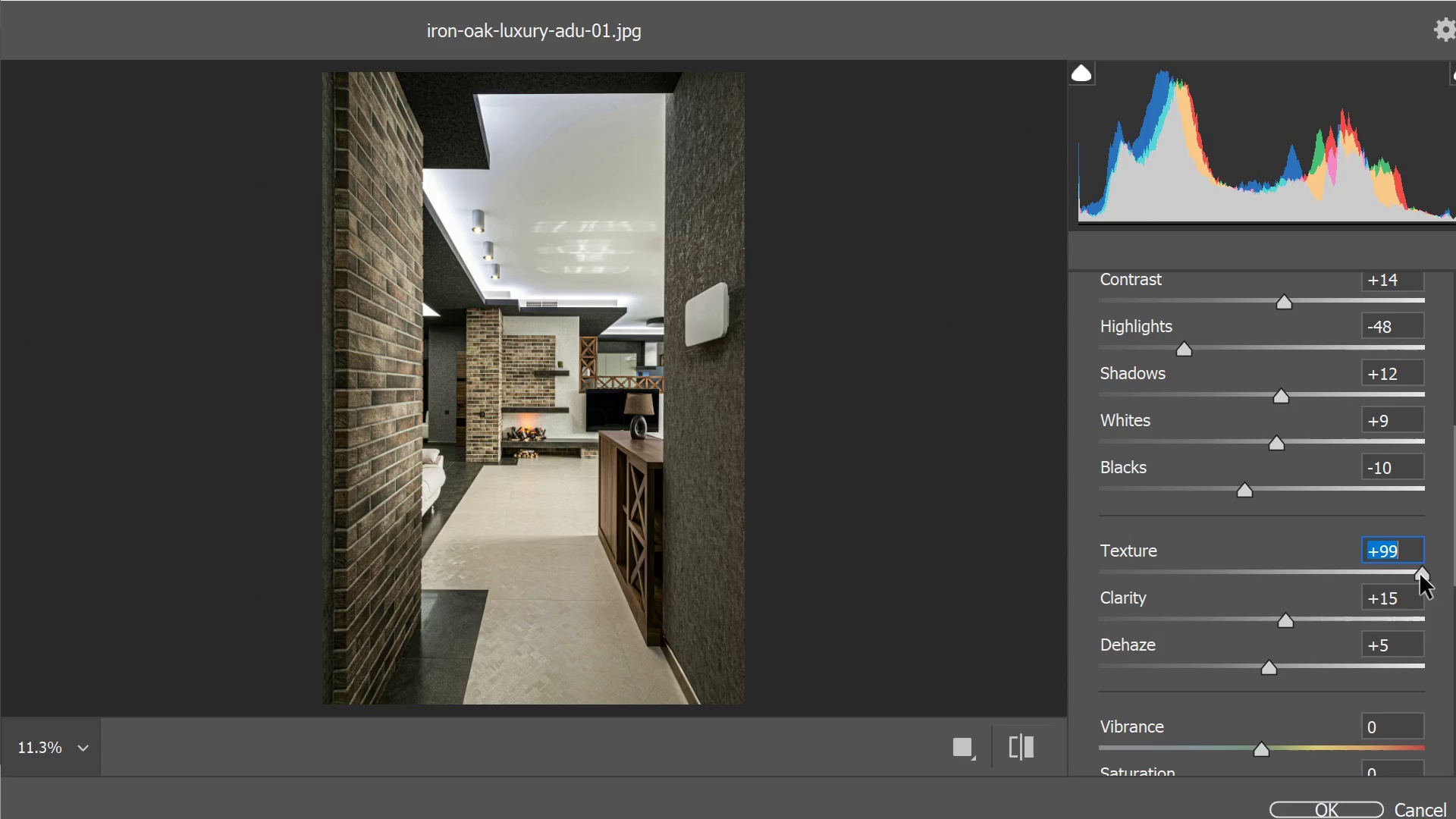 
left_click([601, 496])
 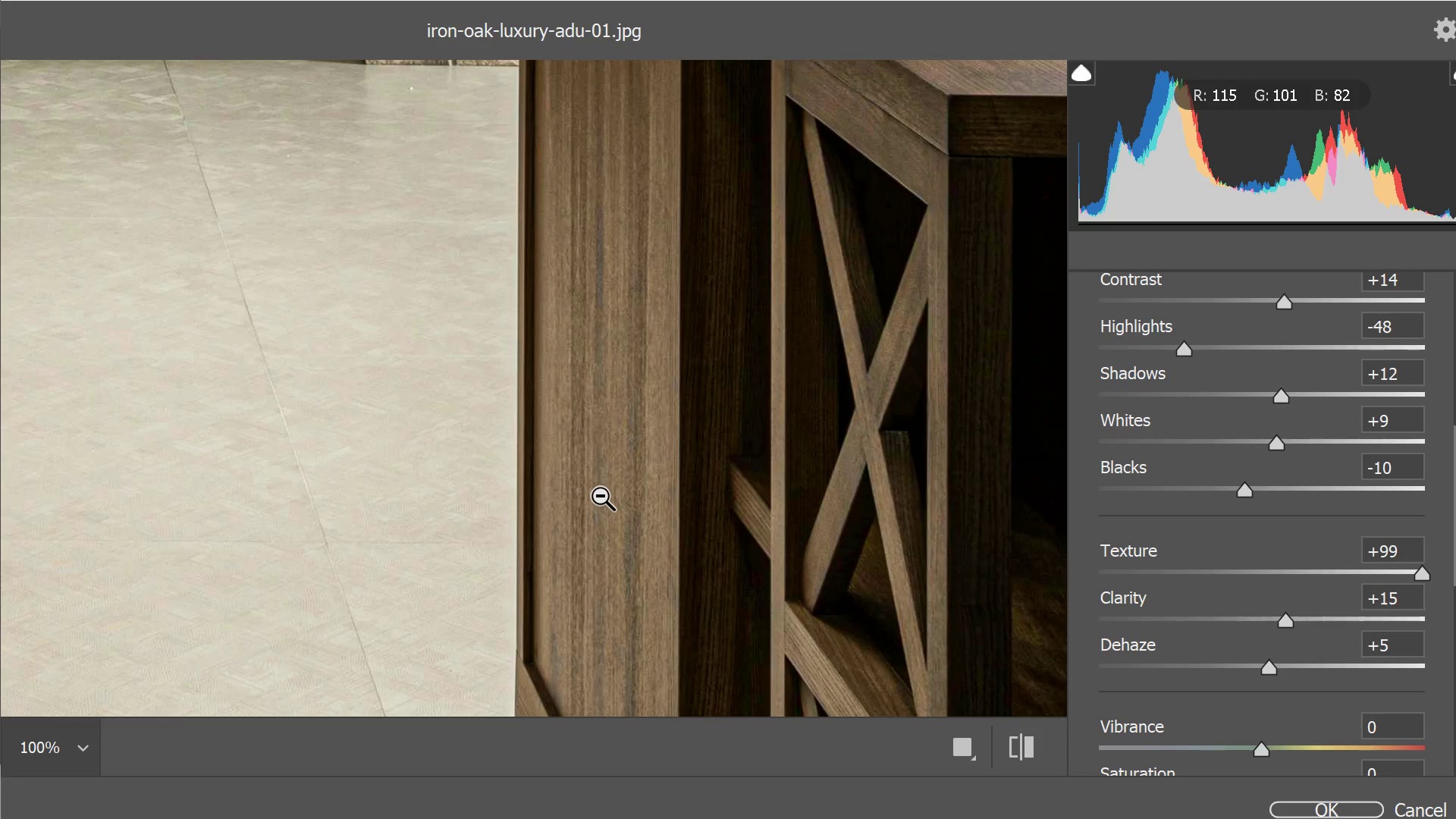 
left_click([601, 496])
 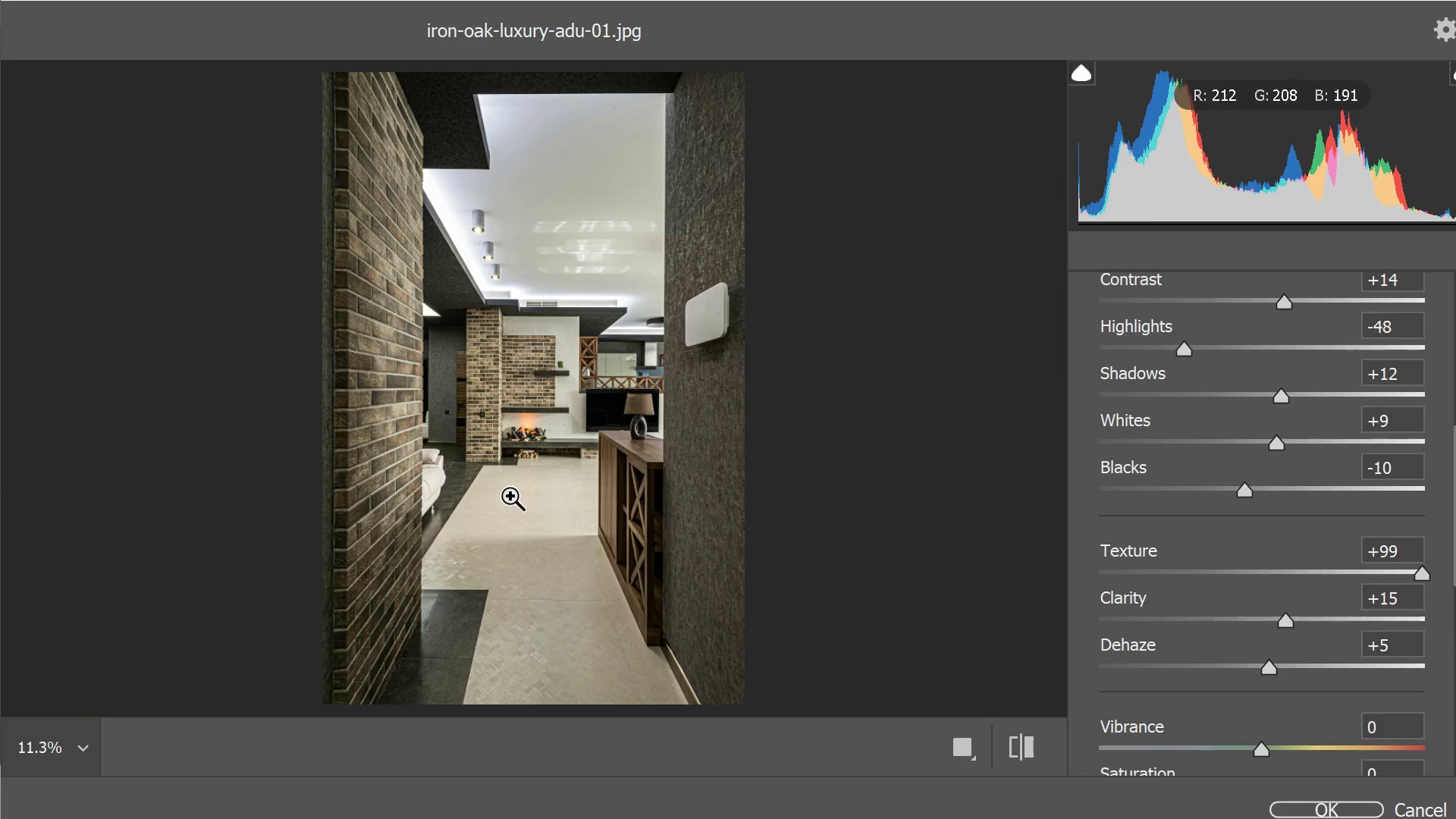 
left_click([508, 496])
 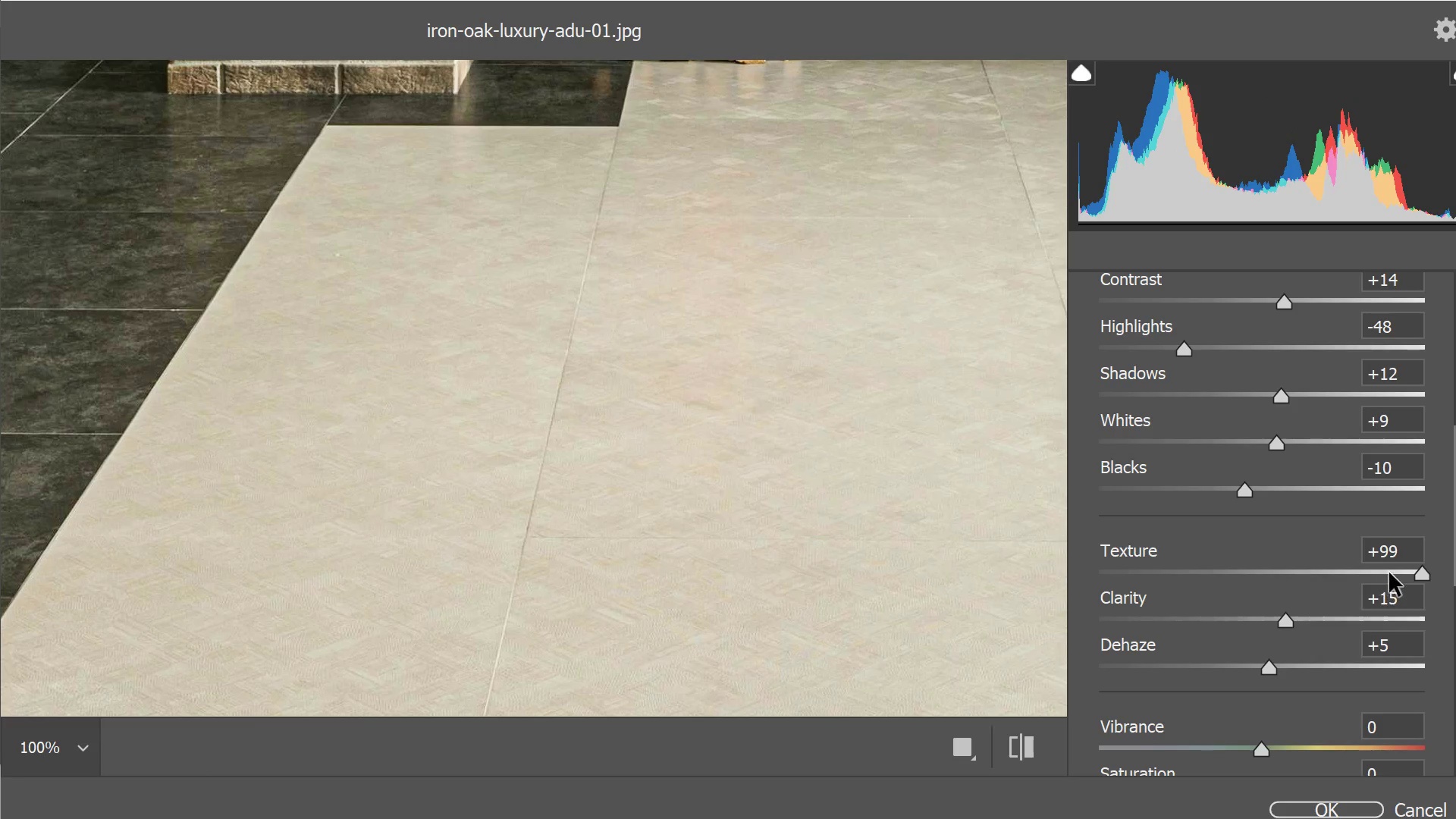 
left_click([1379, 573])
 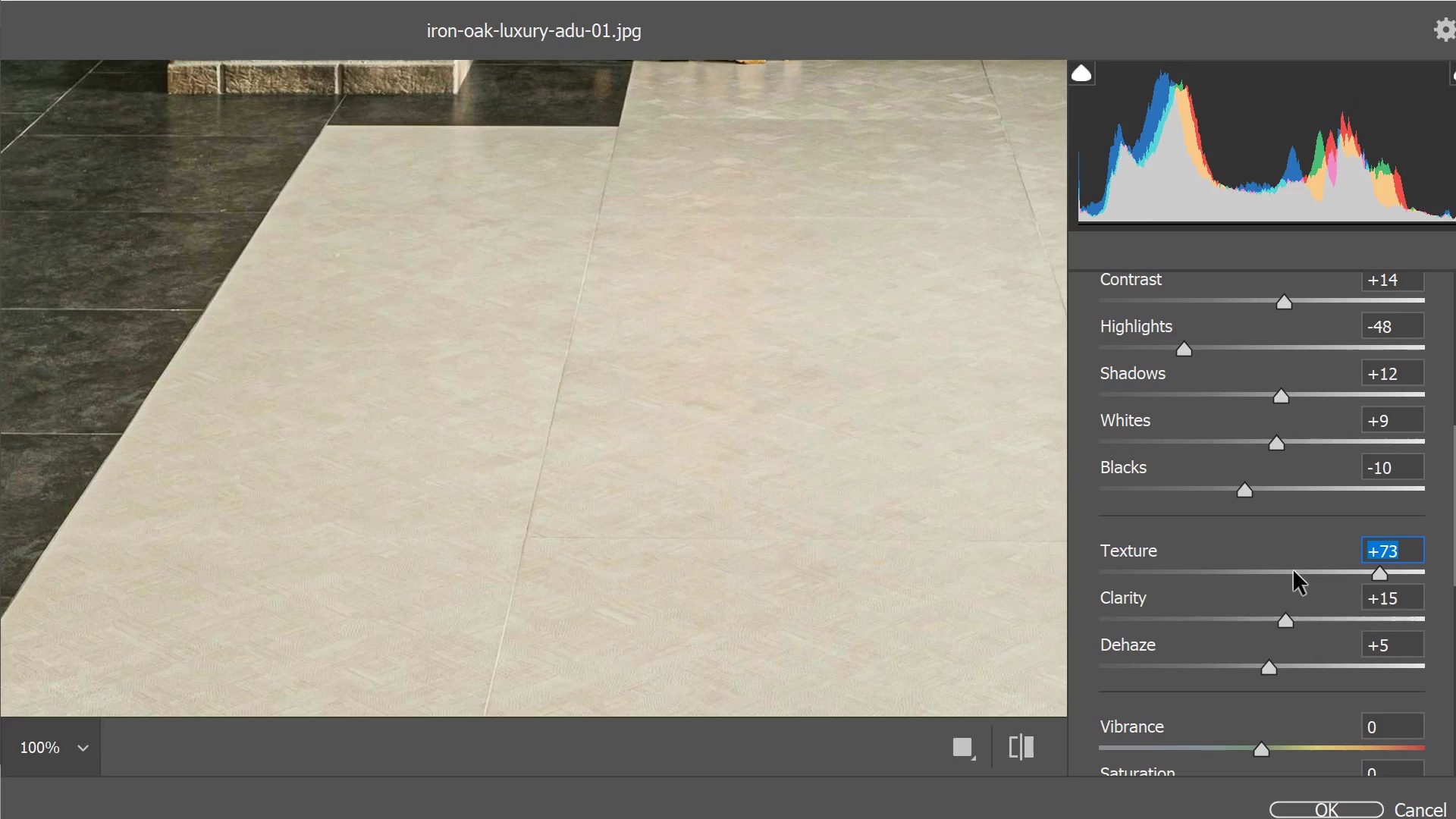 
left_click([1318, 571])
 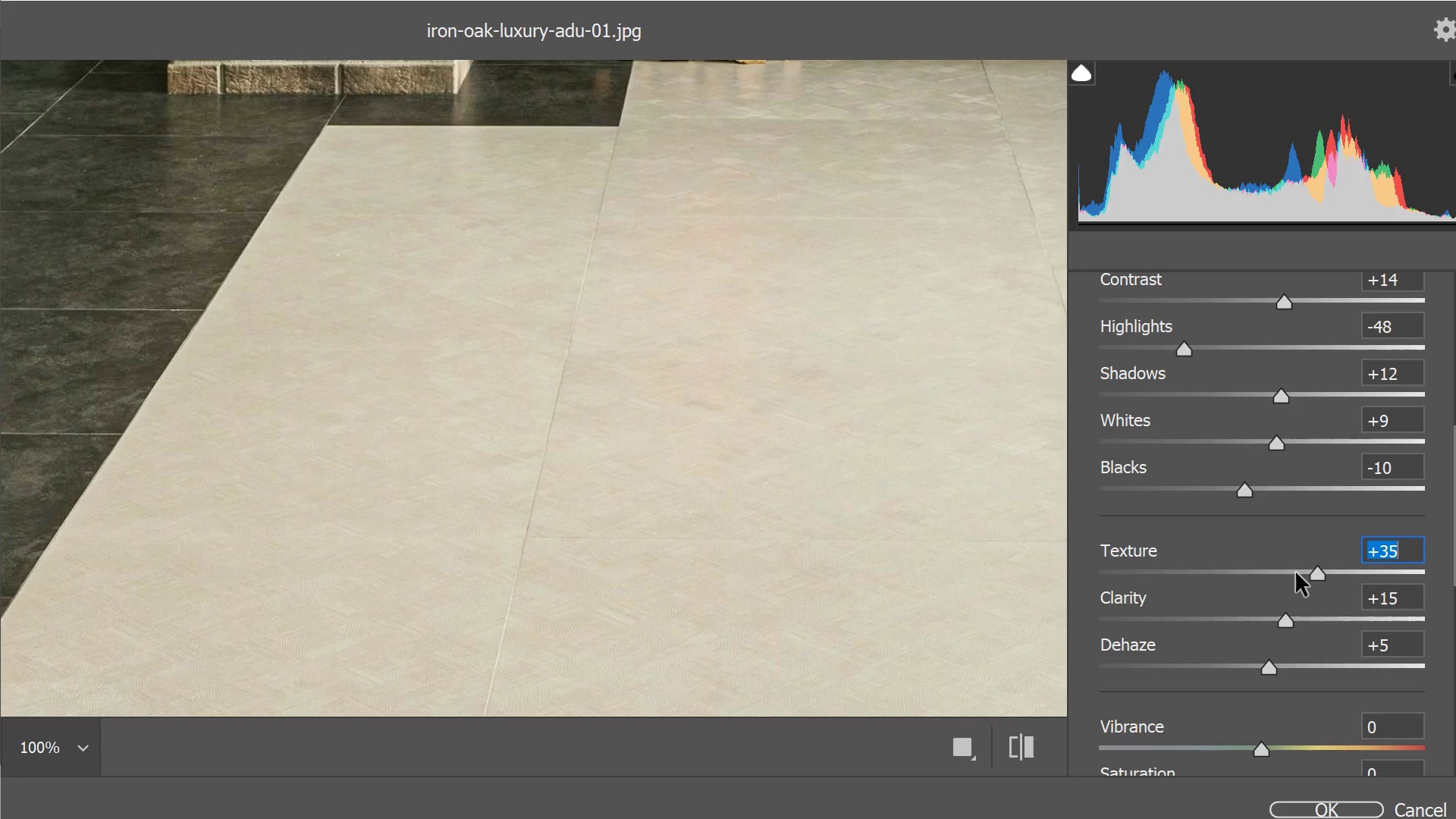 
left_click([1296, 573])
 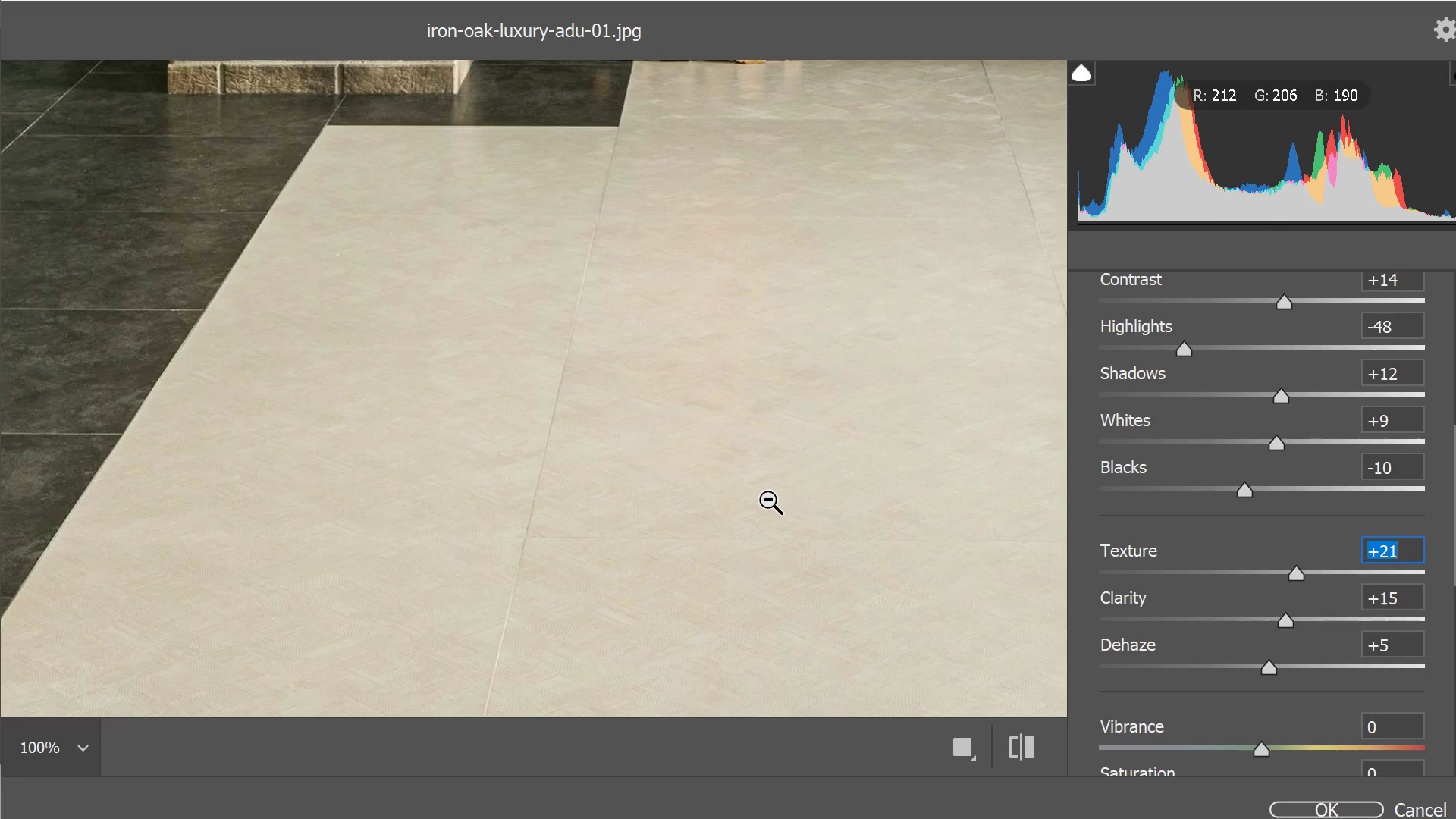 
left_click([711, 470])
 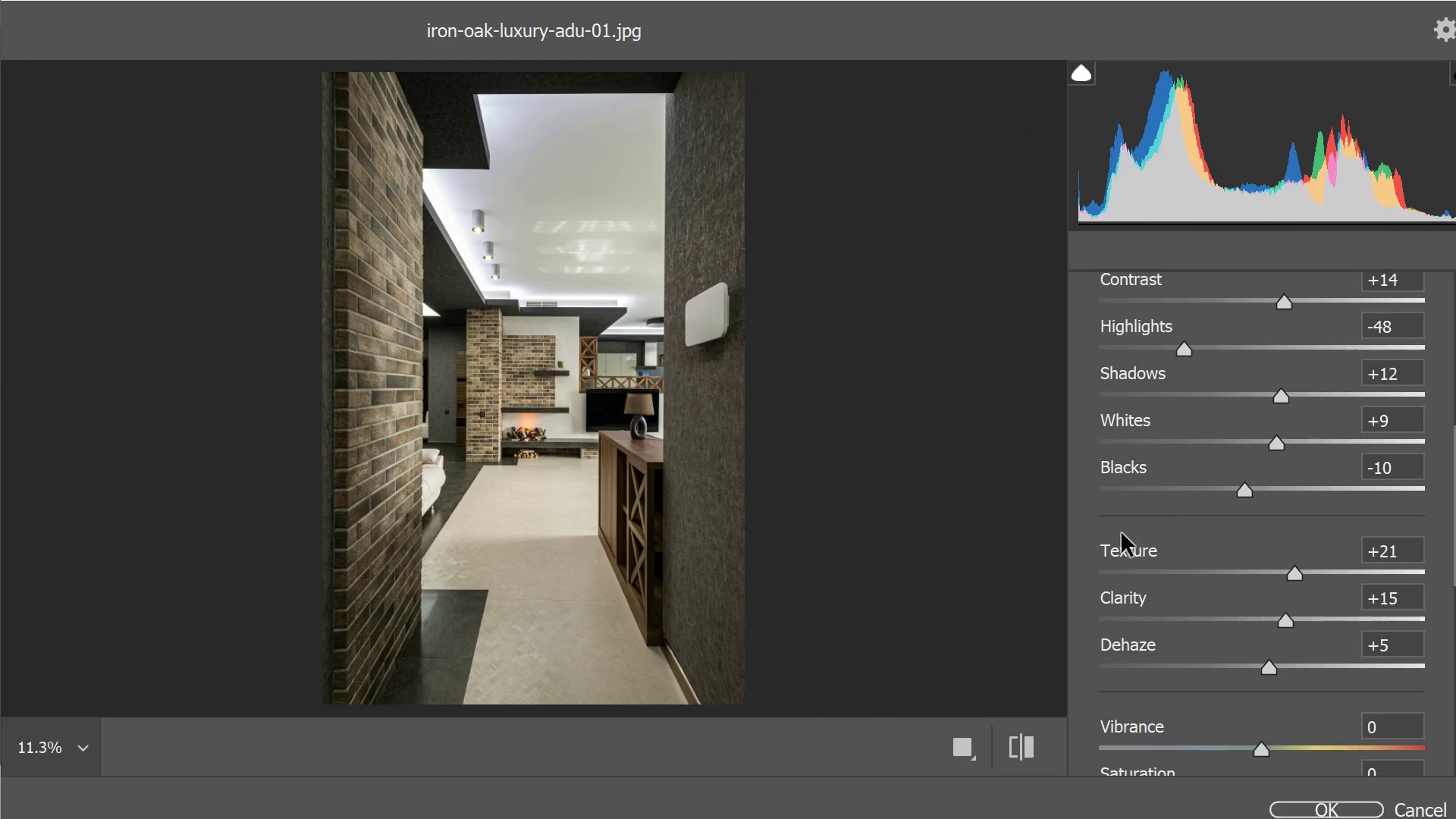 
mouse_move([1018, 740])
 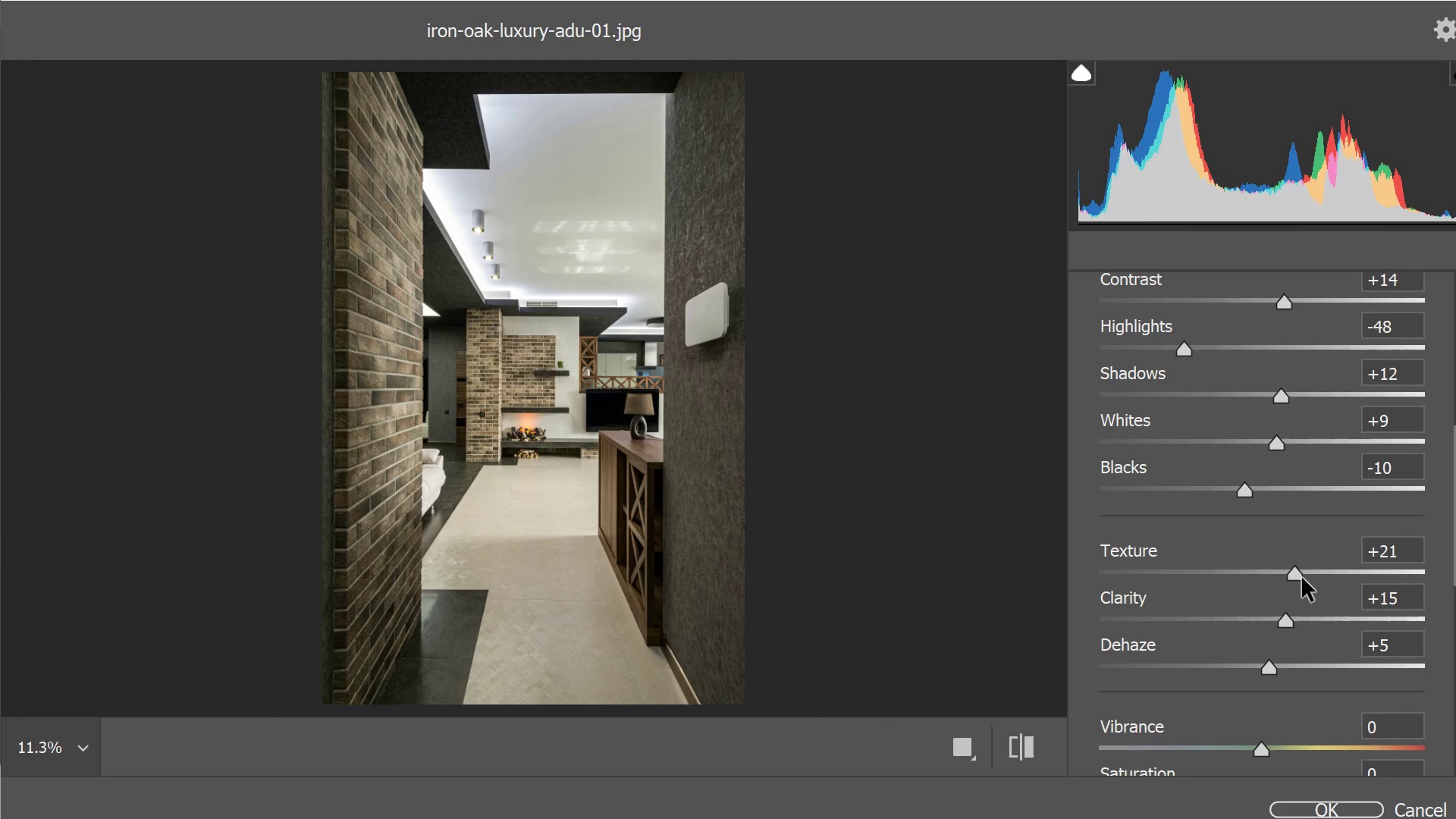 
left_click_drag(start_coordinate=[1298, 577], to_coordinate=[1306, 578])
 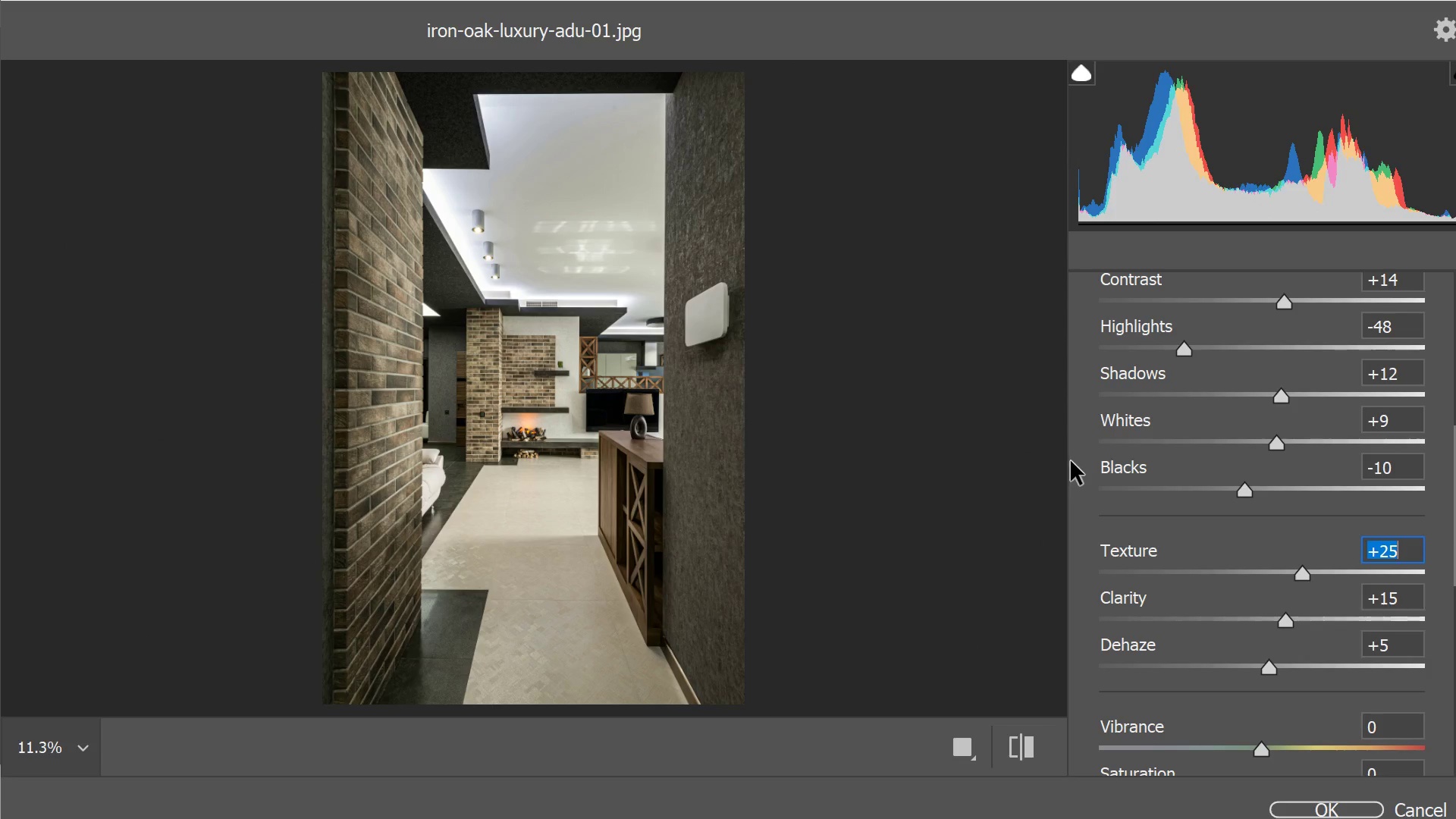 
wait(24.88)
 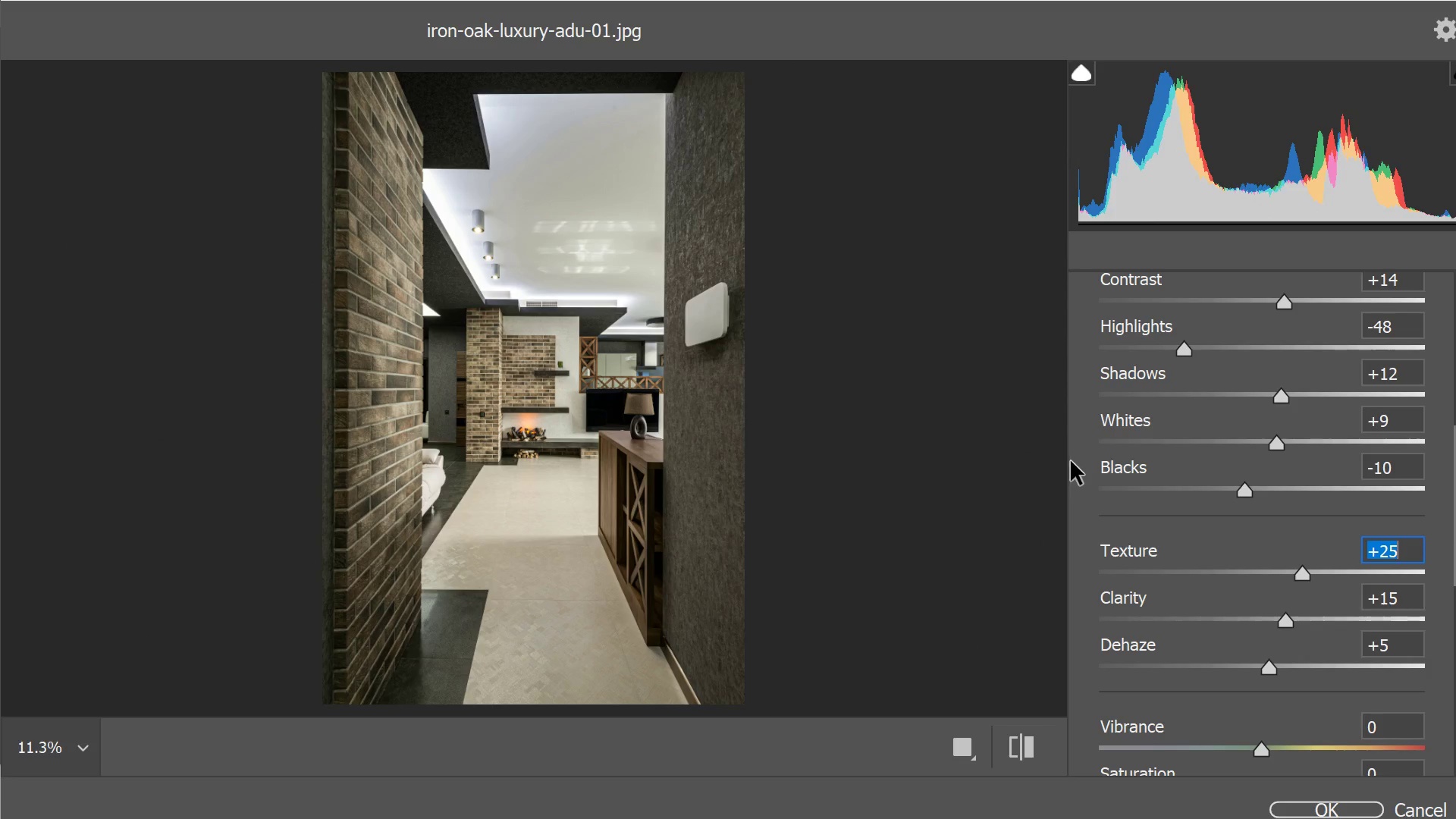 
key(ArrowDown)
 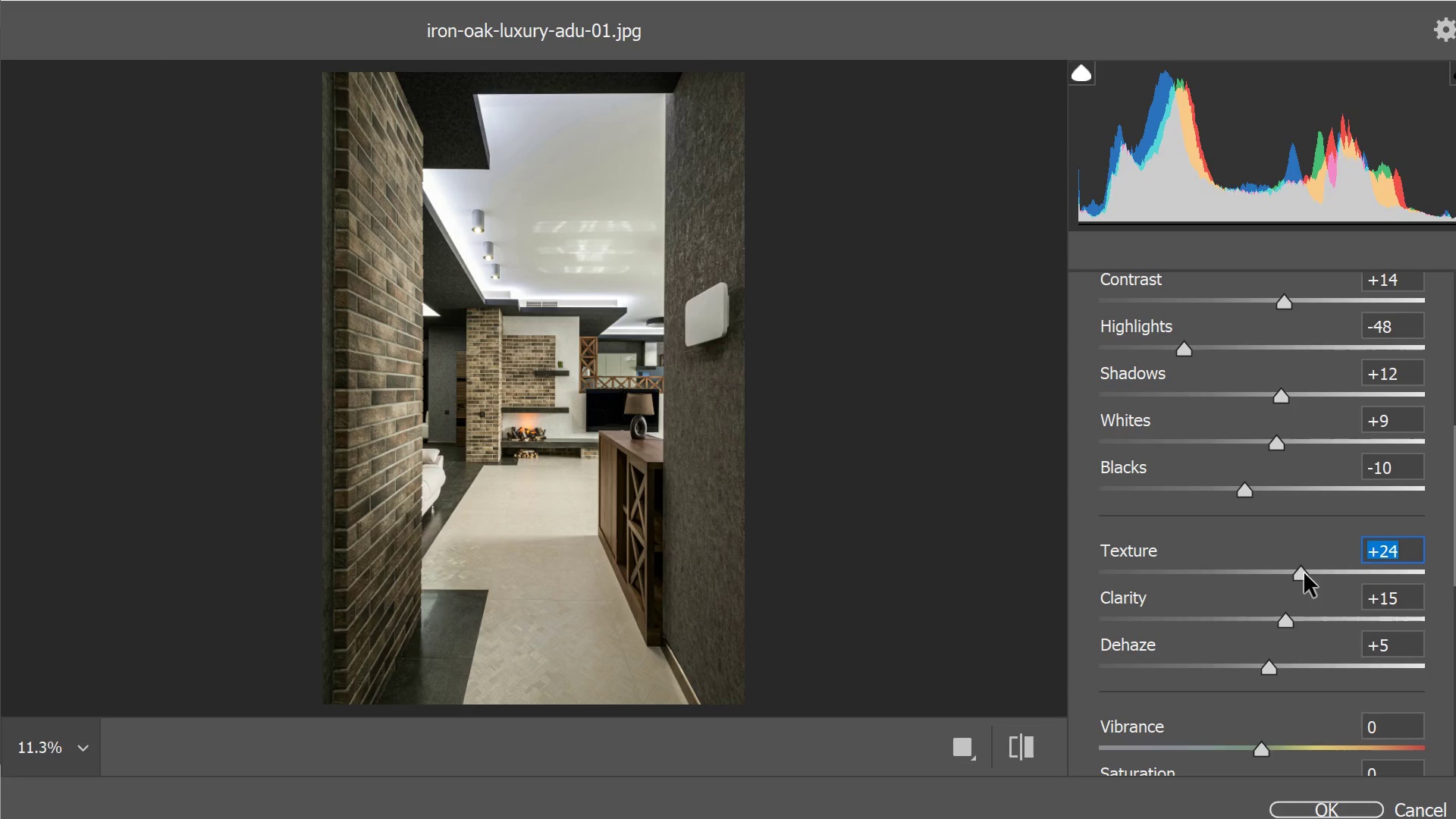 
key(ArrowDown)
 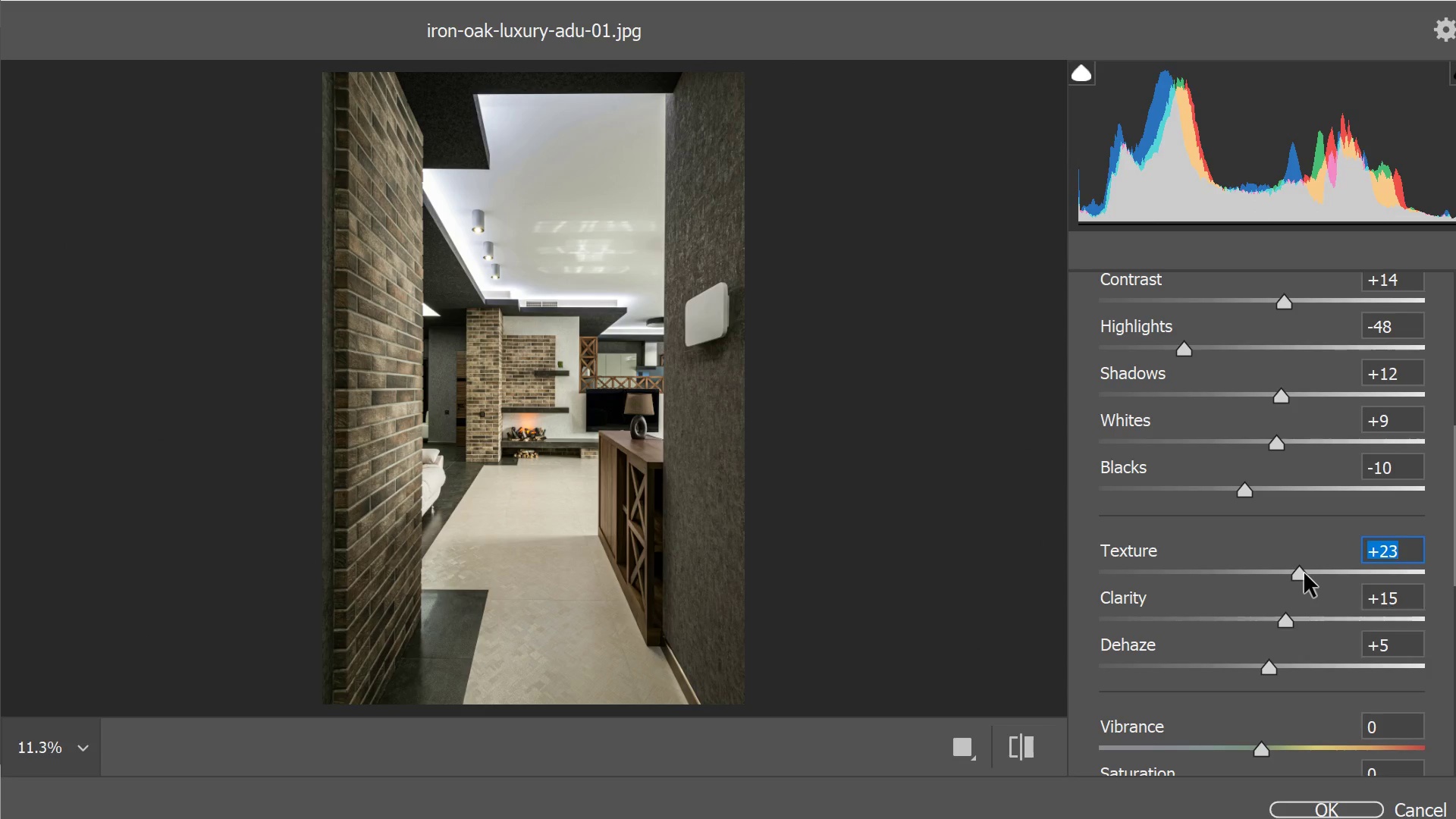 
key(ArrowDown)
 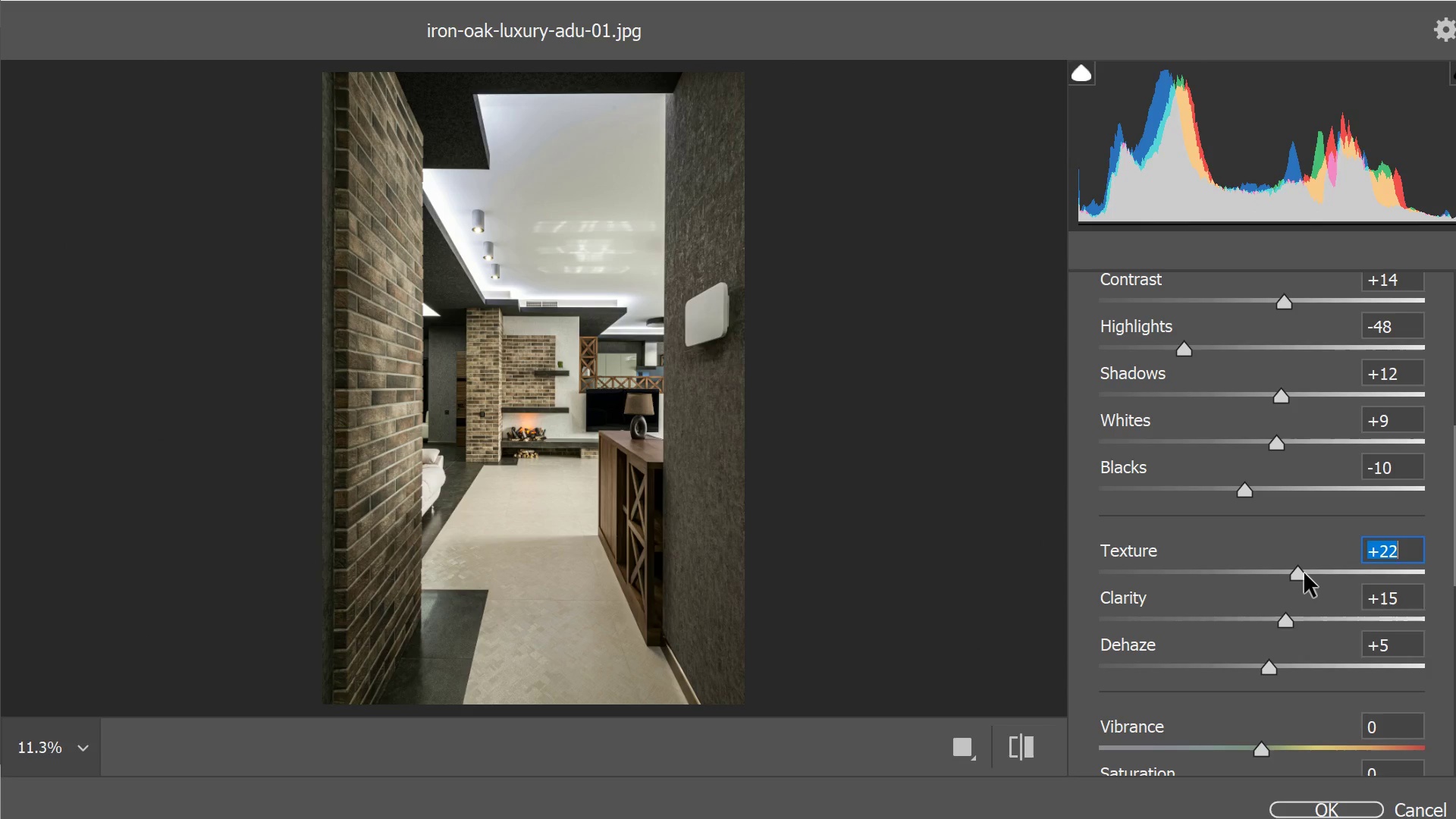 
scroll: coordinate [1304, 573], scroll_direction: down, amount: 1.0
 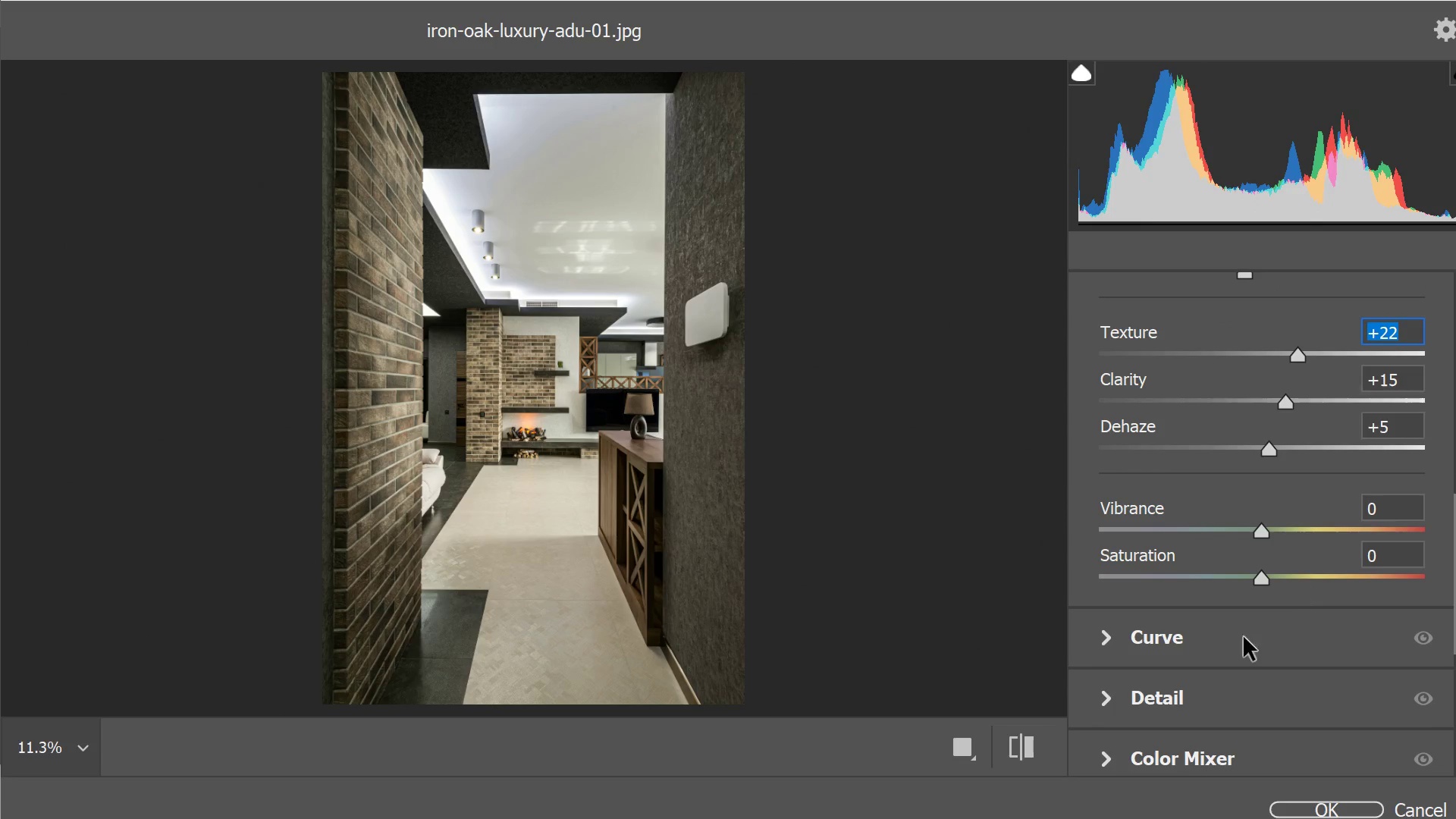 
left_click([1178, 654])
 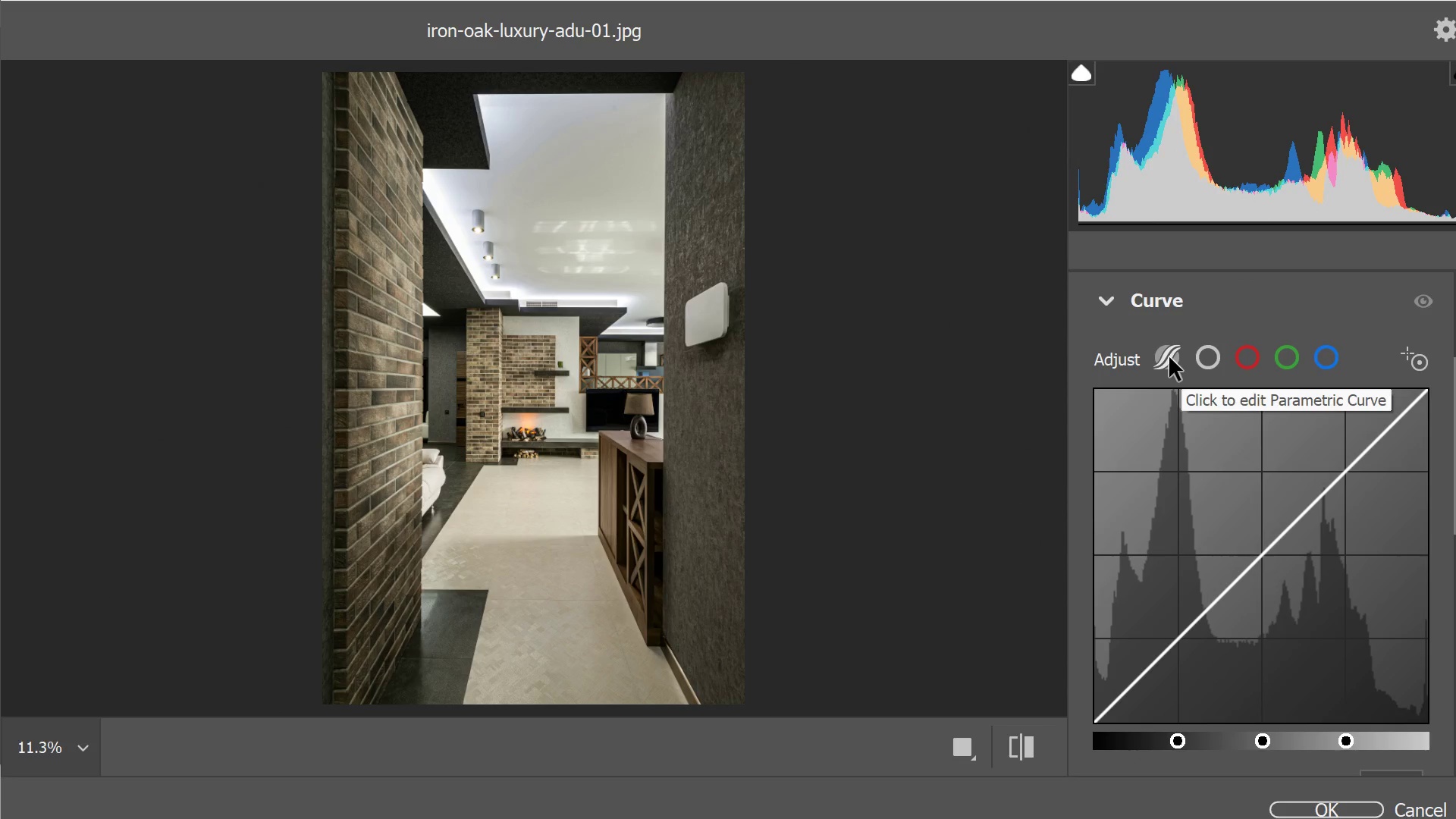 
left_click([1169, 357])
 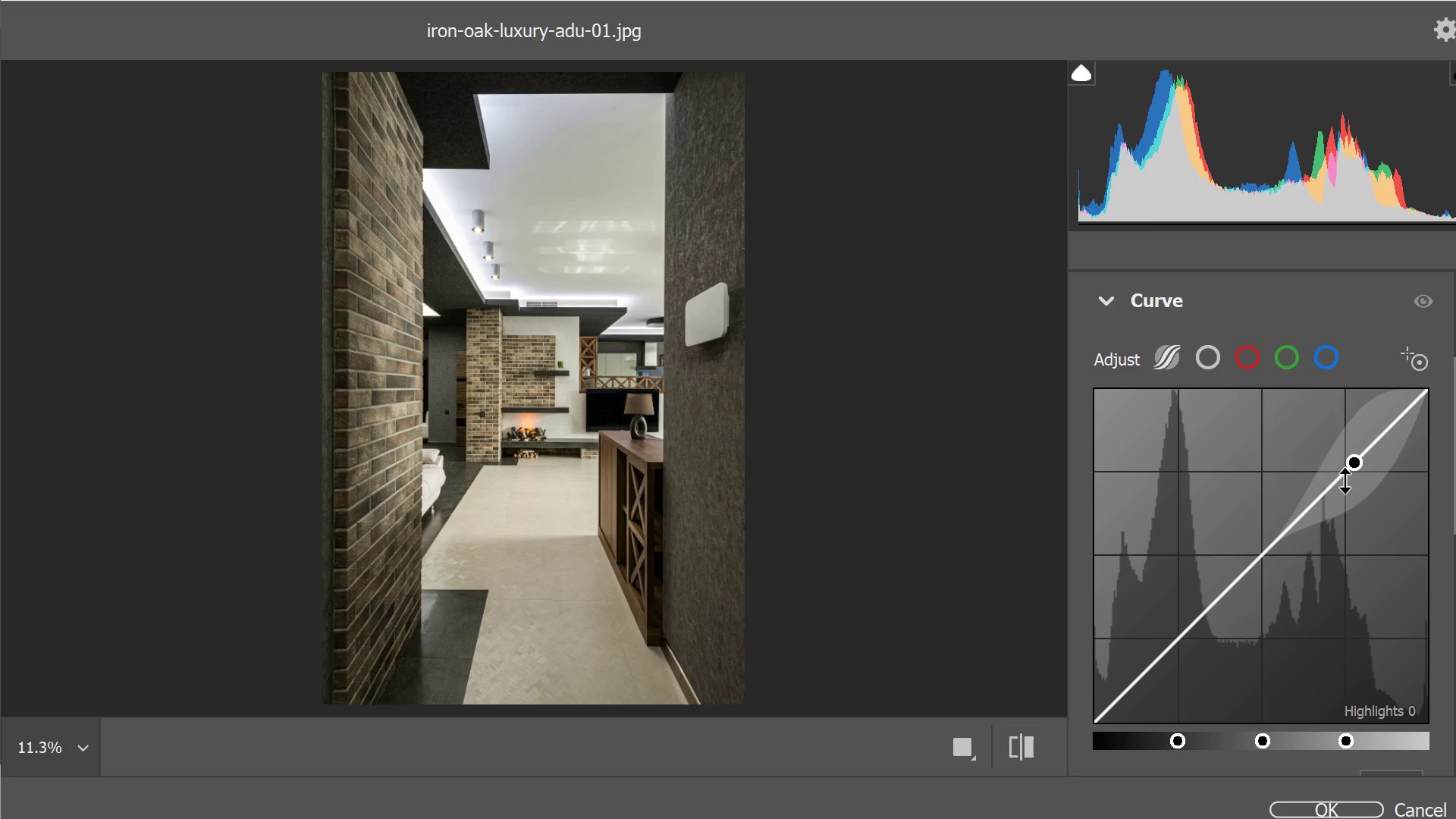 
wait(11.84)
 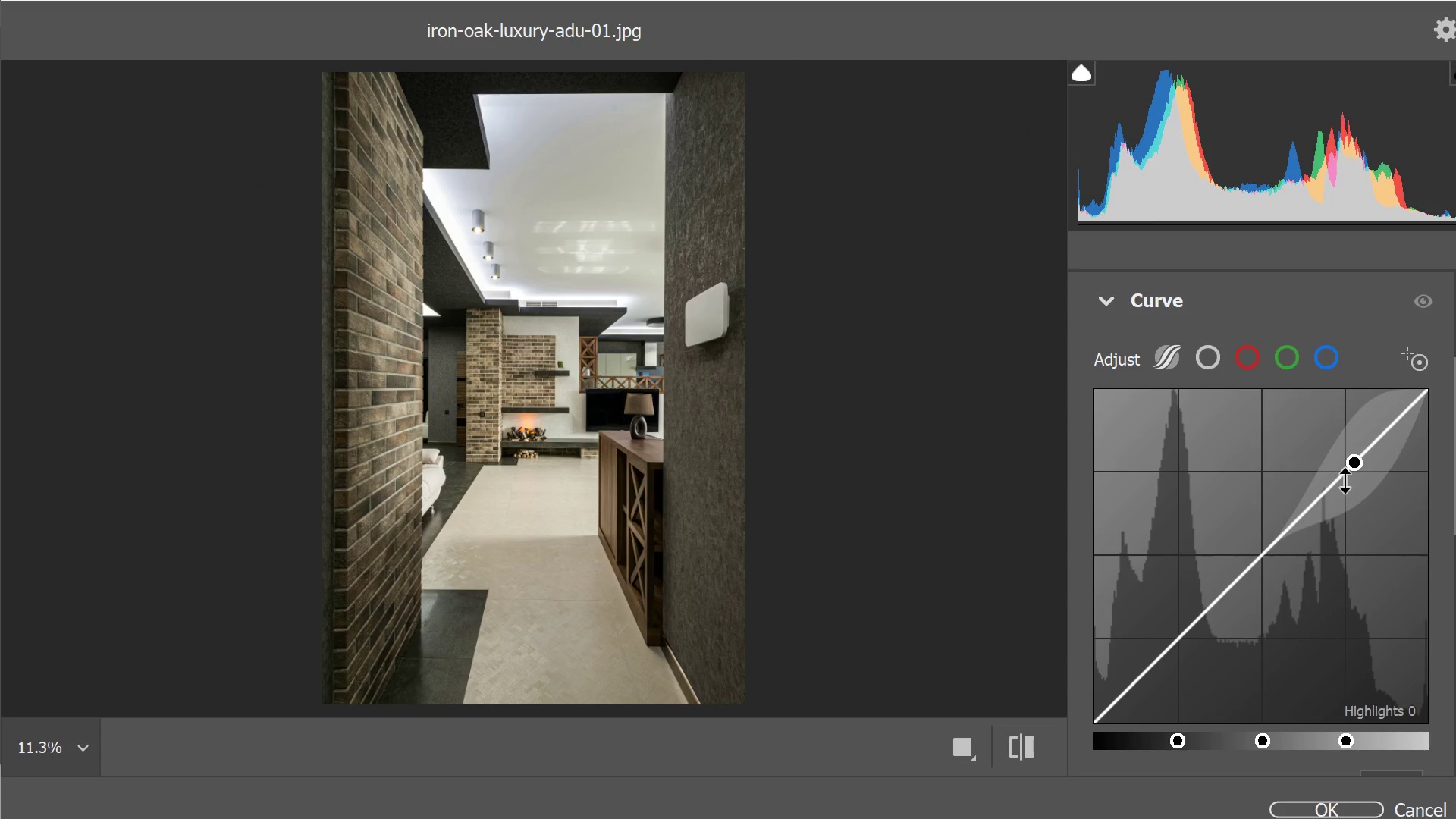 
left_click_drag(start_coordinate=[1365, 472], to_coordinate=[1394, 506])
 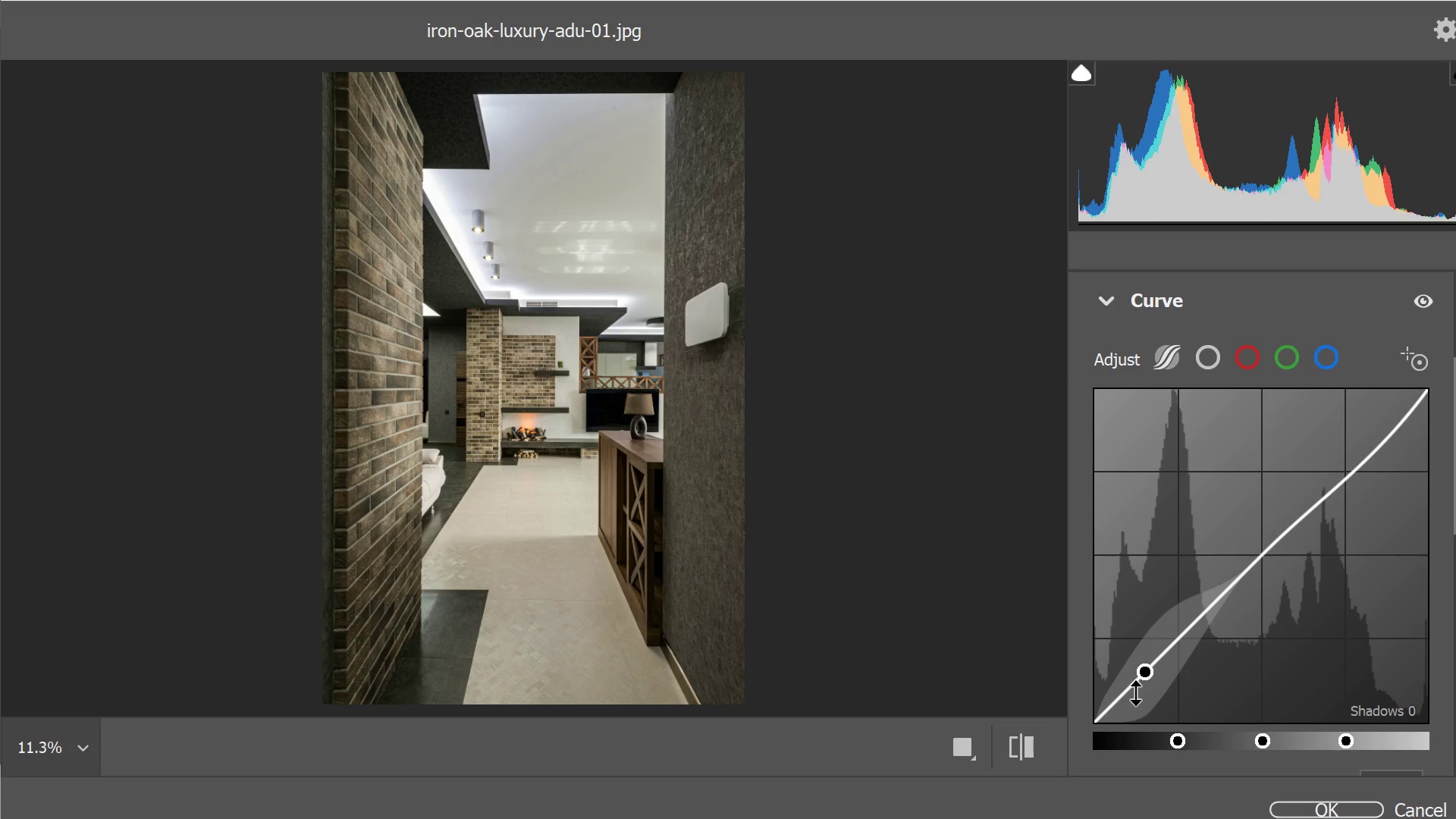 
left_click_drag(start_coordinate=[1135, 692], to_coordinate=[1122, 667])
 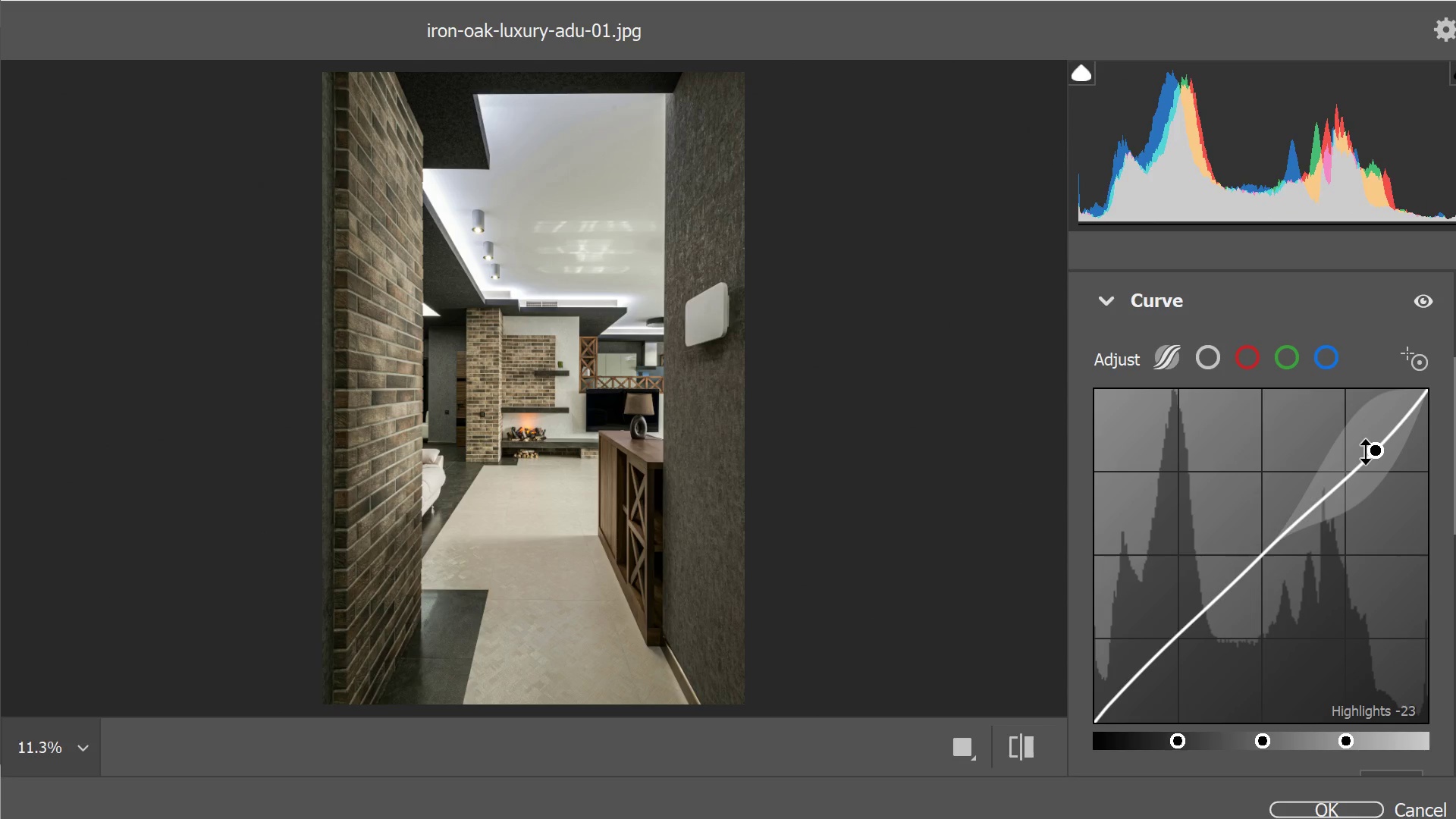 
wait(7.06)
 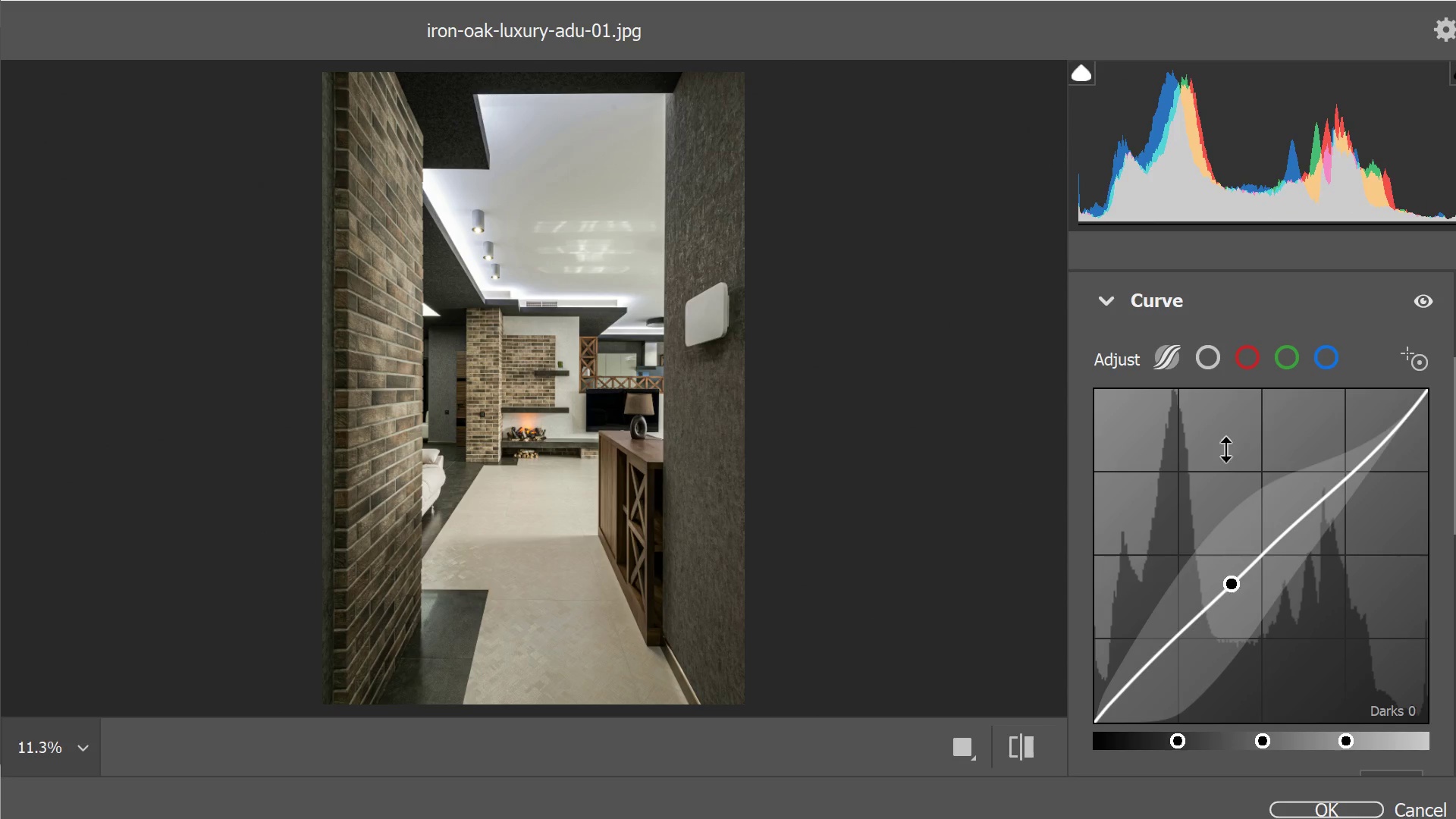 
left_click_drag(start_coordinate=[1357, 464], to_coordinate=[1246, 413])
 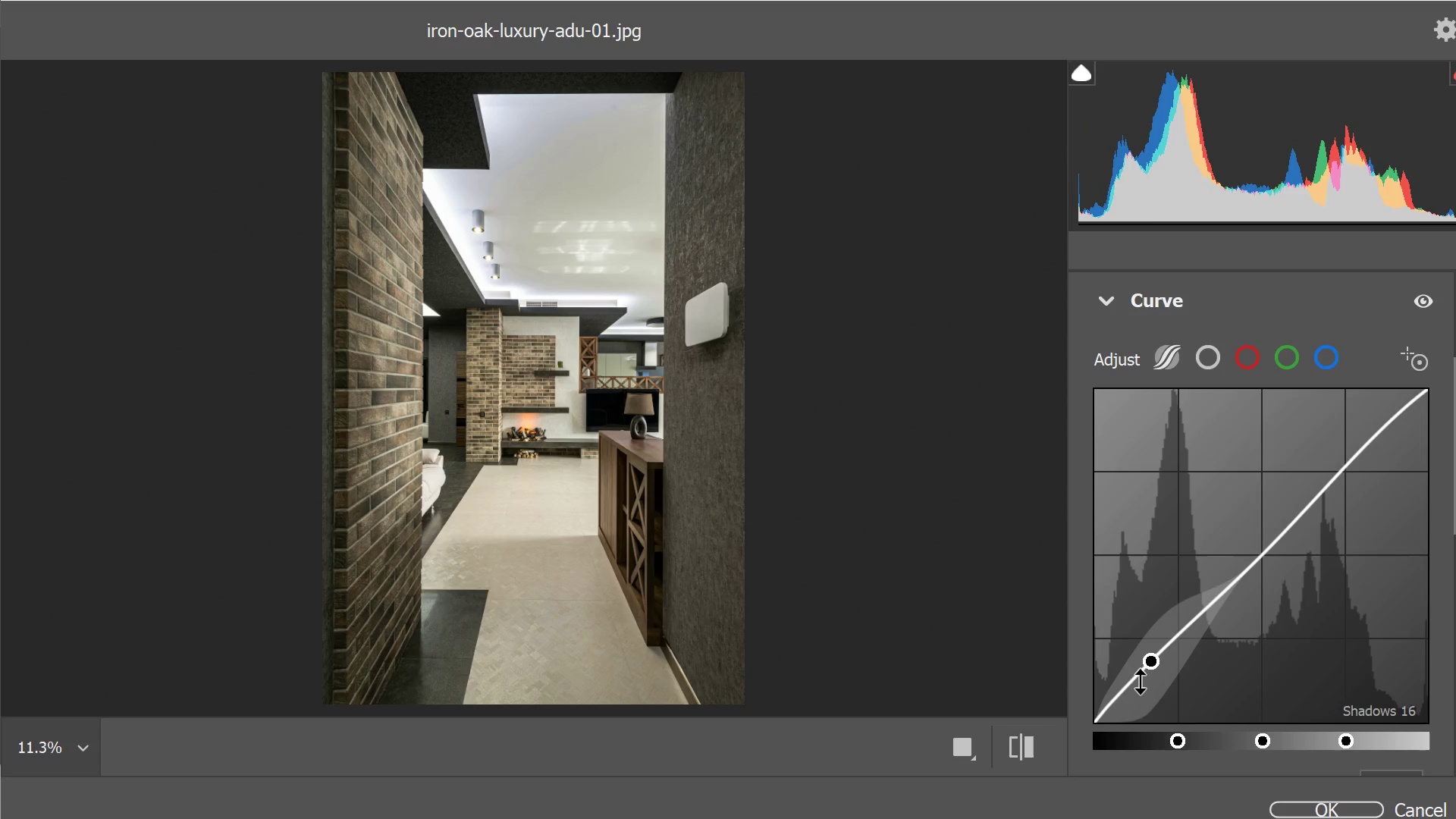 
left_click_drag(start_coordinate=[1138, 681], to_coordinate=[1455, 704])
 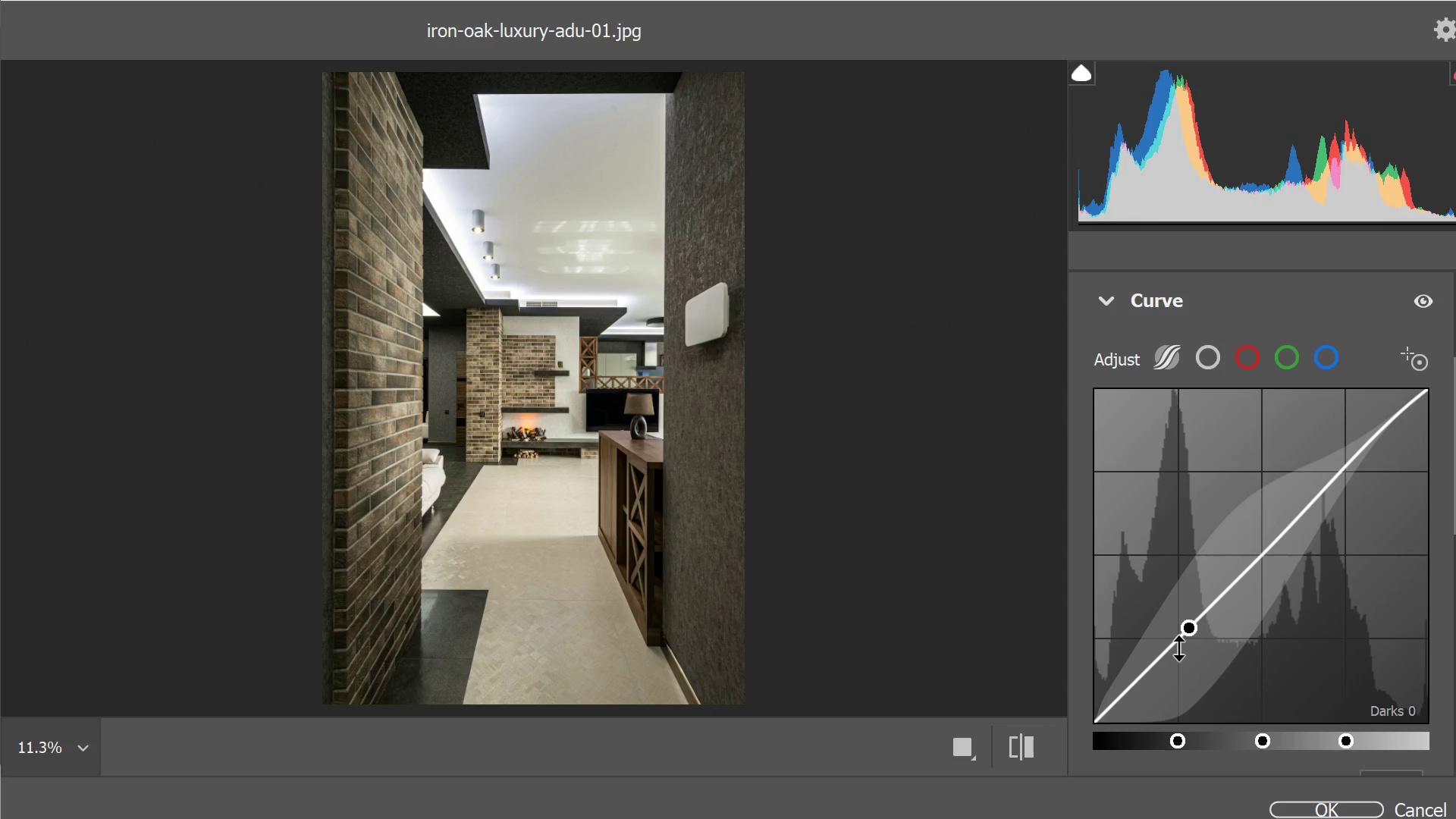 
left_click_drag(start_coordinate=[1178, 648], to_coordinate=[1174, 657])
 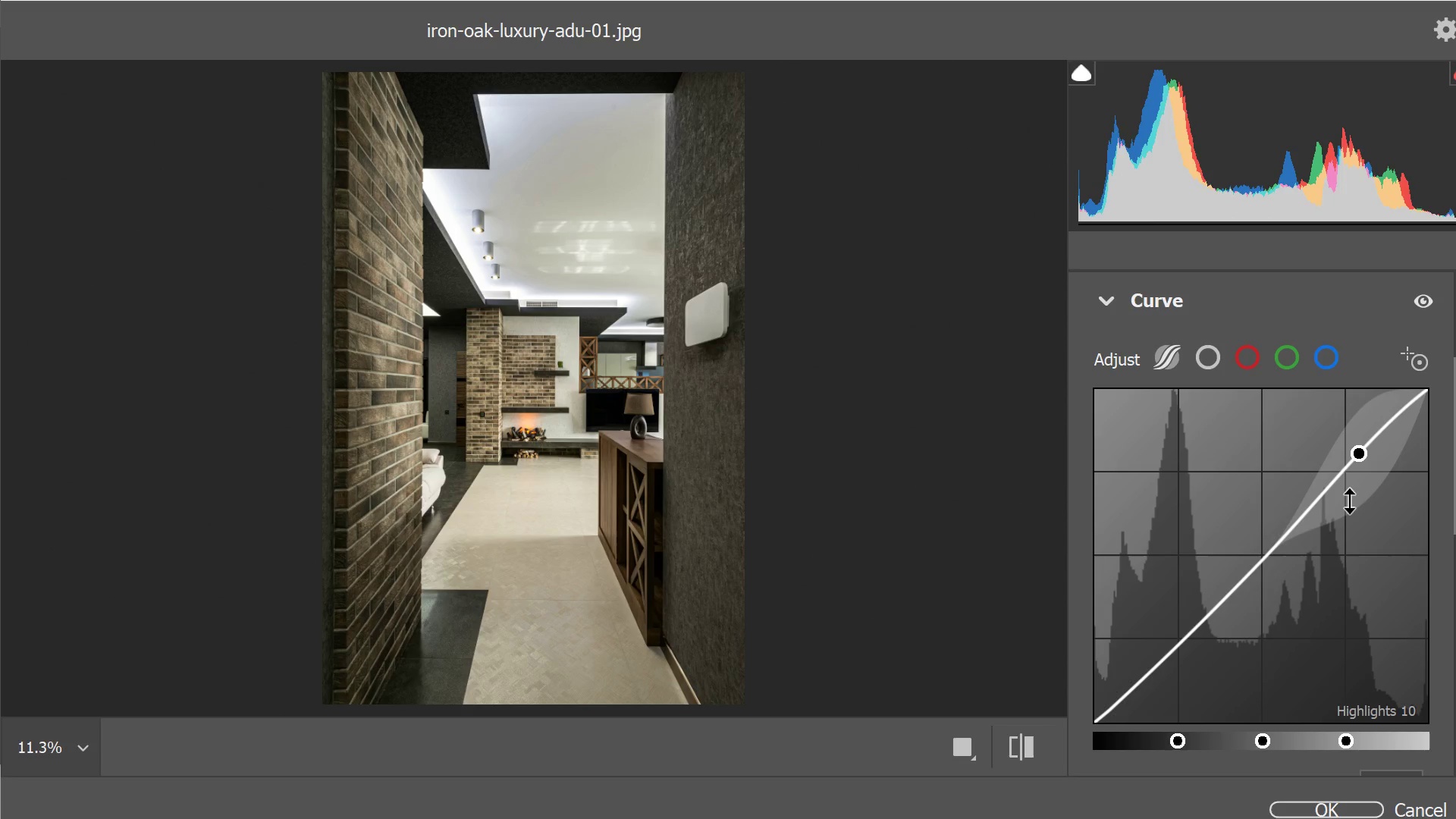 
left_click_drag(start_coordinate=[1349, 500], to_coordinate=[1316, 532])
 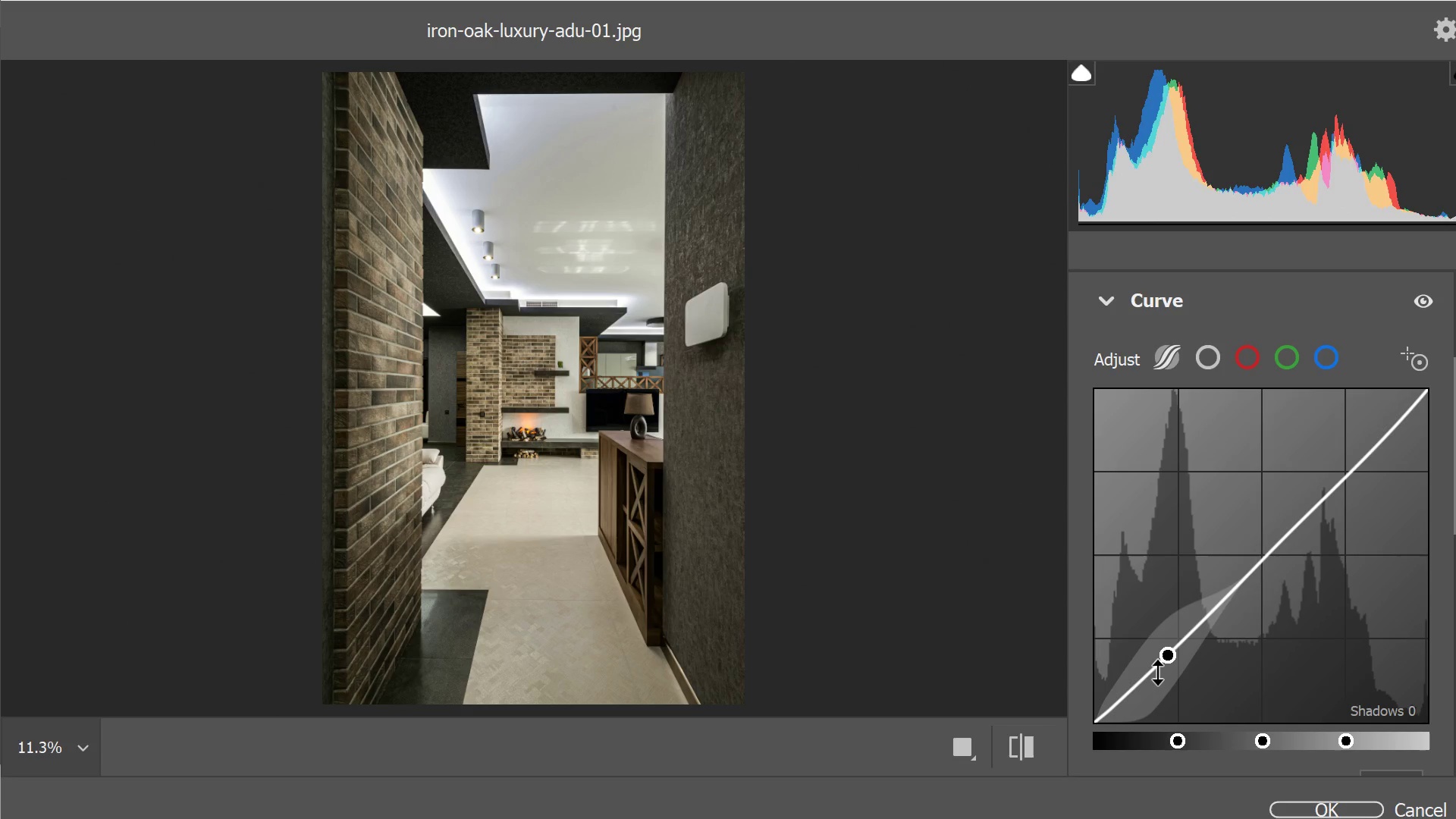 
wait(6.14)
 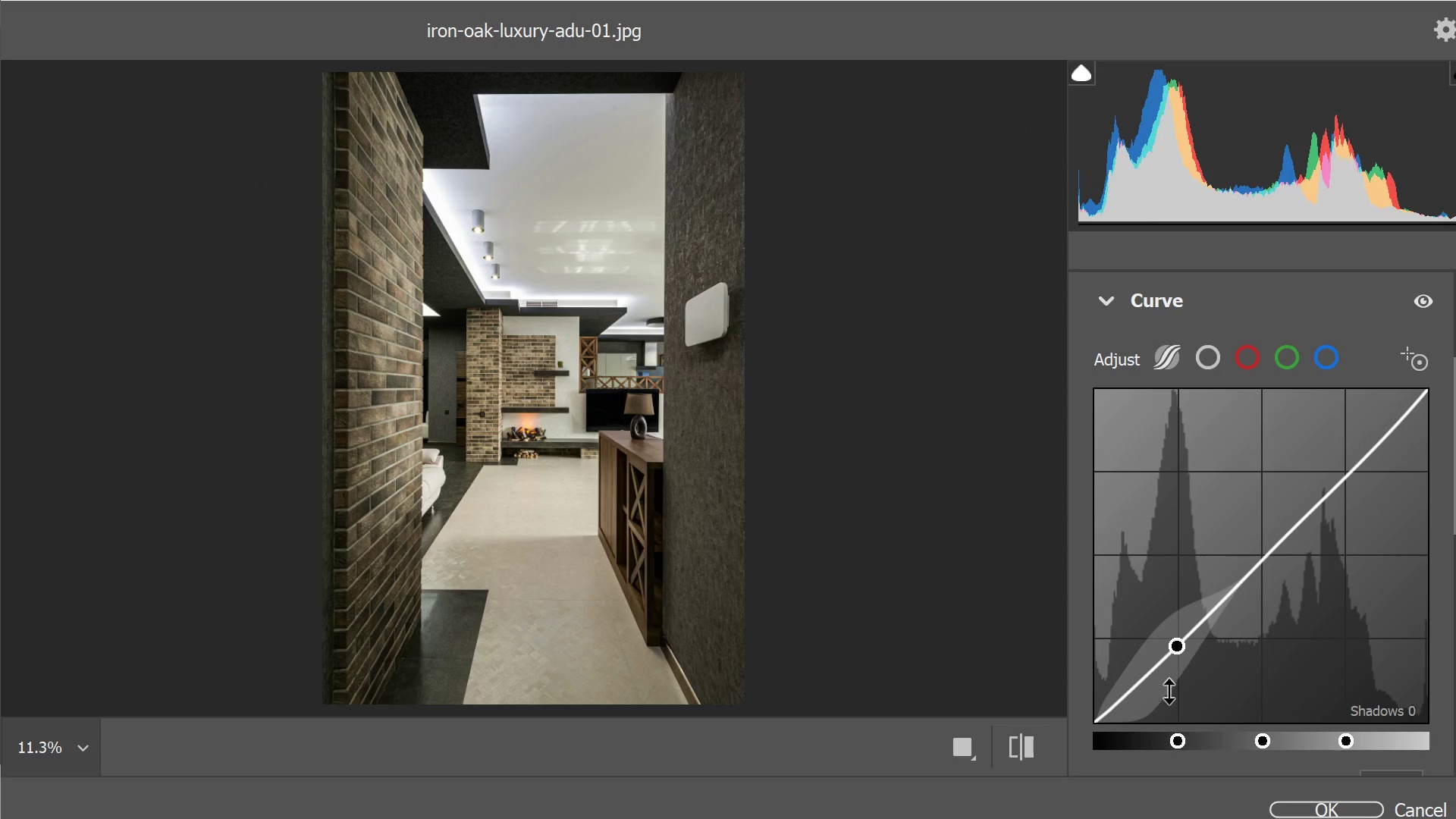 
left_click_drag(start_coordinate=[1176, 669], to_coordinate=[1172, 661])
 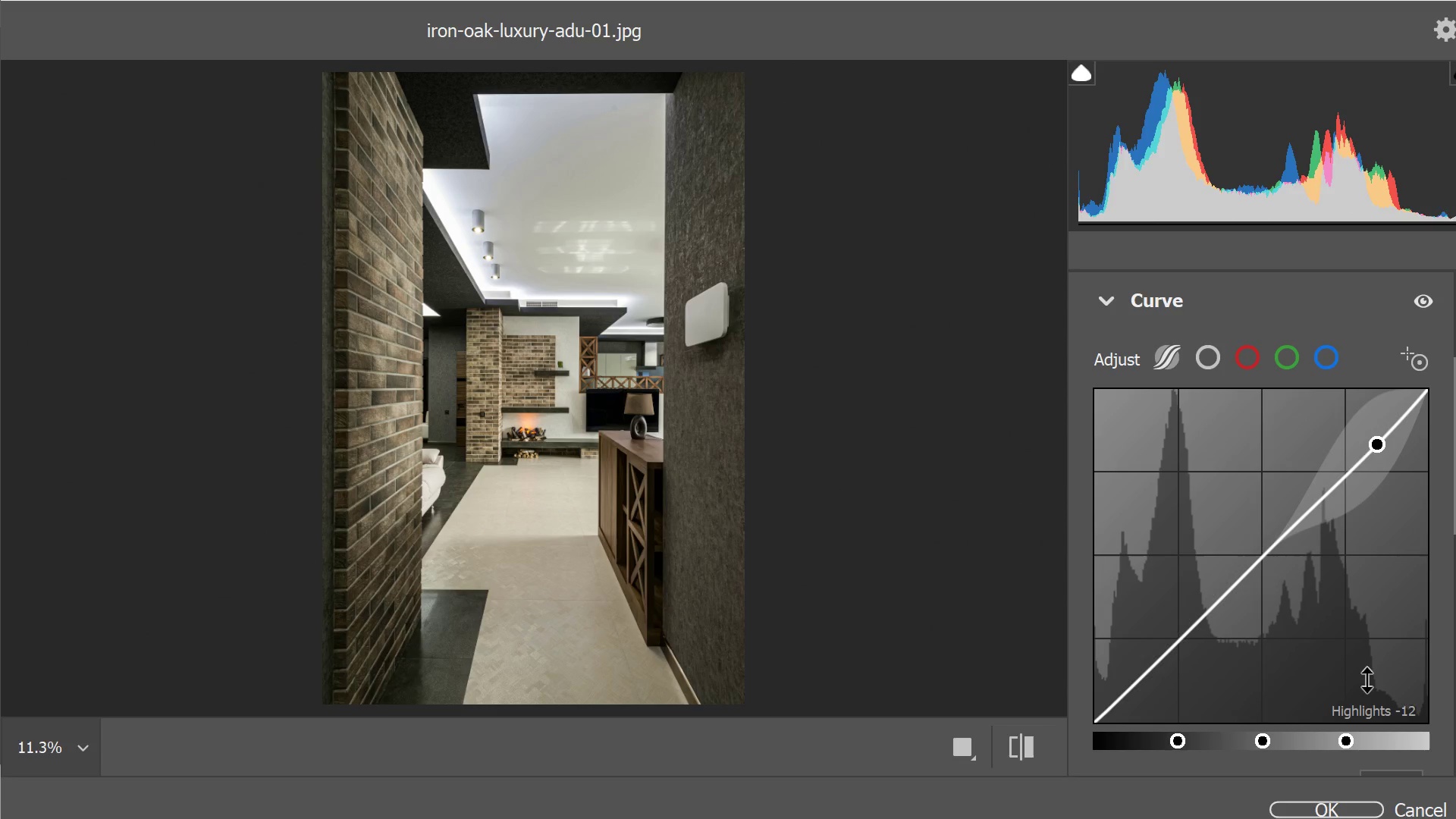 
wait(7.42)
 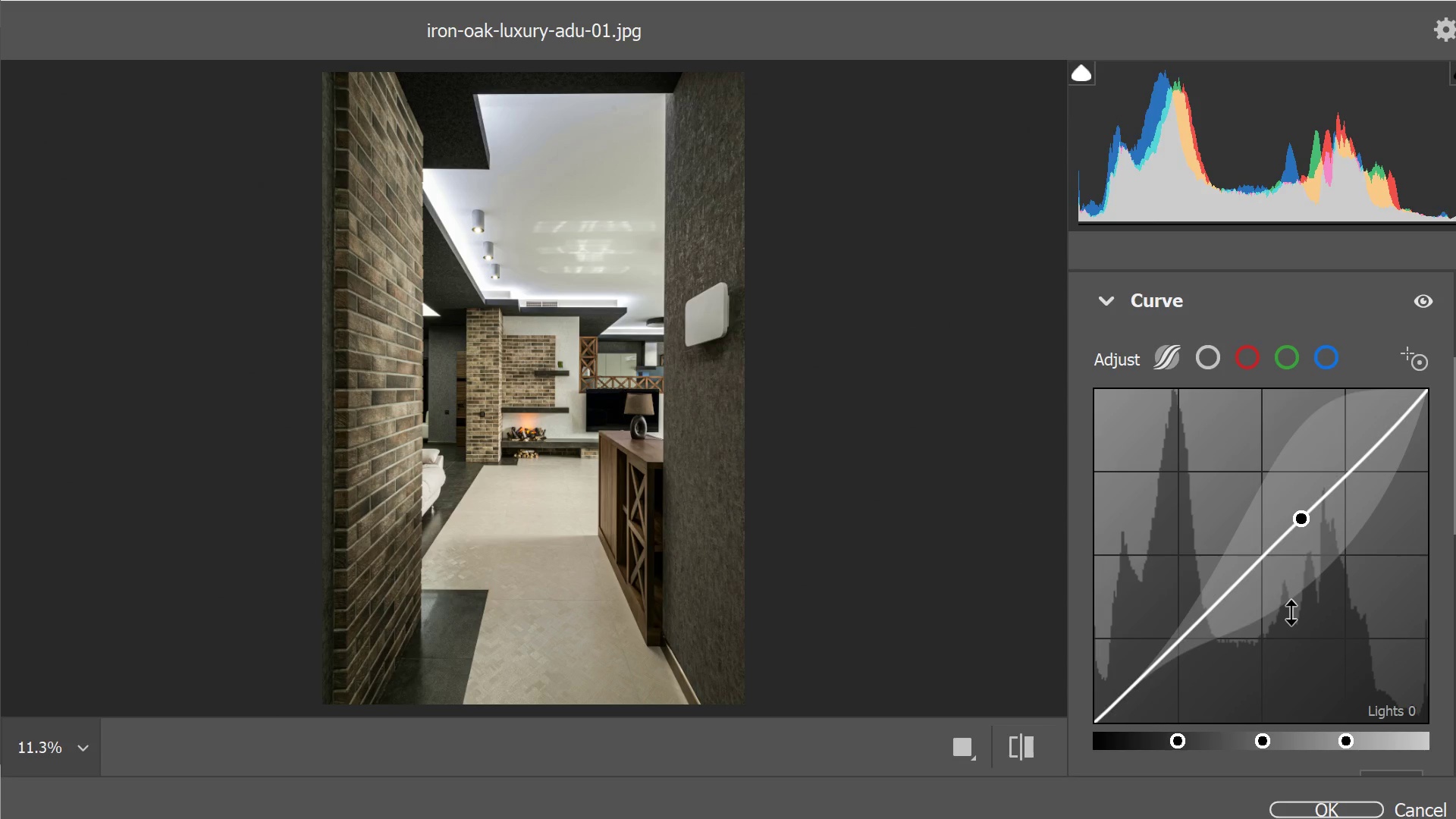 
scroll: coordinate [1272, 598], scroll_direction: down, amount: 9.0
 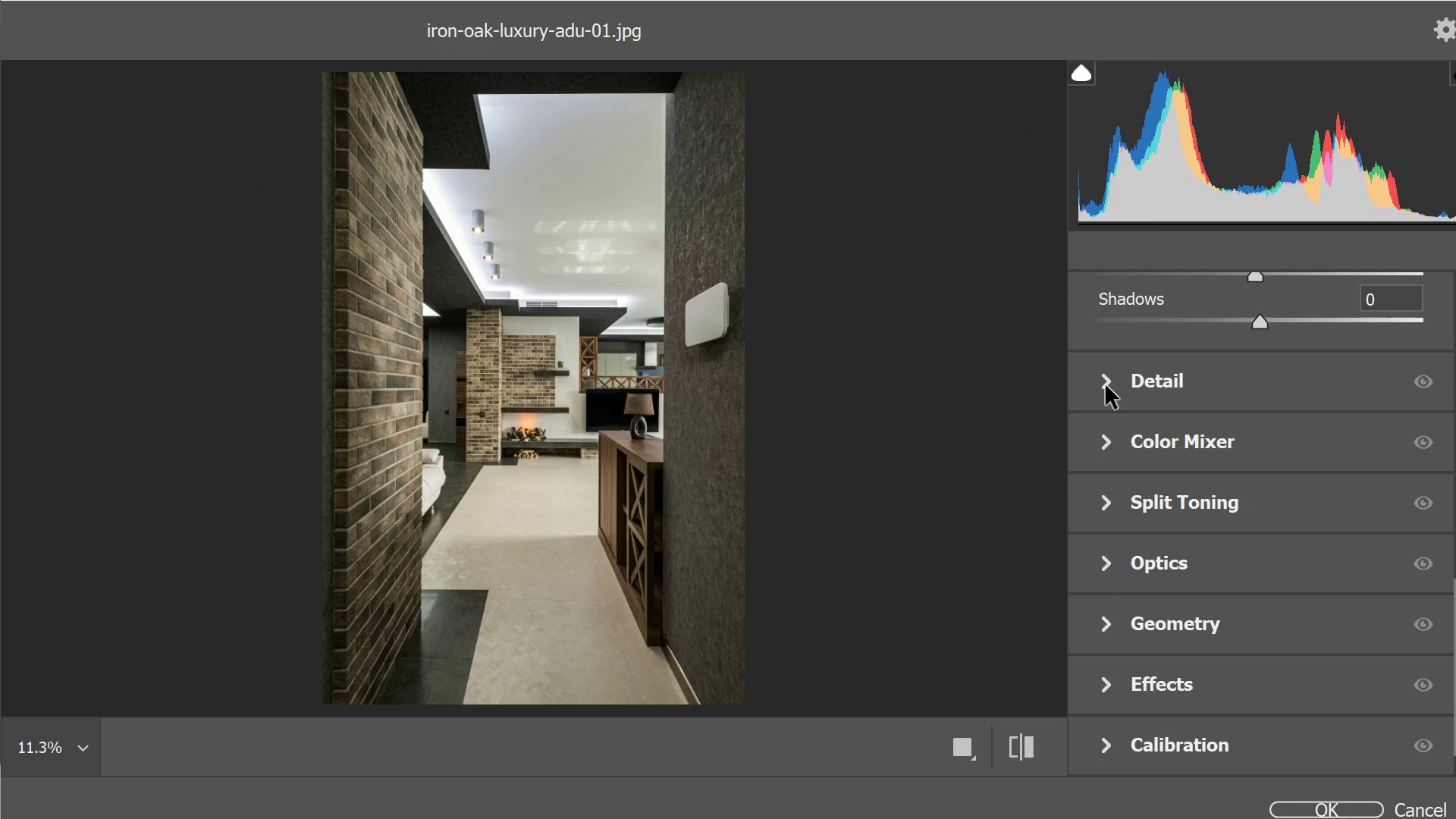 
left_click([1117, 450])
 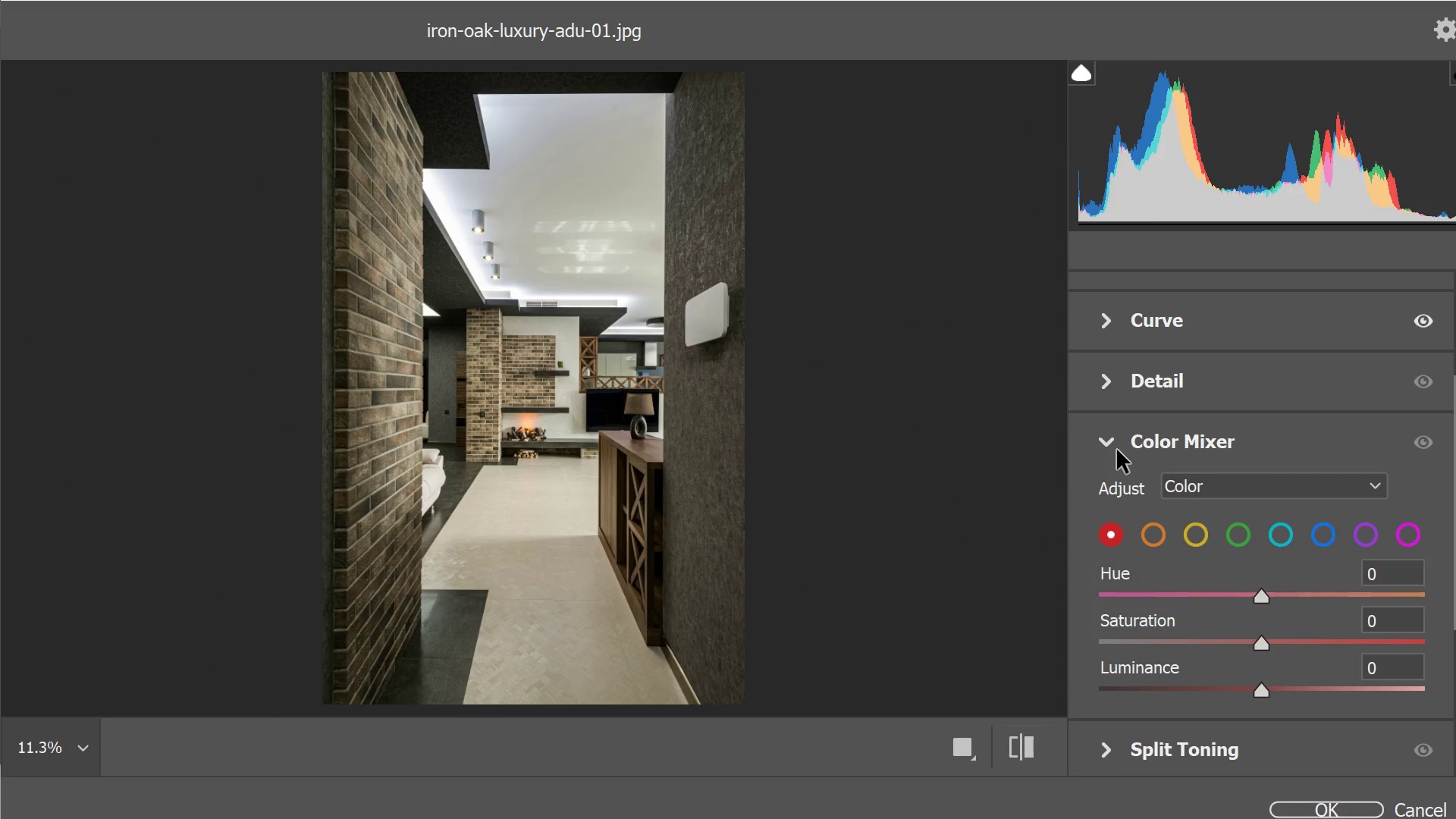 
wait(12.91)
 